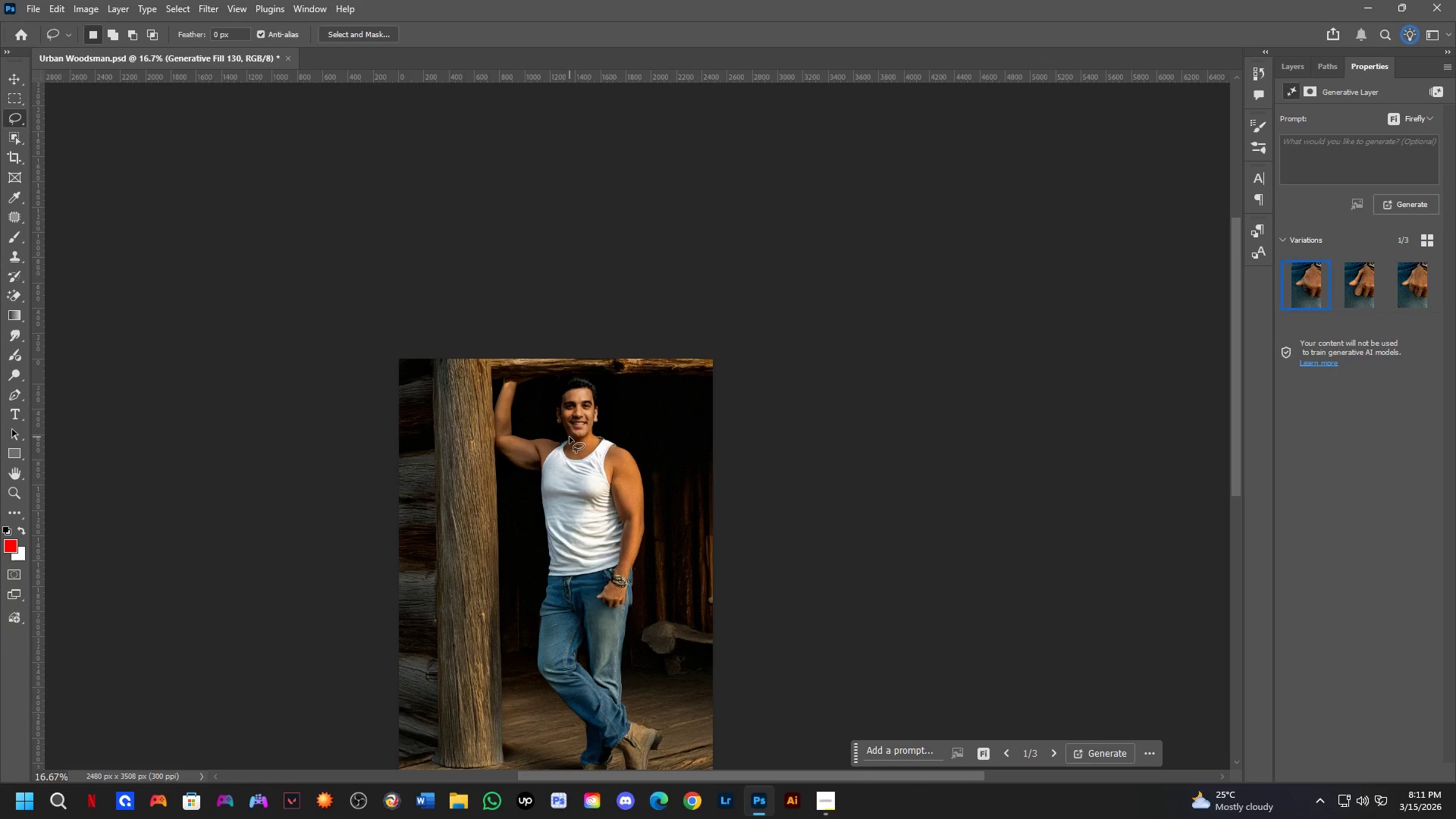 
scroll: coordinate [1012, 466], scroll_direction: up, amount: 10.0
 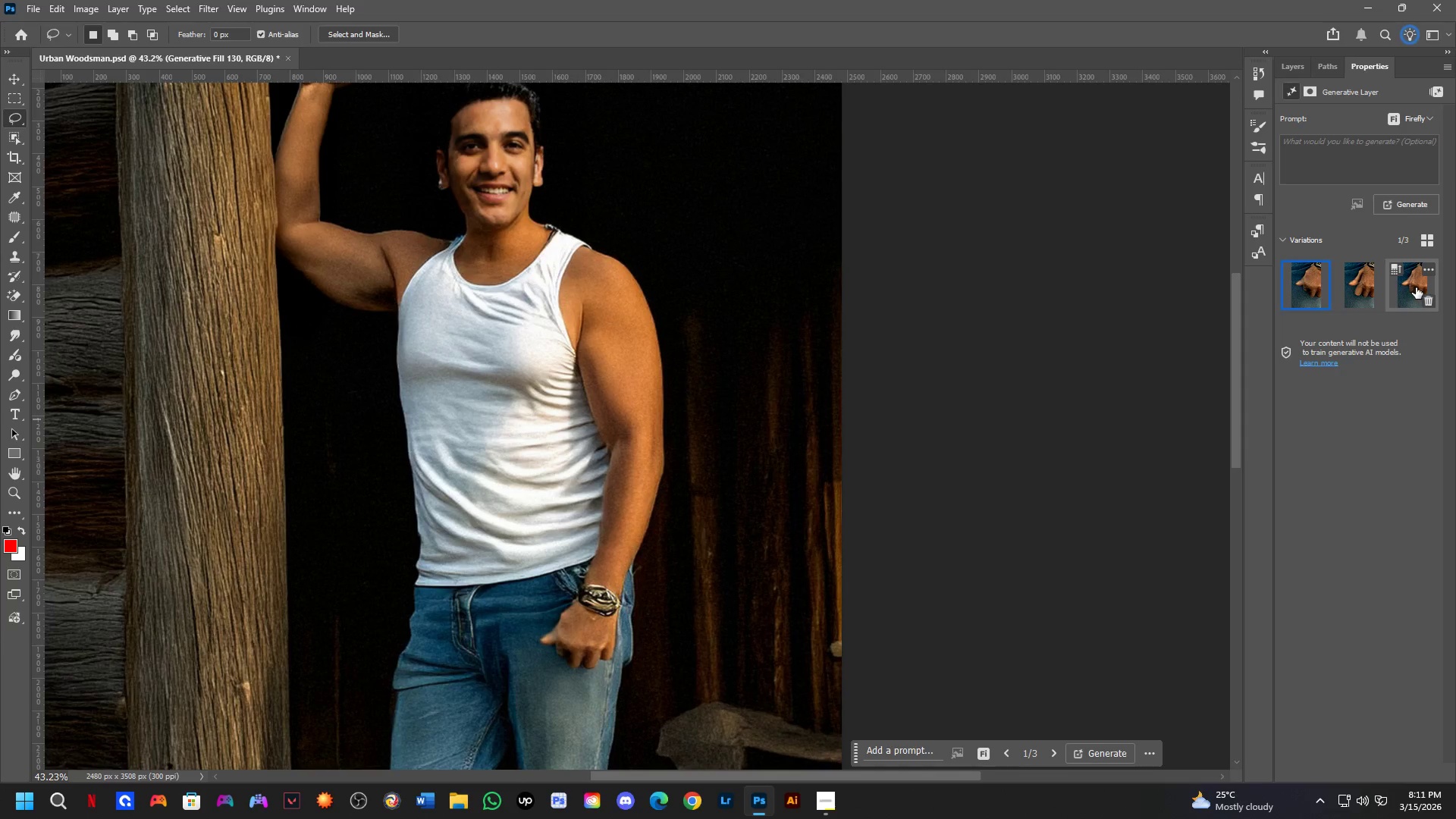 
left_click([1410, 286])
 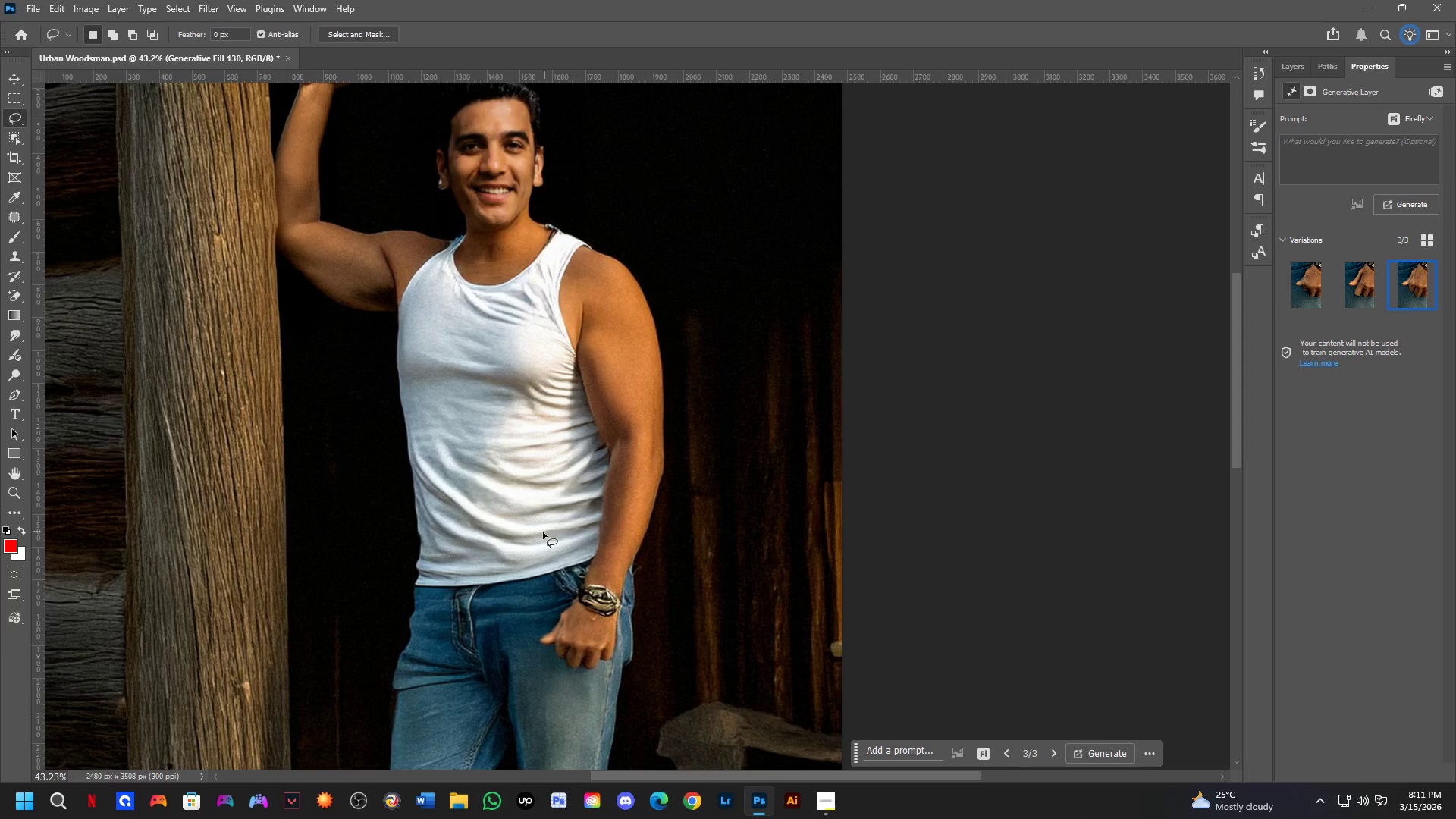 
hold_key(key=Space, duration=0.62)
 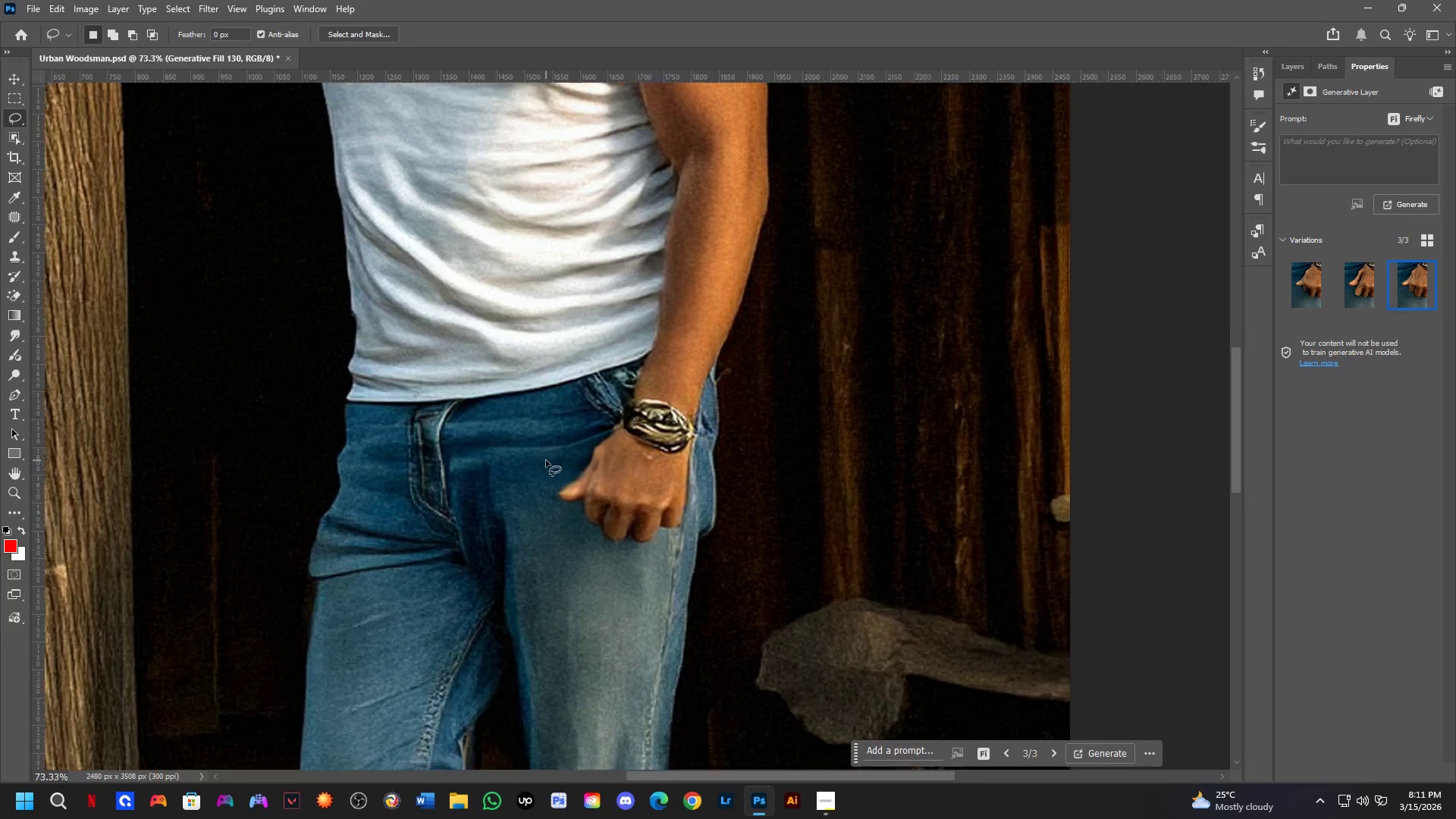 
left_click_drag(start_coordinate=[530, 601], to_coordinate=[543, 435])
 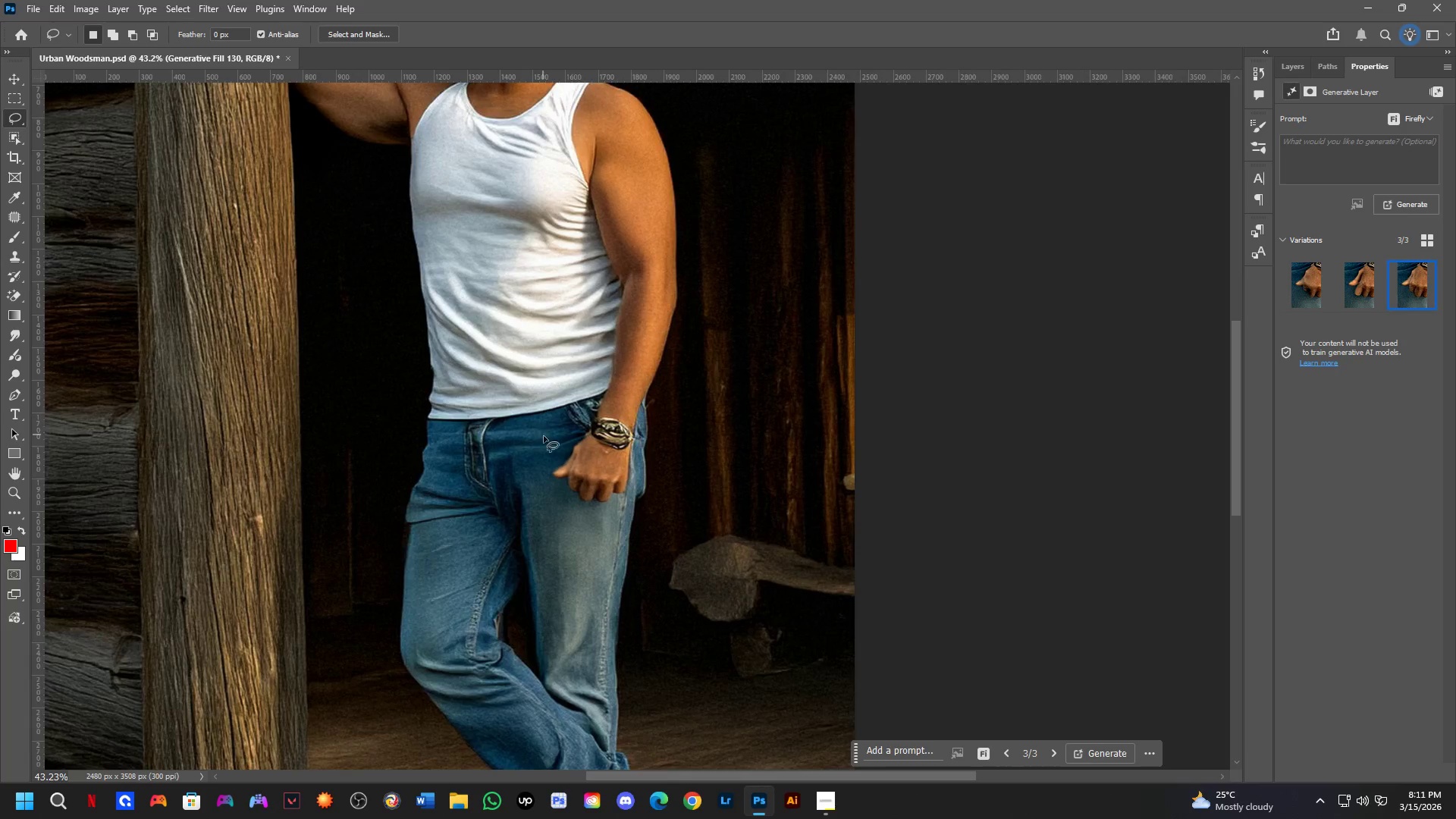 
key(Shift+ShiftLeft)
 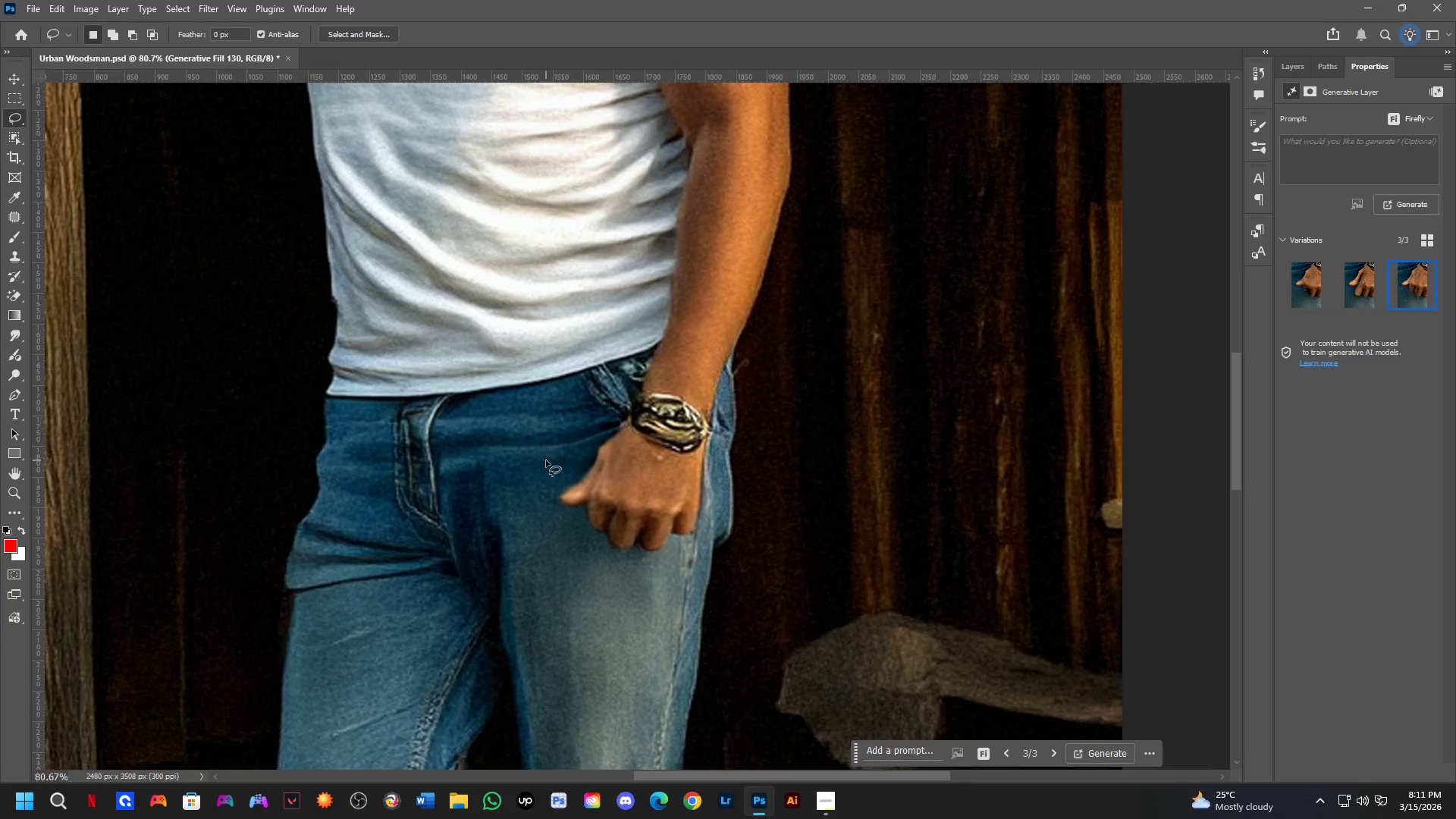 
left_click_drag(start_coordinate=[546, 460], to_coordinate=[570, 453])
 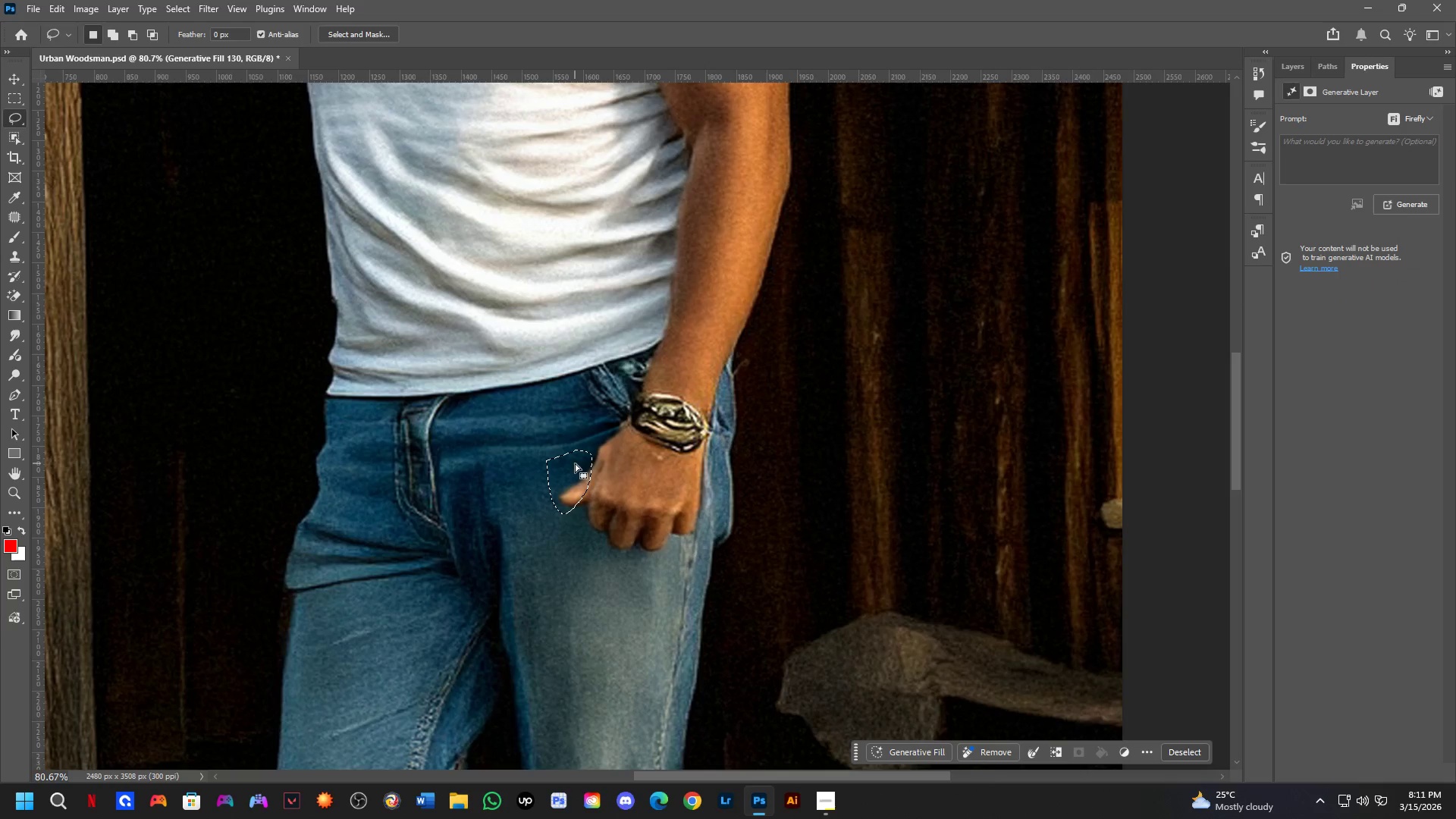 
scroll: coordinate [546, 460], scroll_direction: up, amount: 6.0
 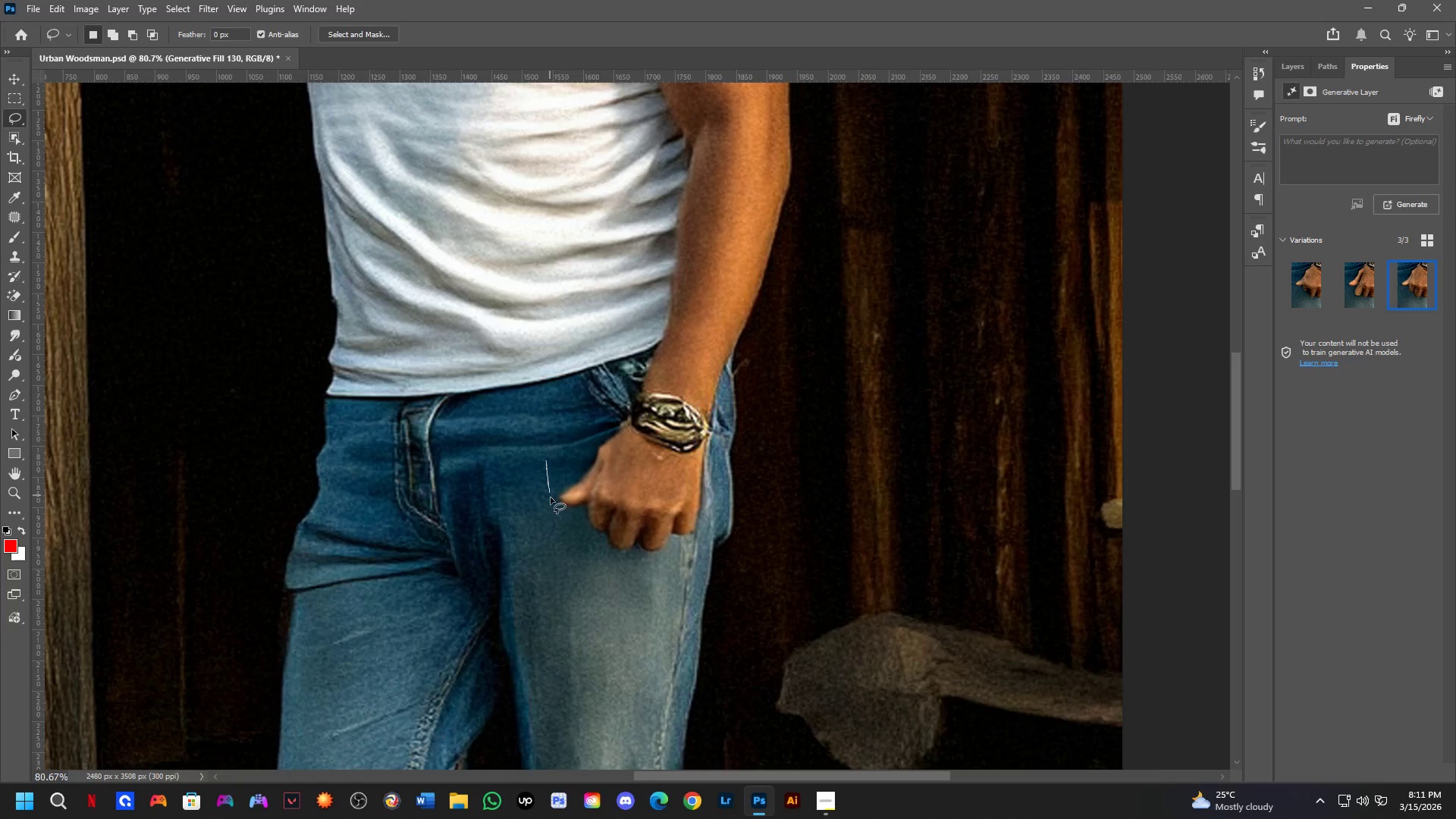 
key(Shift+ShiftLeft)
 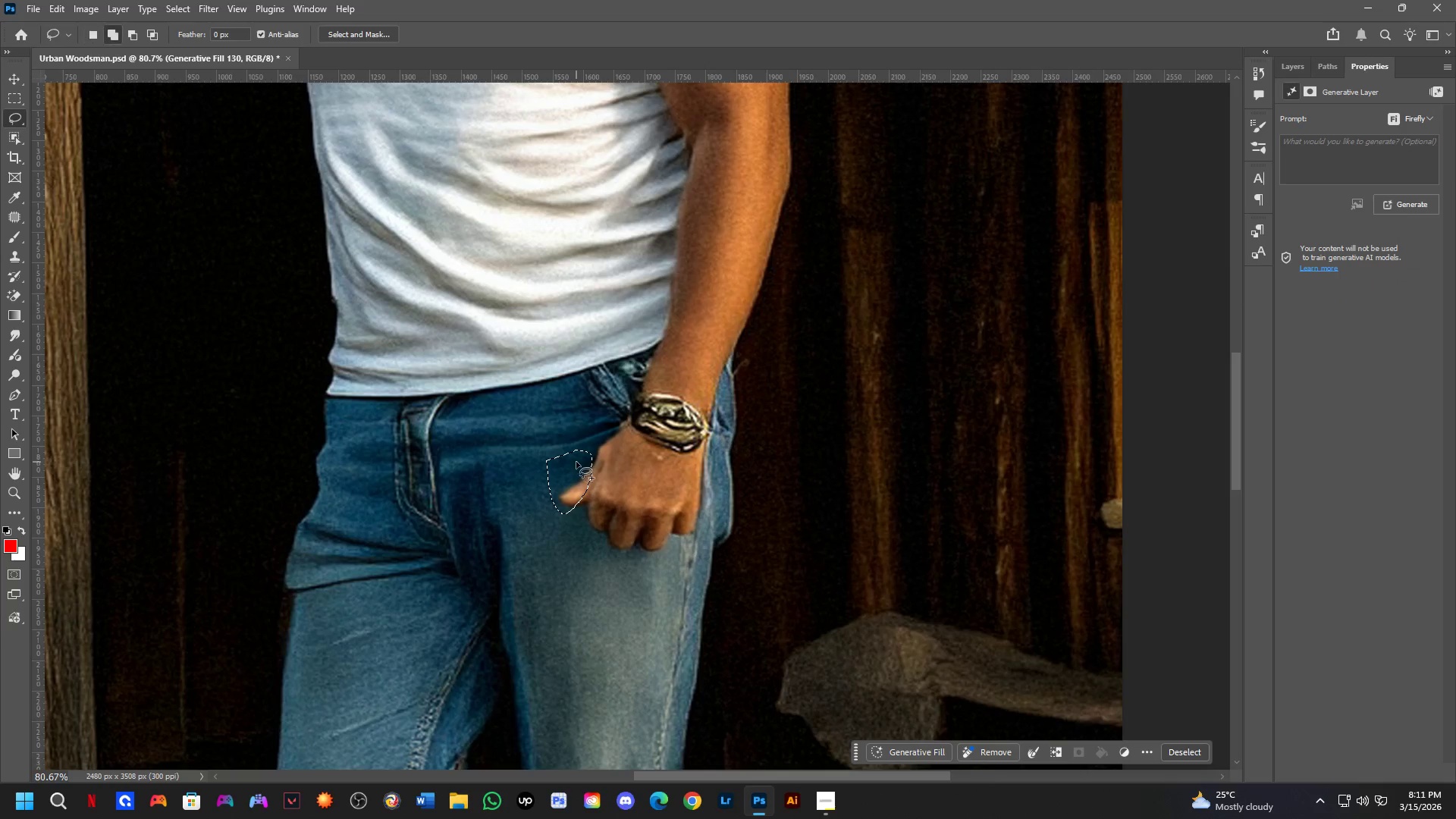 
left_click_drag(start_coordinate=[577, 462], to_coordinate=[573, 513])
 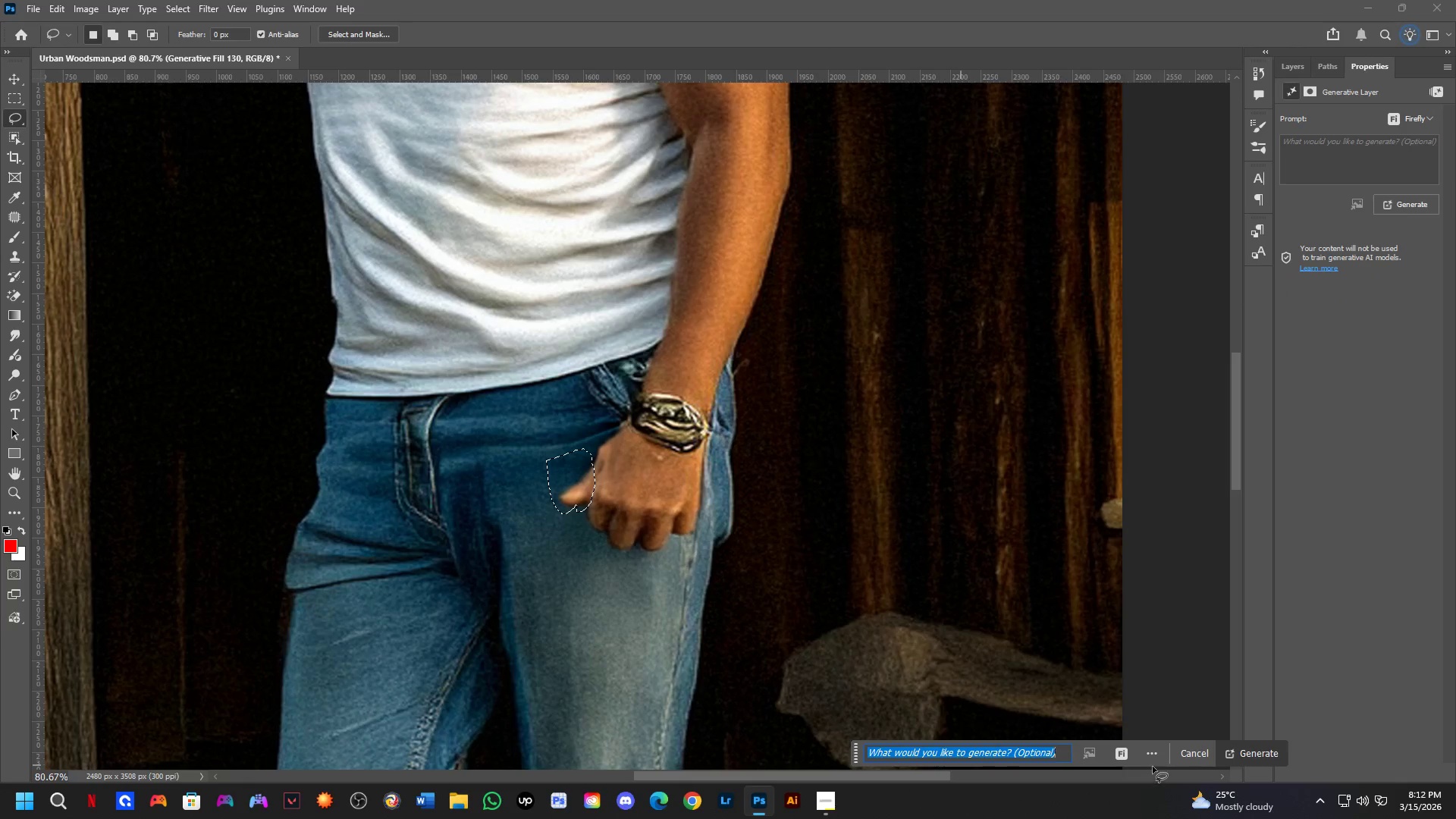 
key(Shift+ShiftLeft)
 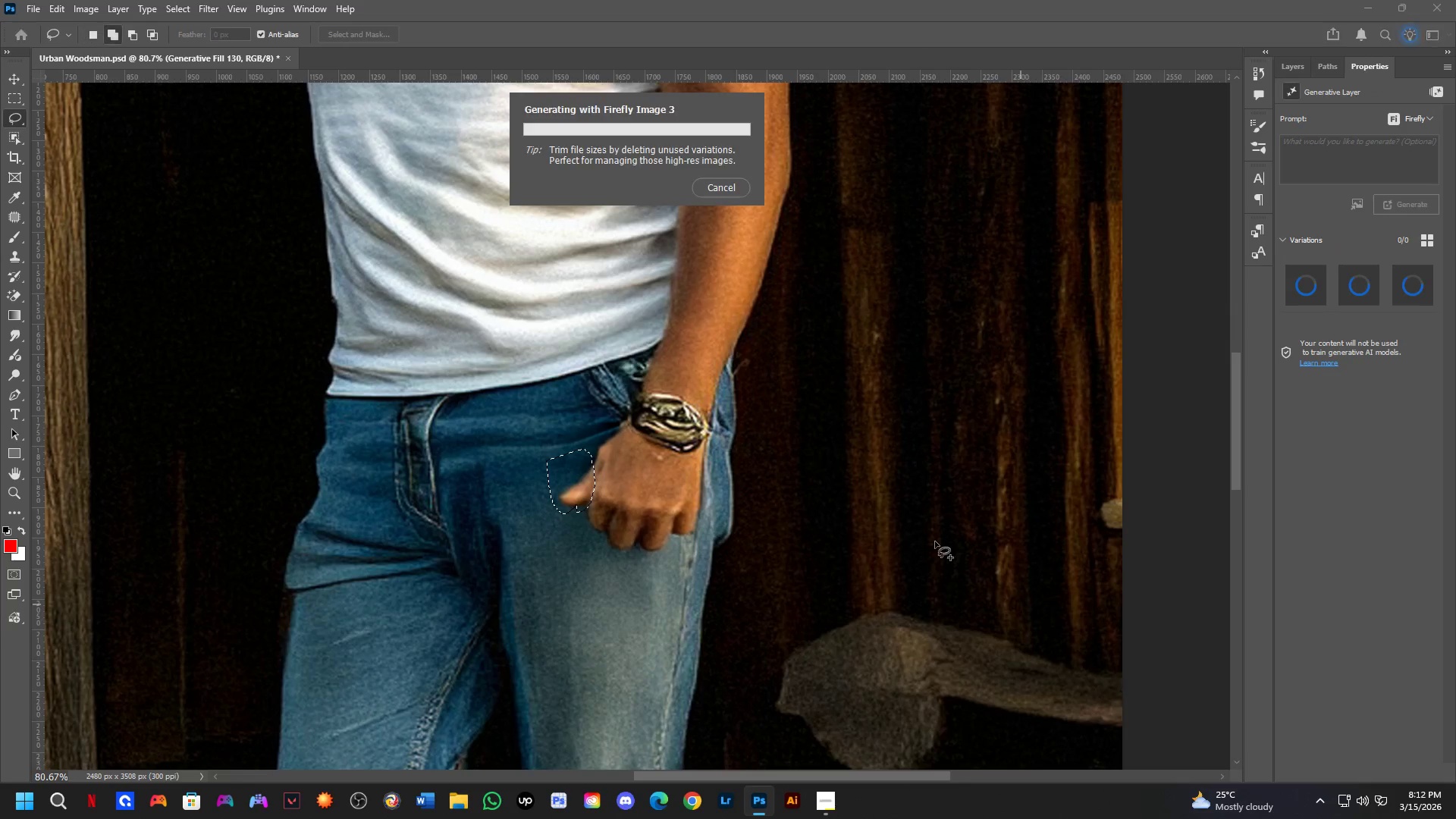 
scroll: coordinate [922, 536], scroll_direction: down, amount: 3.0
 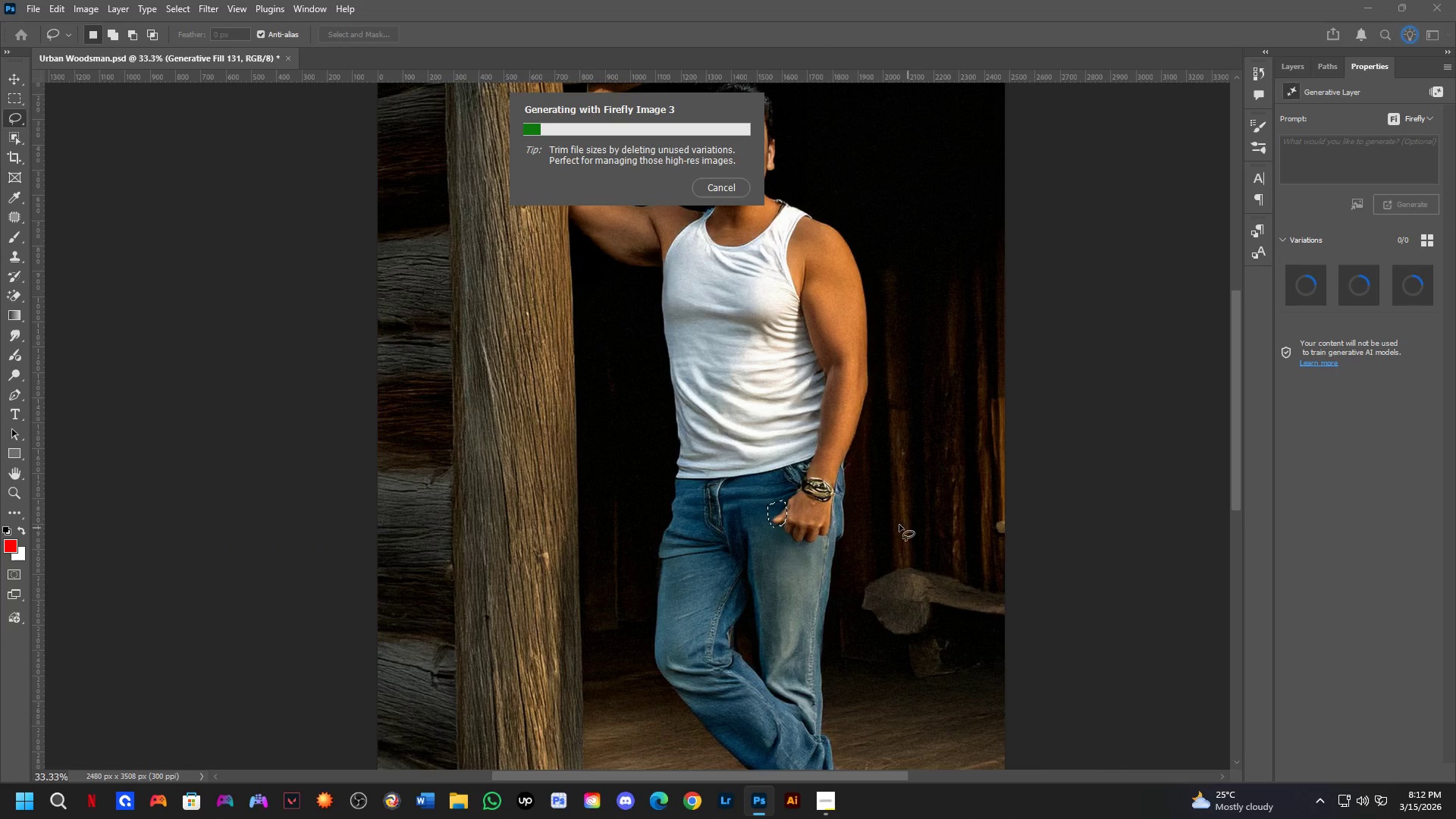 
key(Escape)
 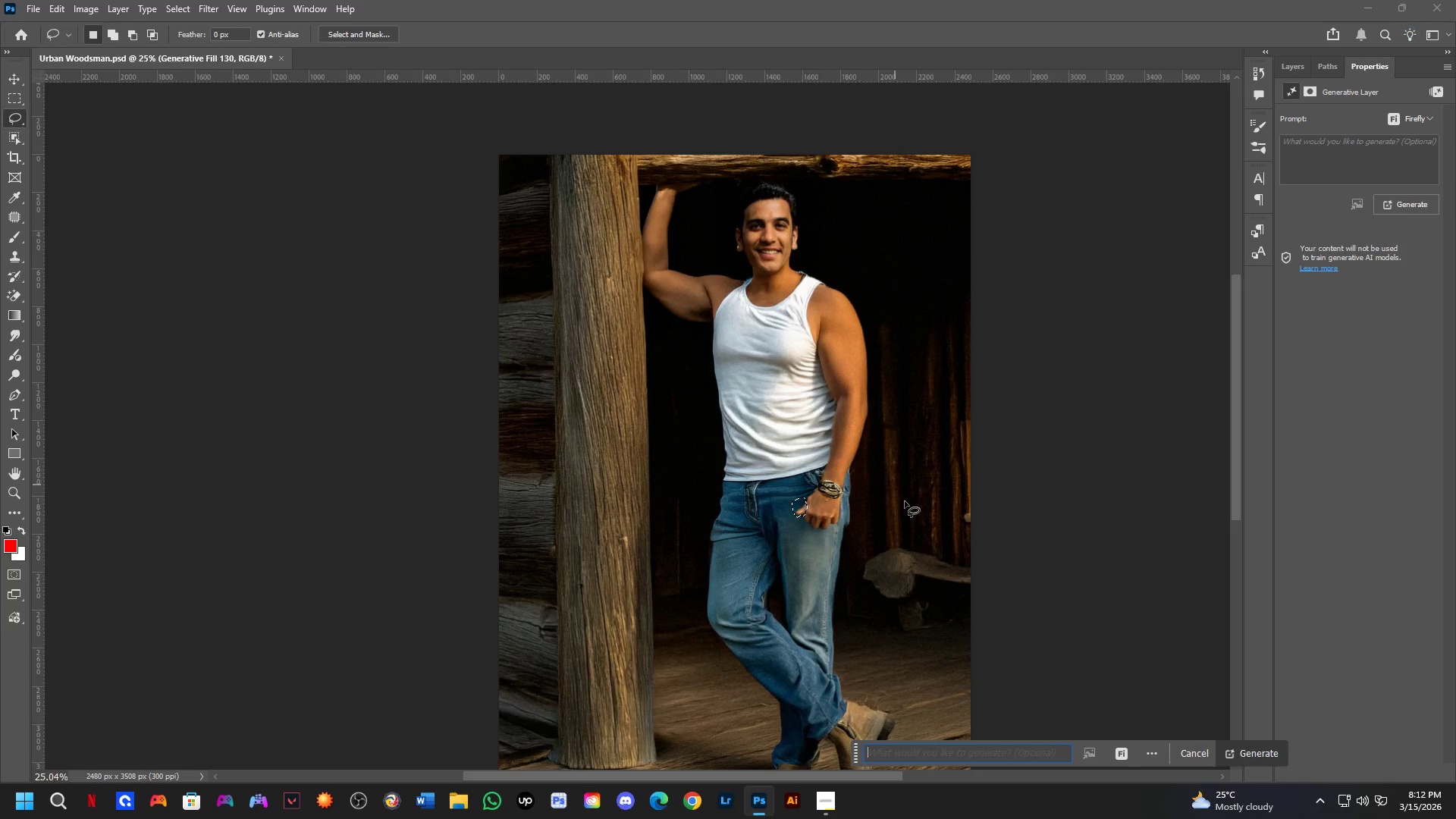 
scroll: coordinate [864, 489], scroll_direction: down, amount: 3.0
 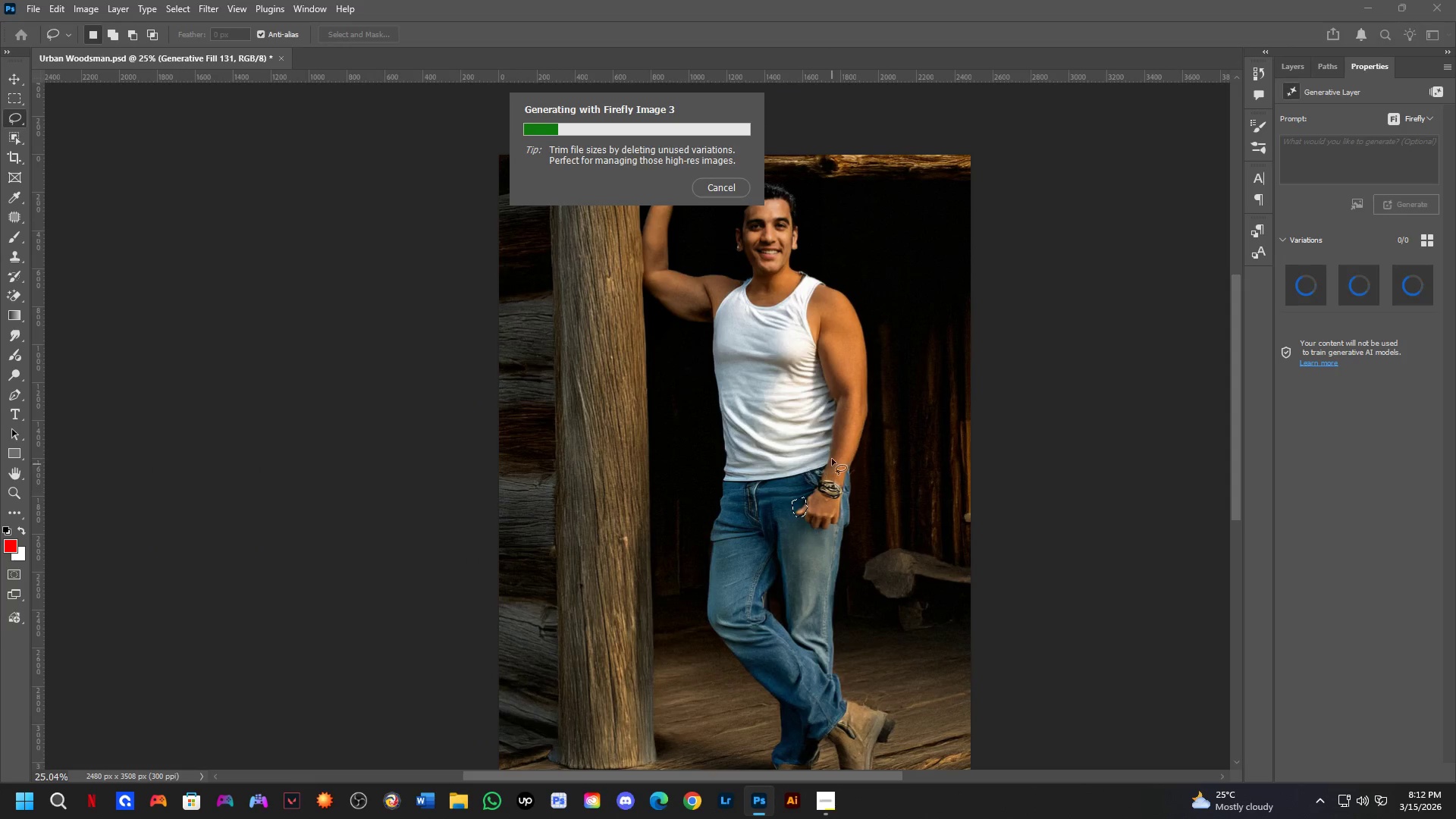 
hold_key(key=ShiftLeft, duration=0.31)
left_click_drag(start_coordinate=[912, 540], to_coordinate=[930, 524])
 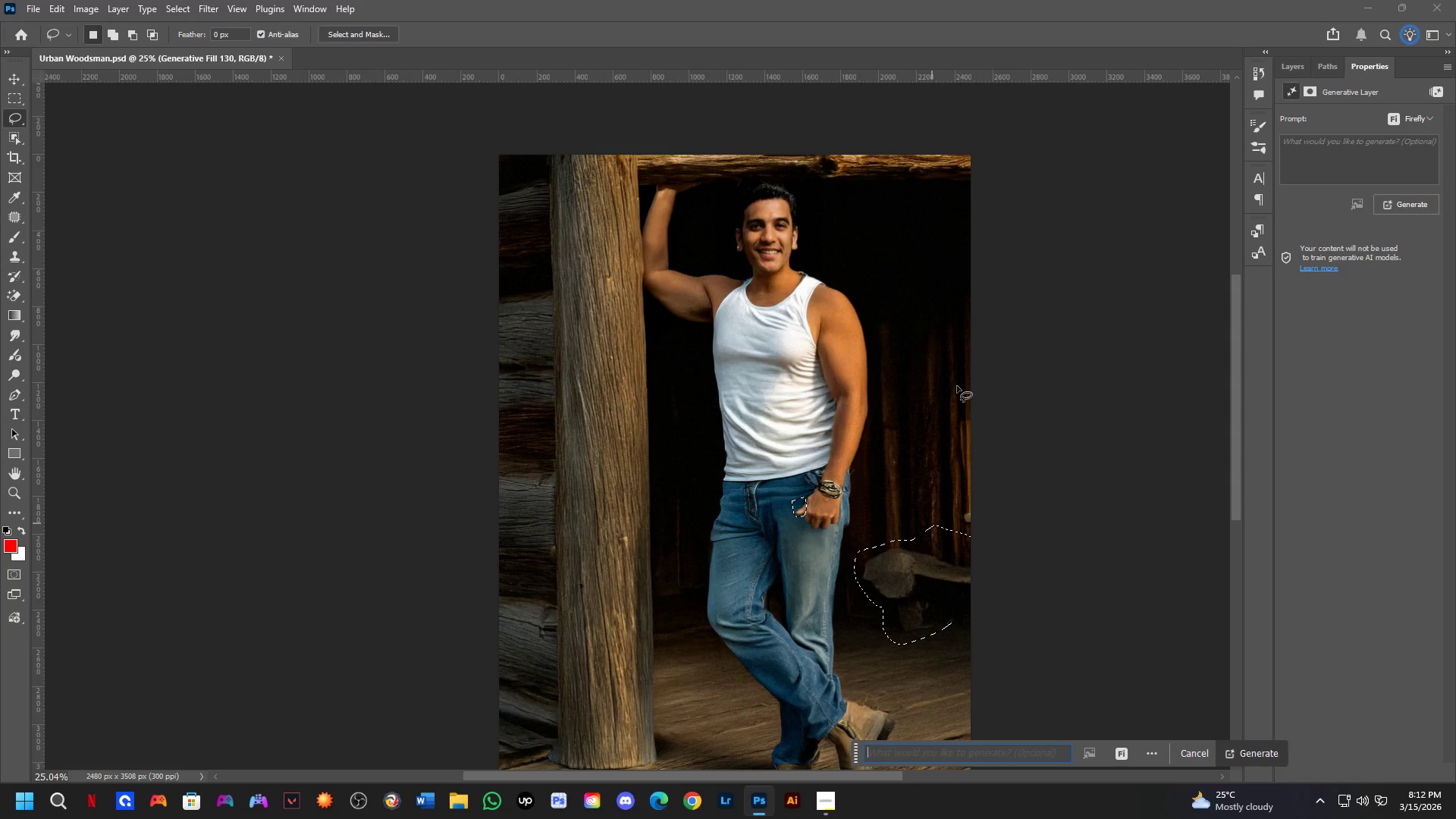 
scroll: coordinate [899, 511], scroll_direction: up, amount: 4.0
 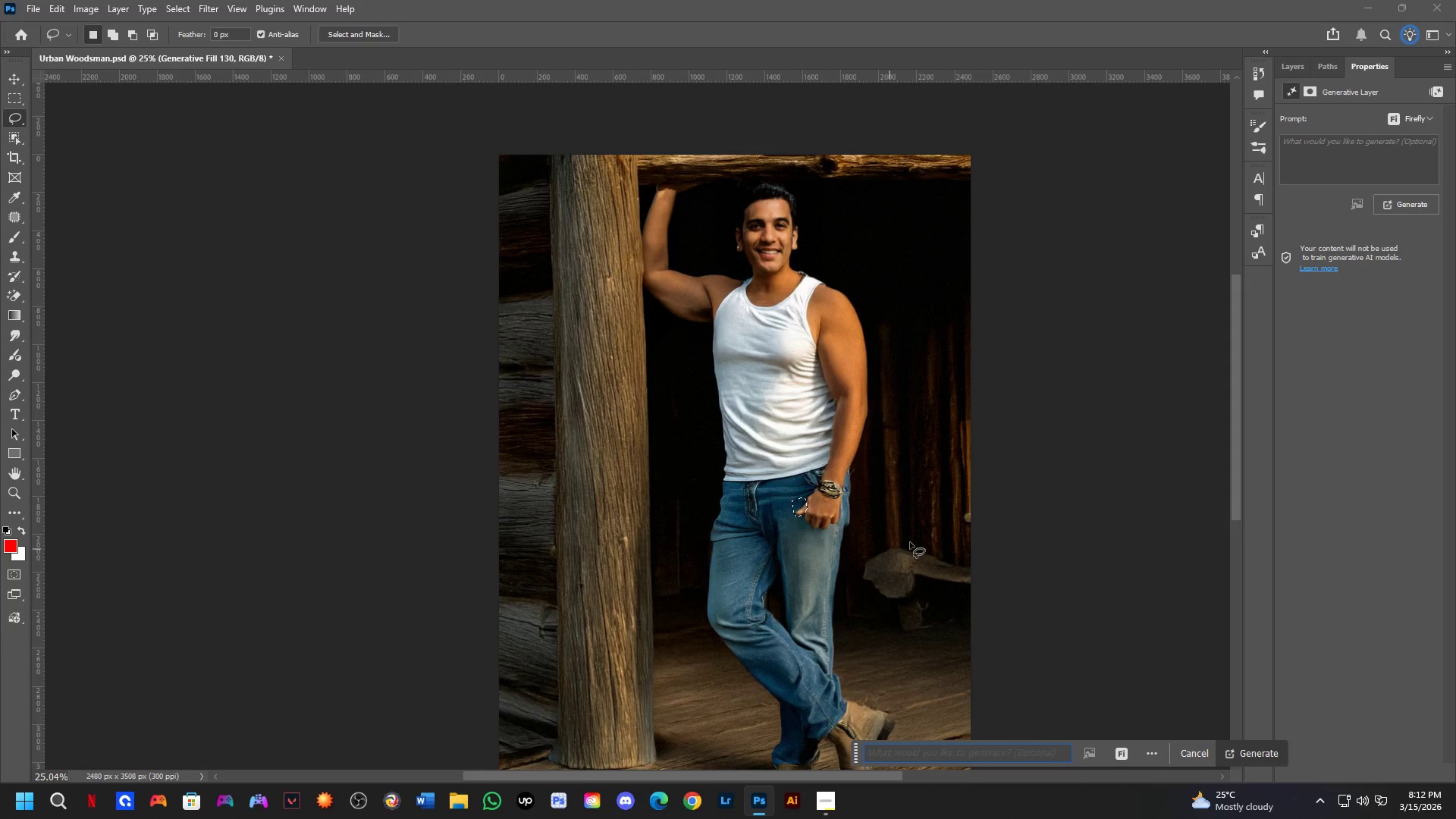 
key(Shift+ShiftLeft)
 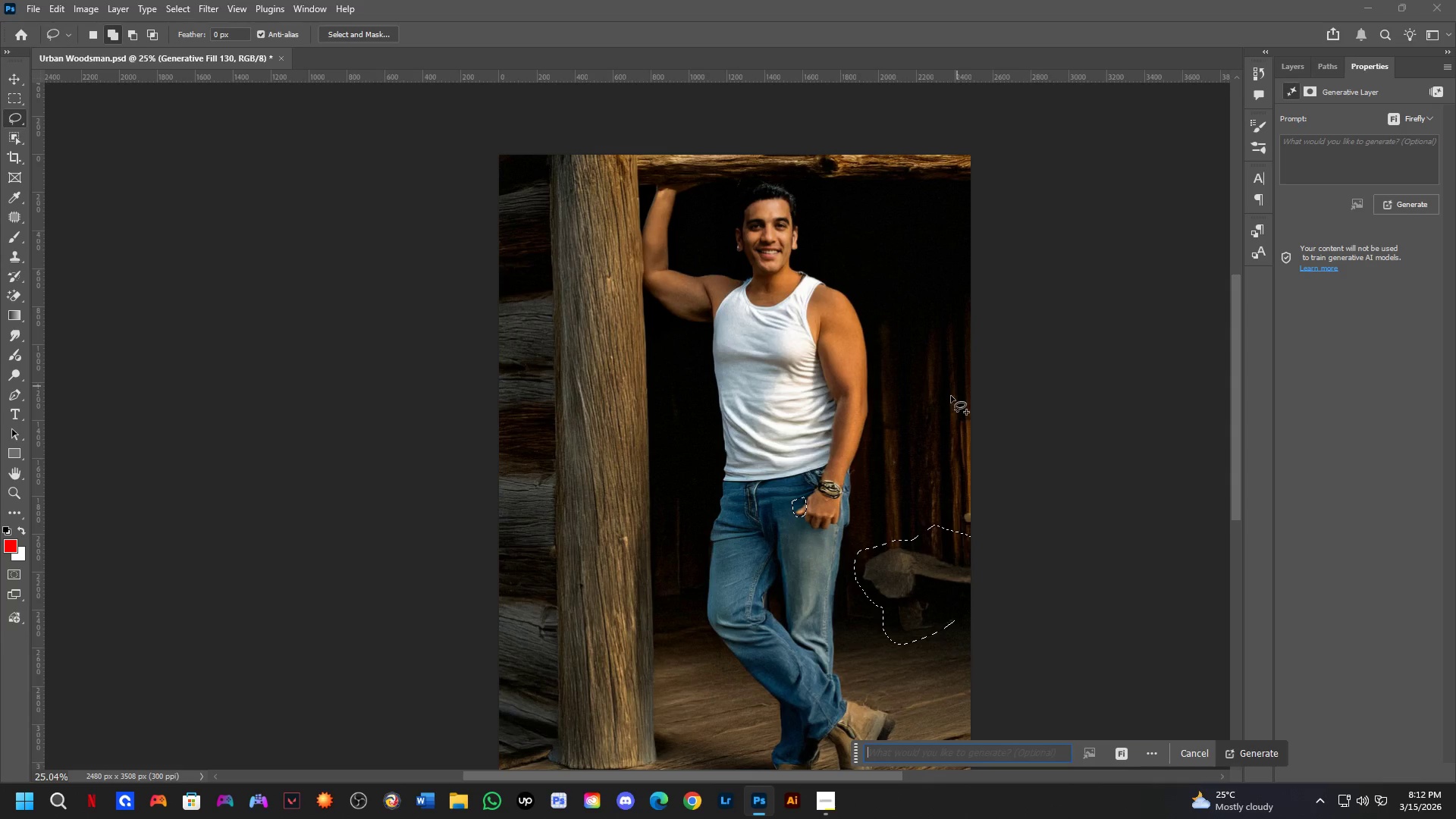 
left_click_drag(start_coordinate=[949, 396], to_coordinate=[984, 404])
 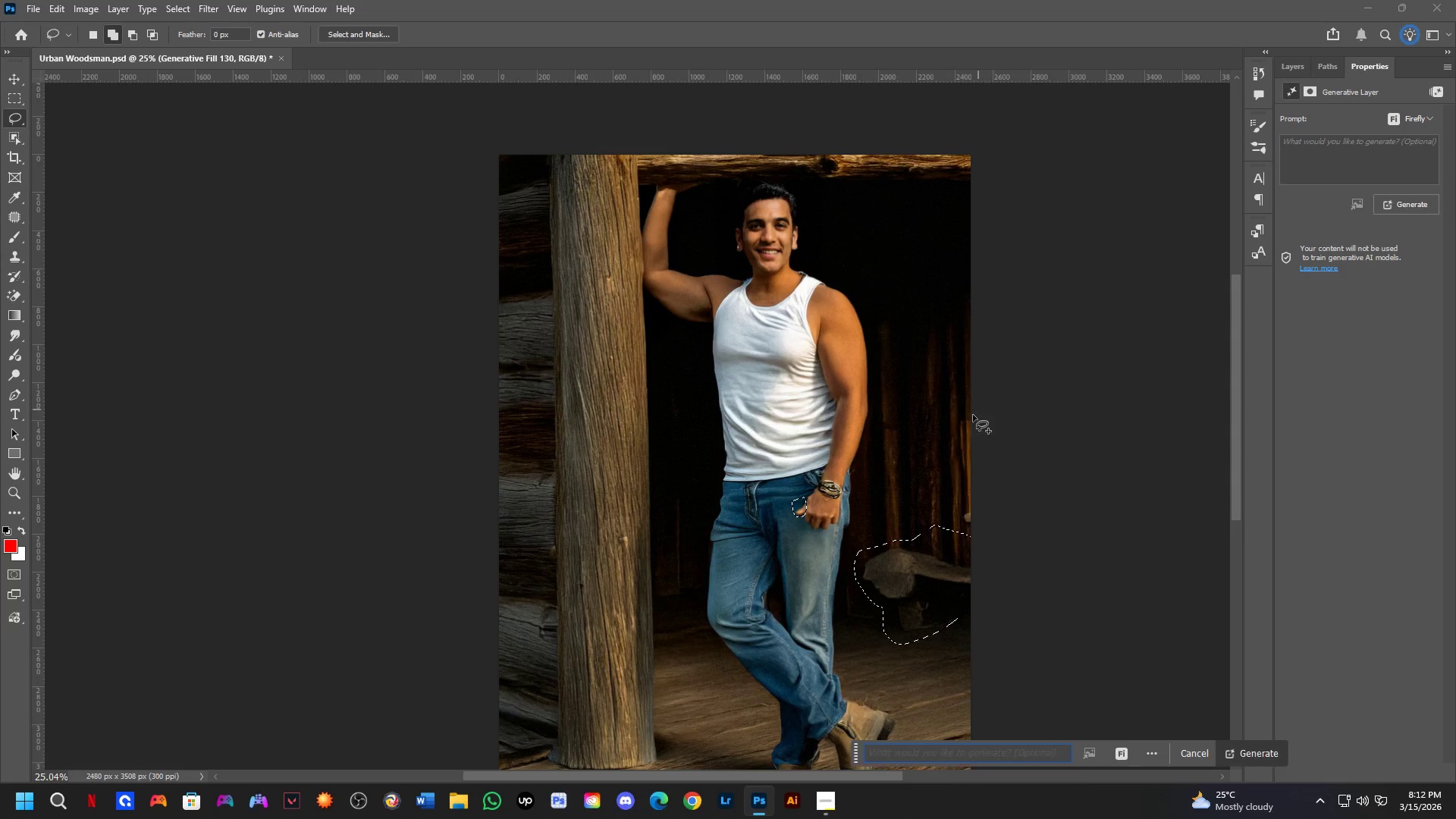 
key(Shift+ShiftLeft)
 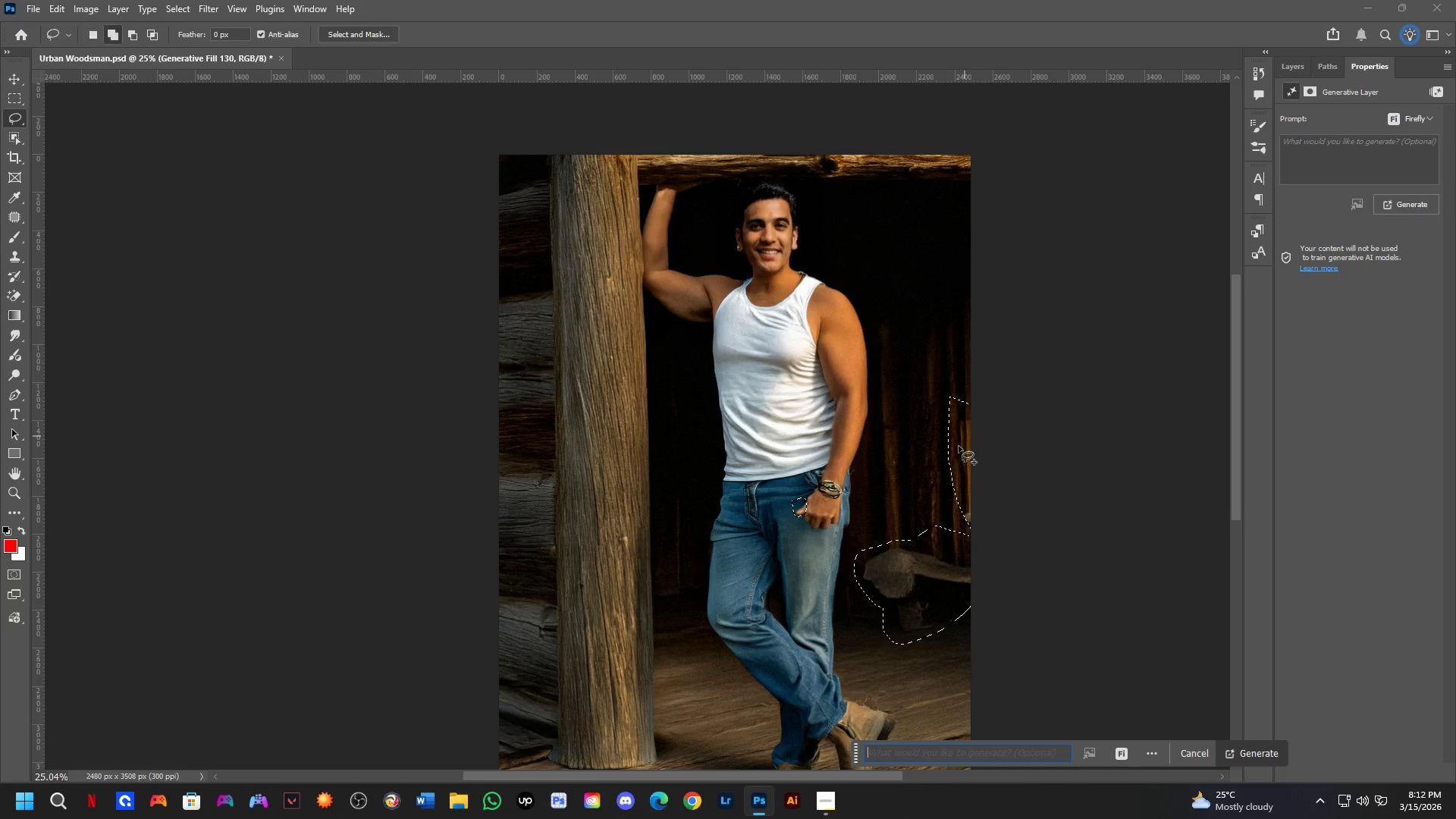 
left_click_drag(start_coordinate=[951, 464], to_coordinate=[996, 482])
 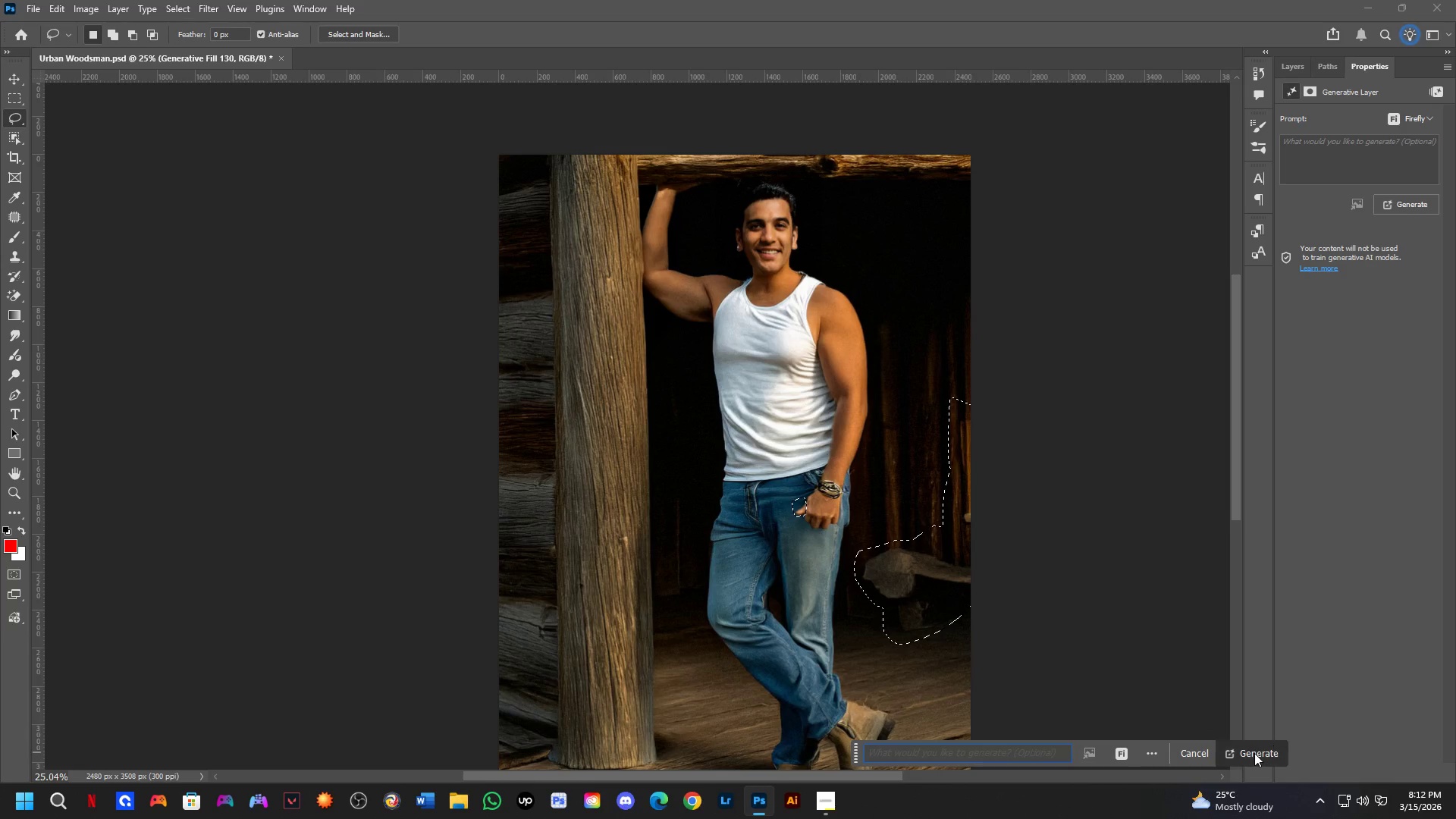 
key(Shift+ShiftLeft)
 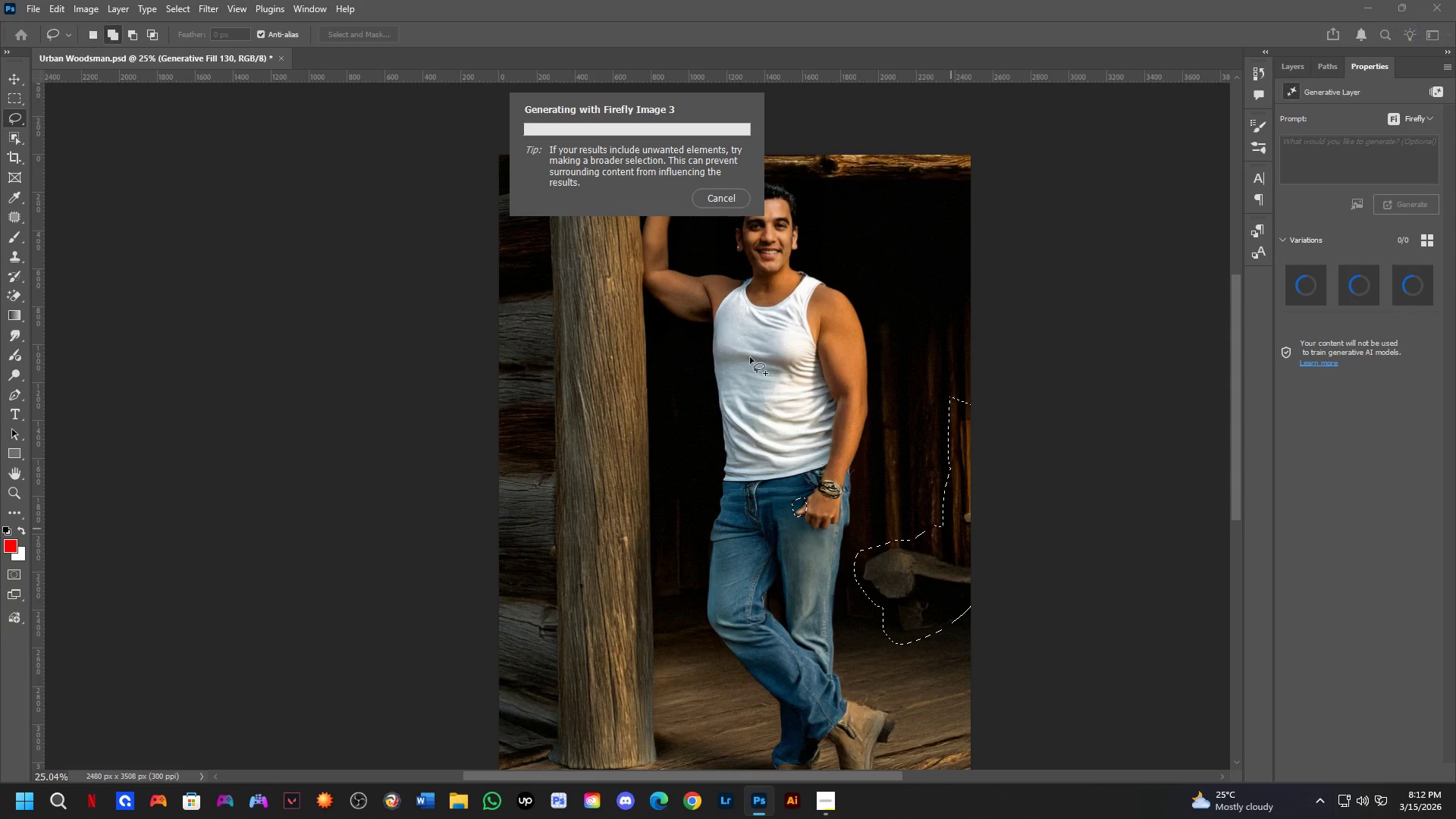 
scroll: coordinate [766, 522], scroll_direction: down, amount: 7.0
 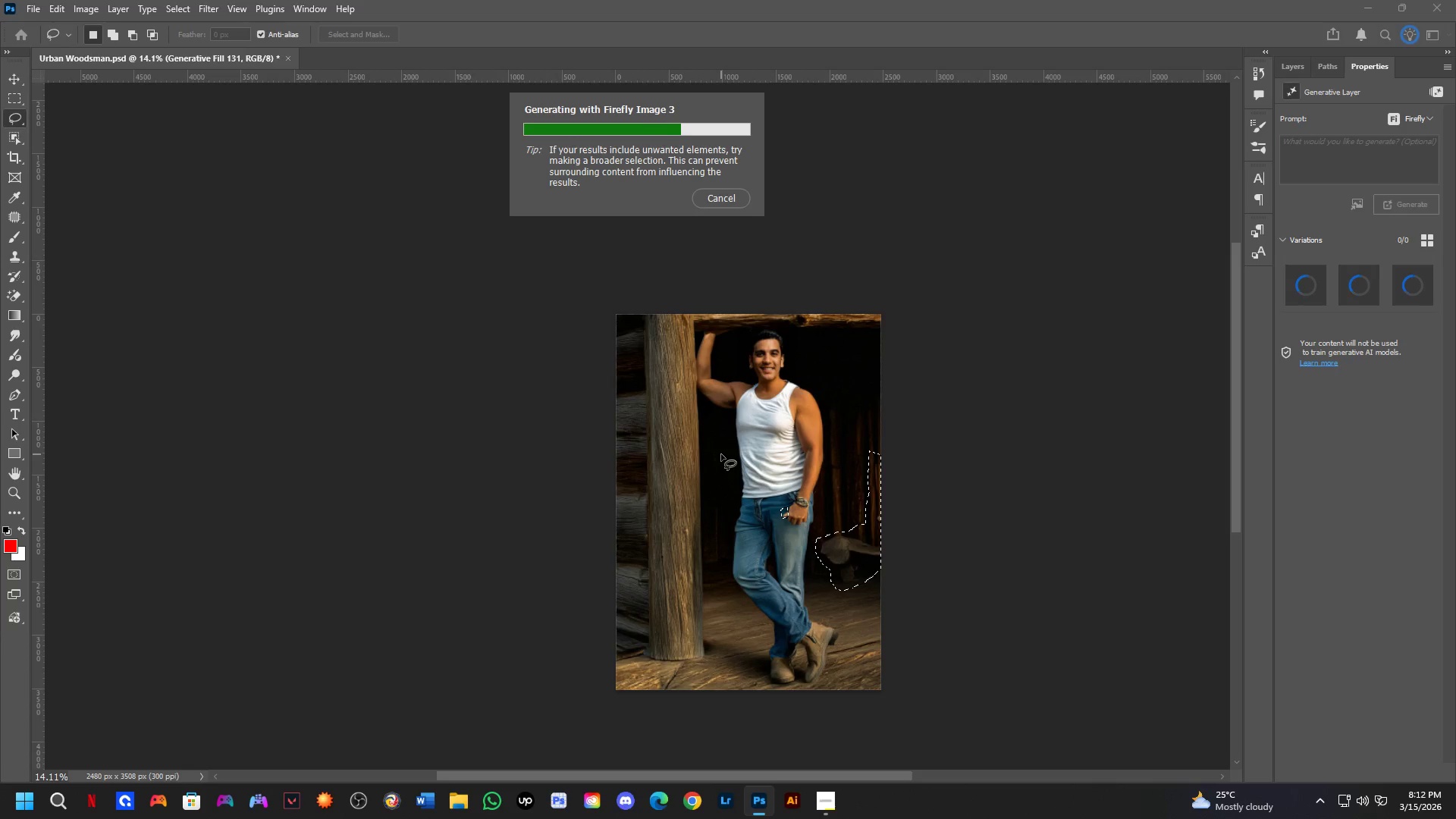 
wait(12.51)
 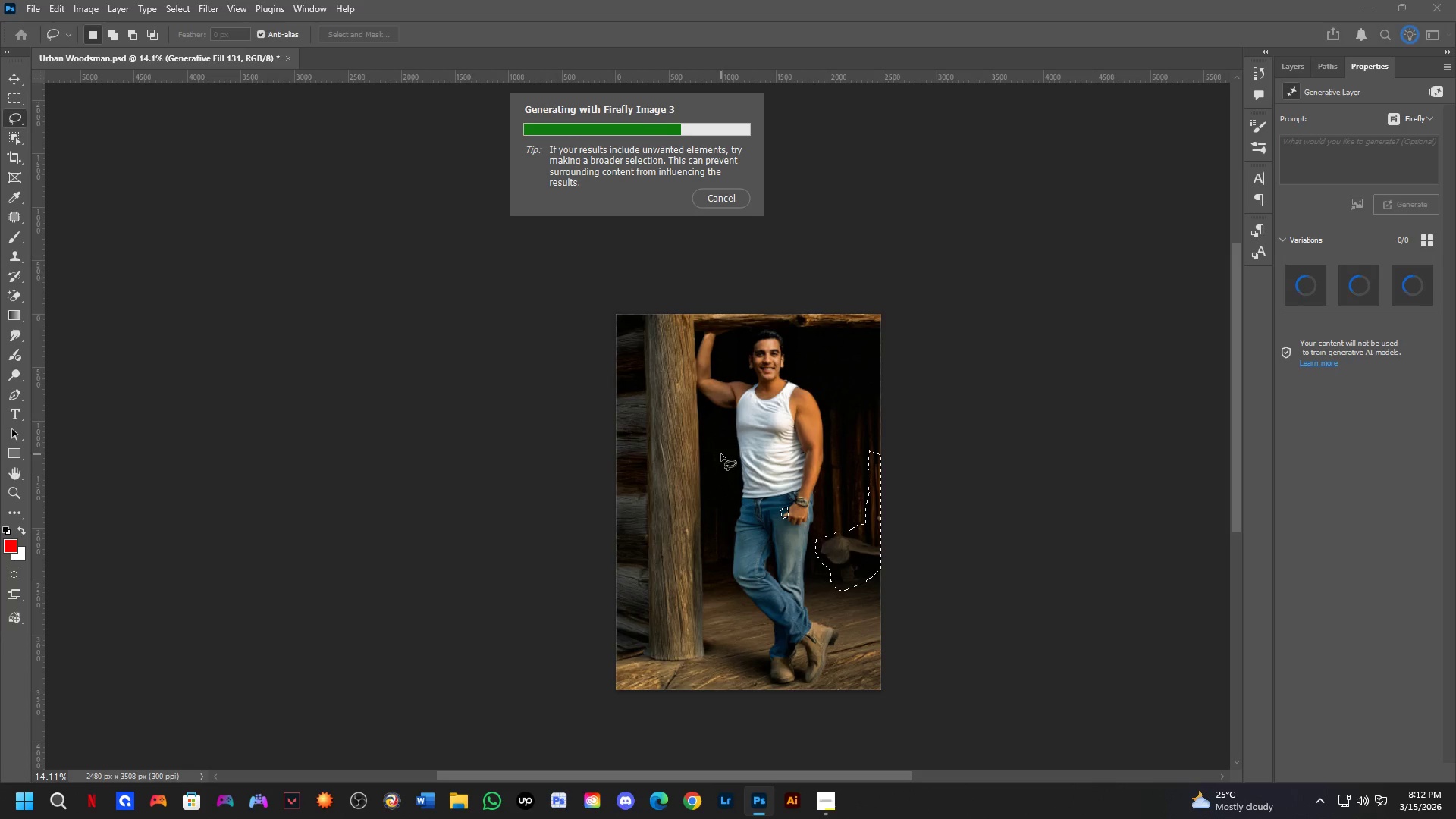 
key(Shift+ShiftLeft)
 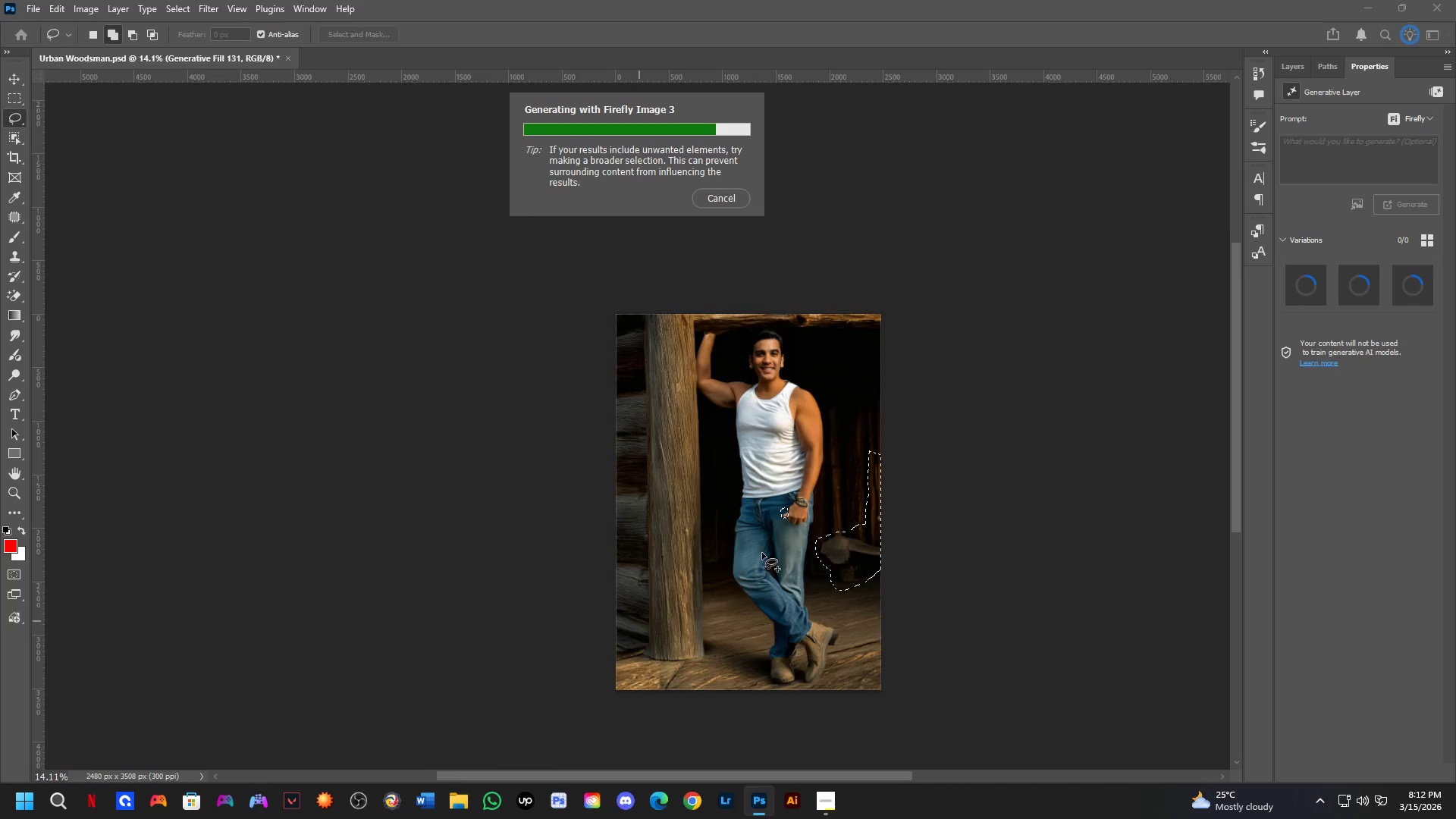 
key(Shift+ShiftLeft)
 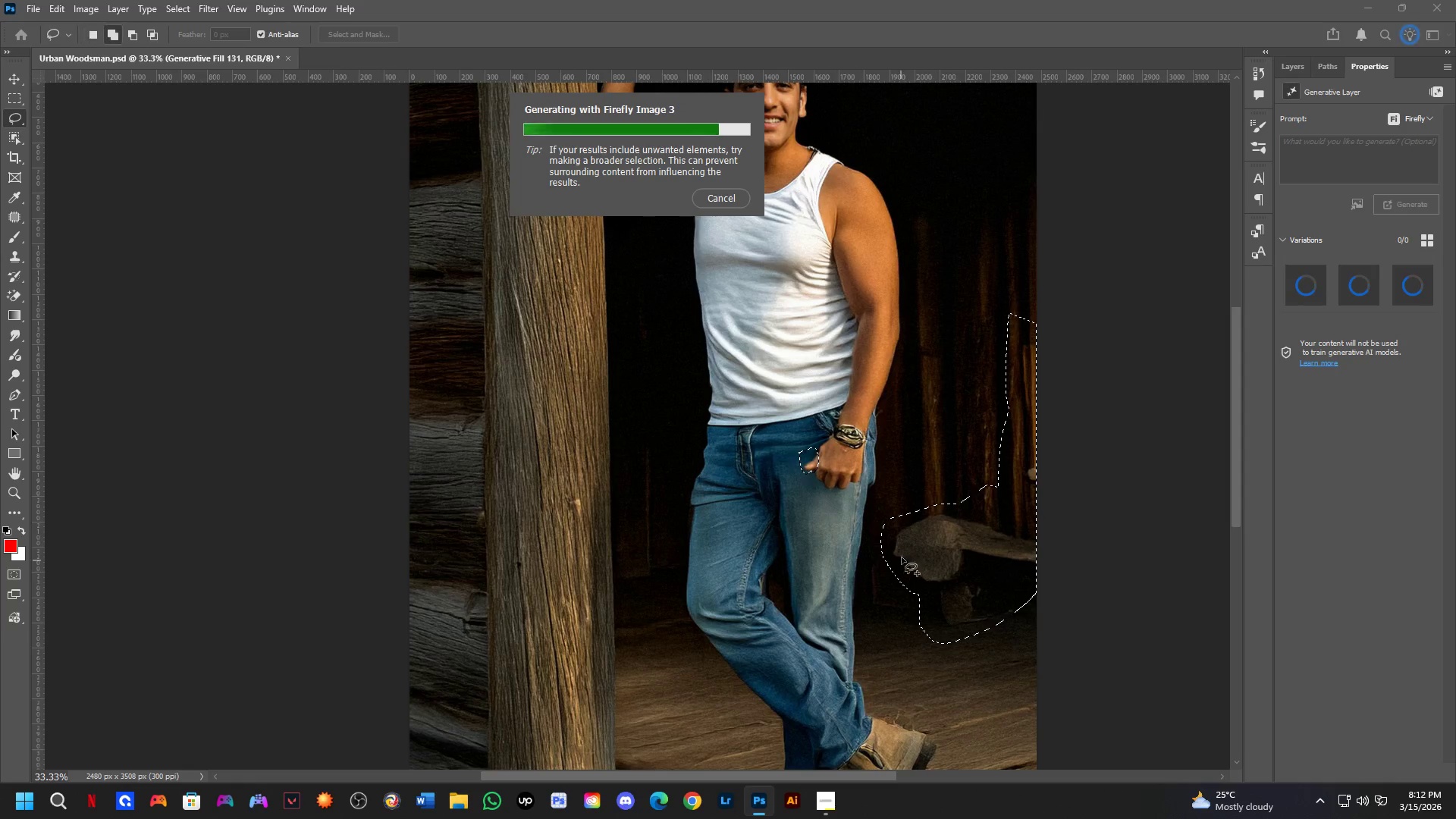 
scroll: coordinate [767, 552], scroll_direction: up, amount: 3.0
 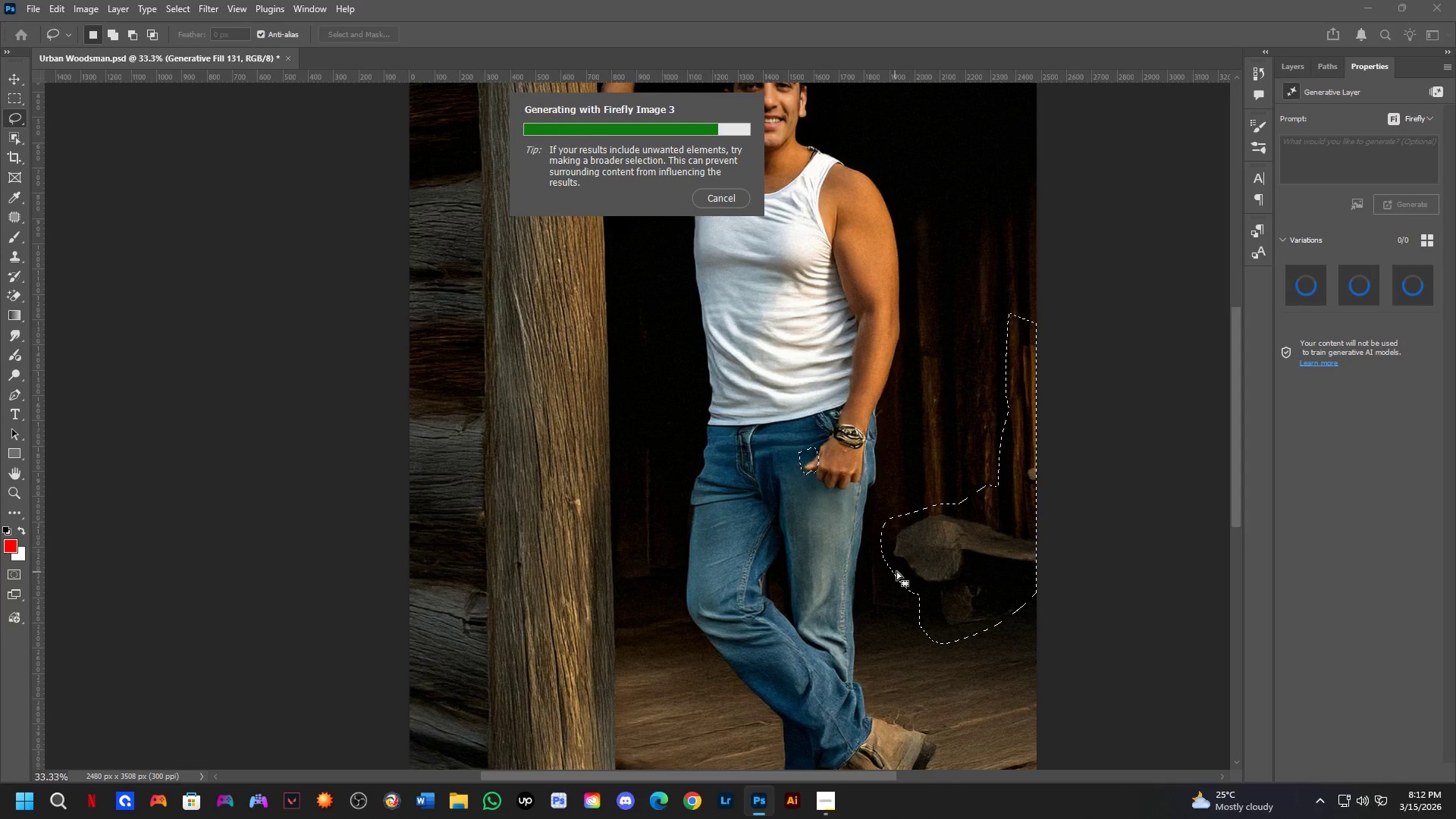 
scroll: coordinate [971, 543], scroll_direction: down, amount: 5.0
 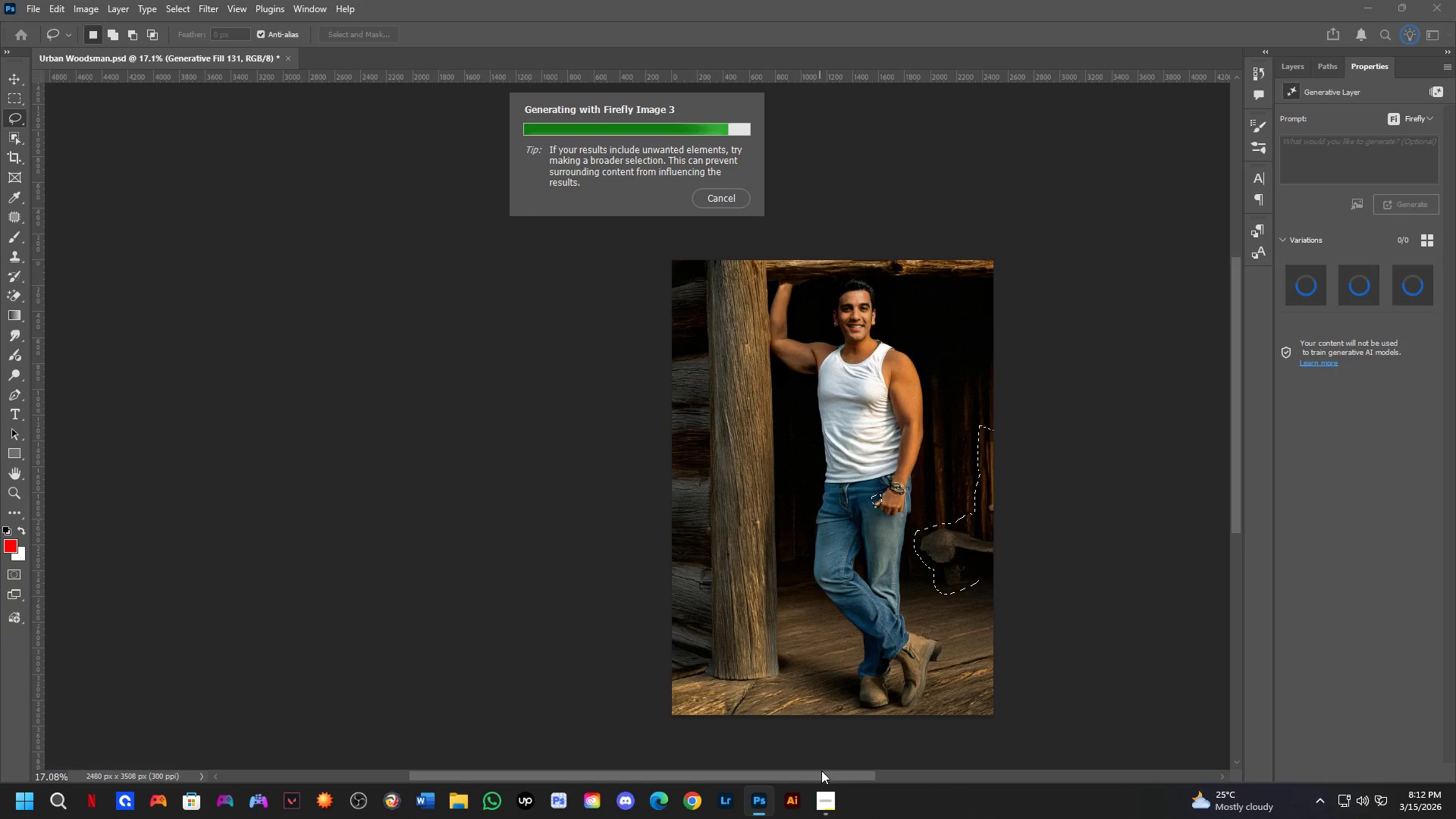 
left_click_drag(start_coordinate=[830, 774], to_coordinate=[913, 765])
 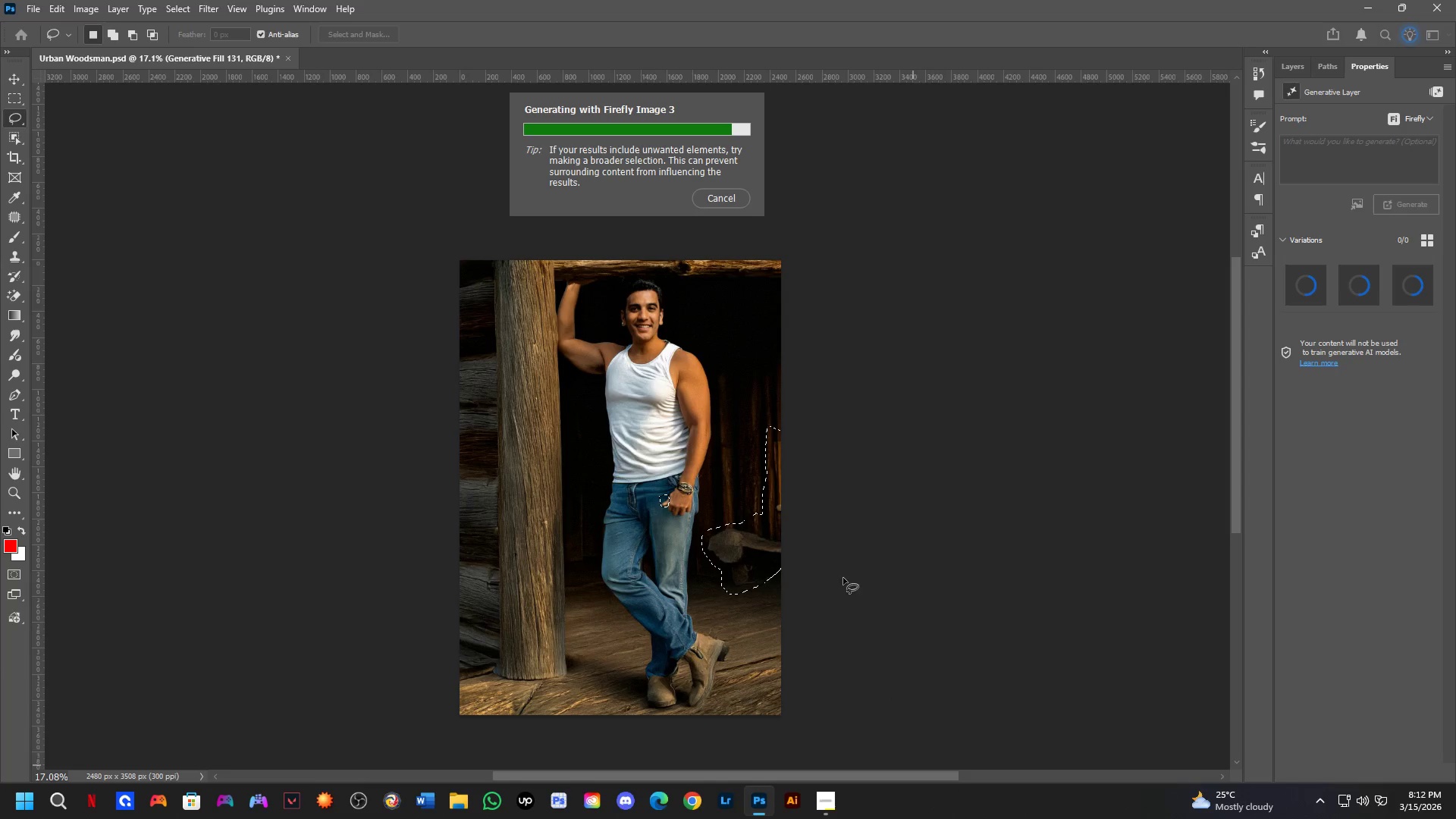 
key(Shift+ShiftLeft)
 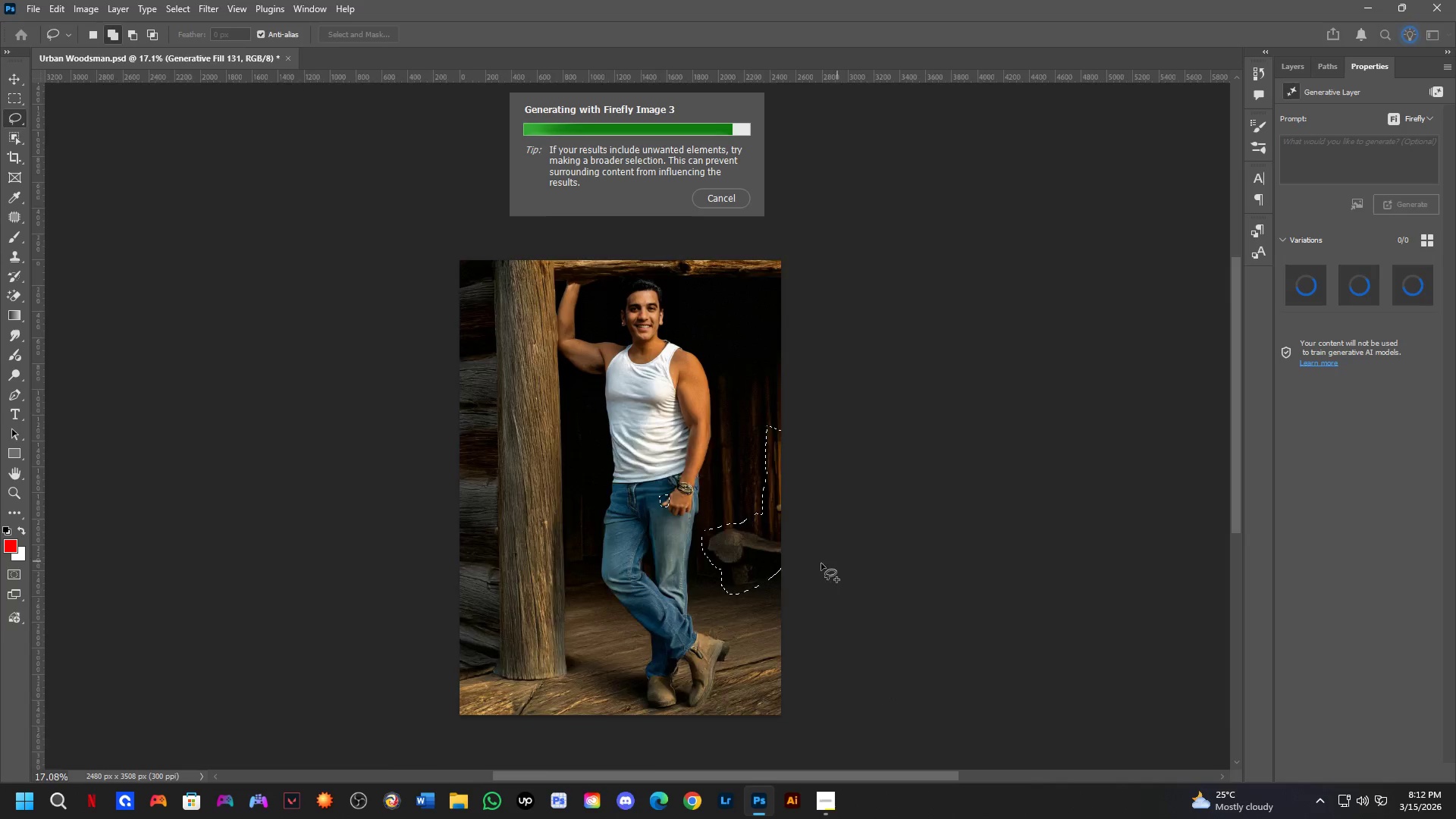 
scroll: coordinate [722, 532], scroll_direction: up, amount: 4.0
 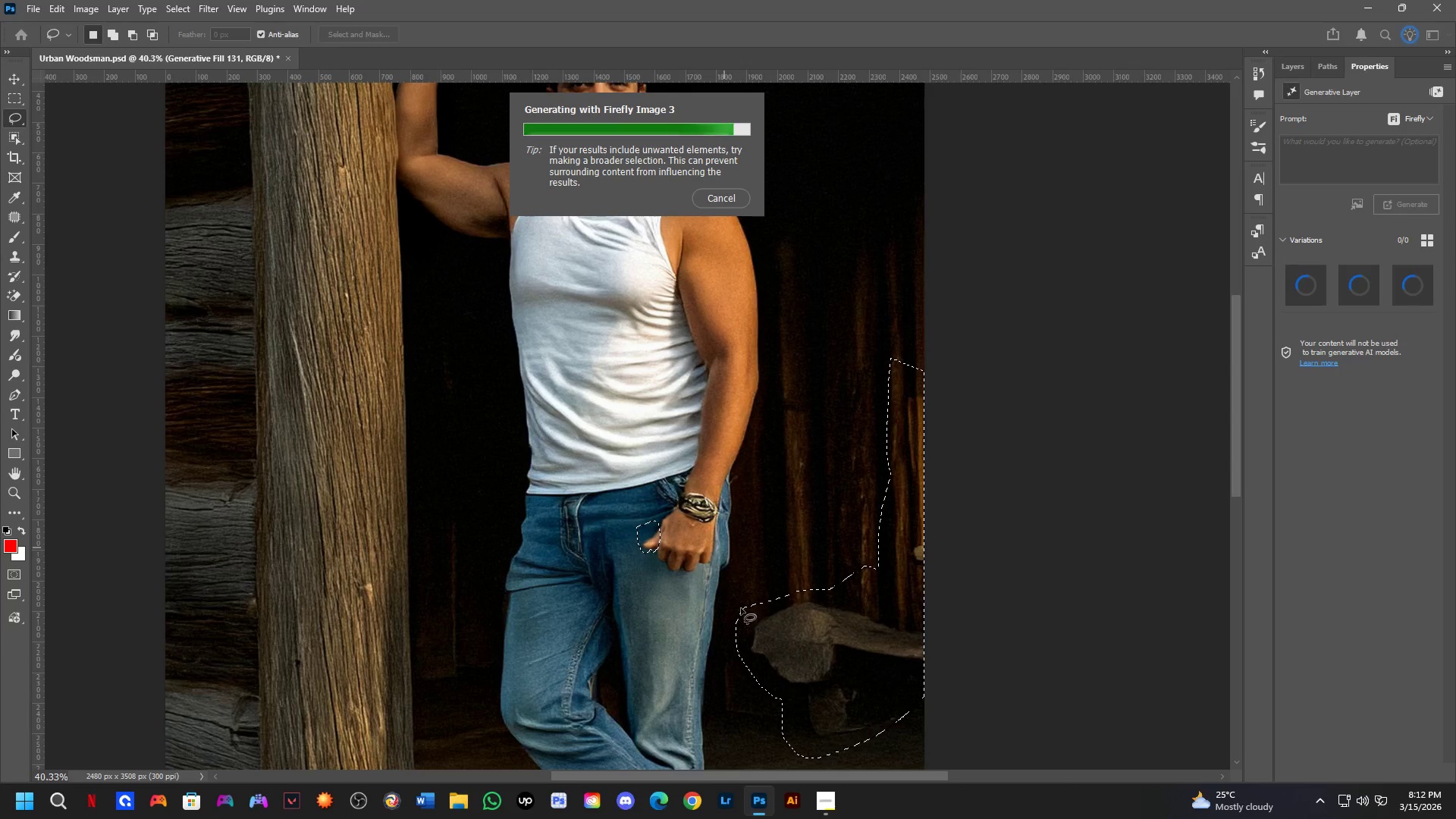 
hold_key(key=ShiftLeft, duration=0.56)
 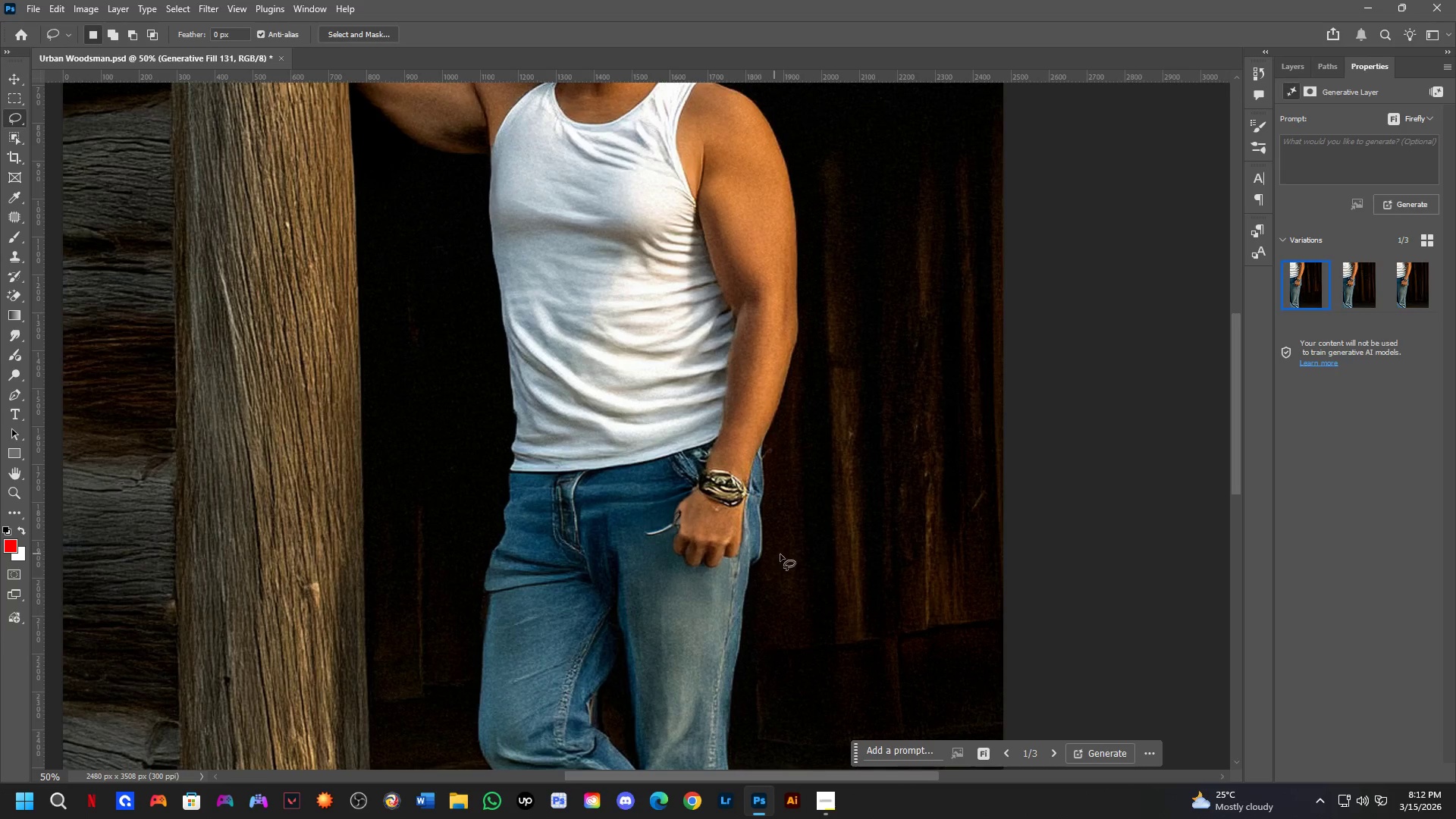 
key(Shift+ShiftLeft)
 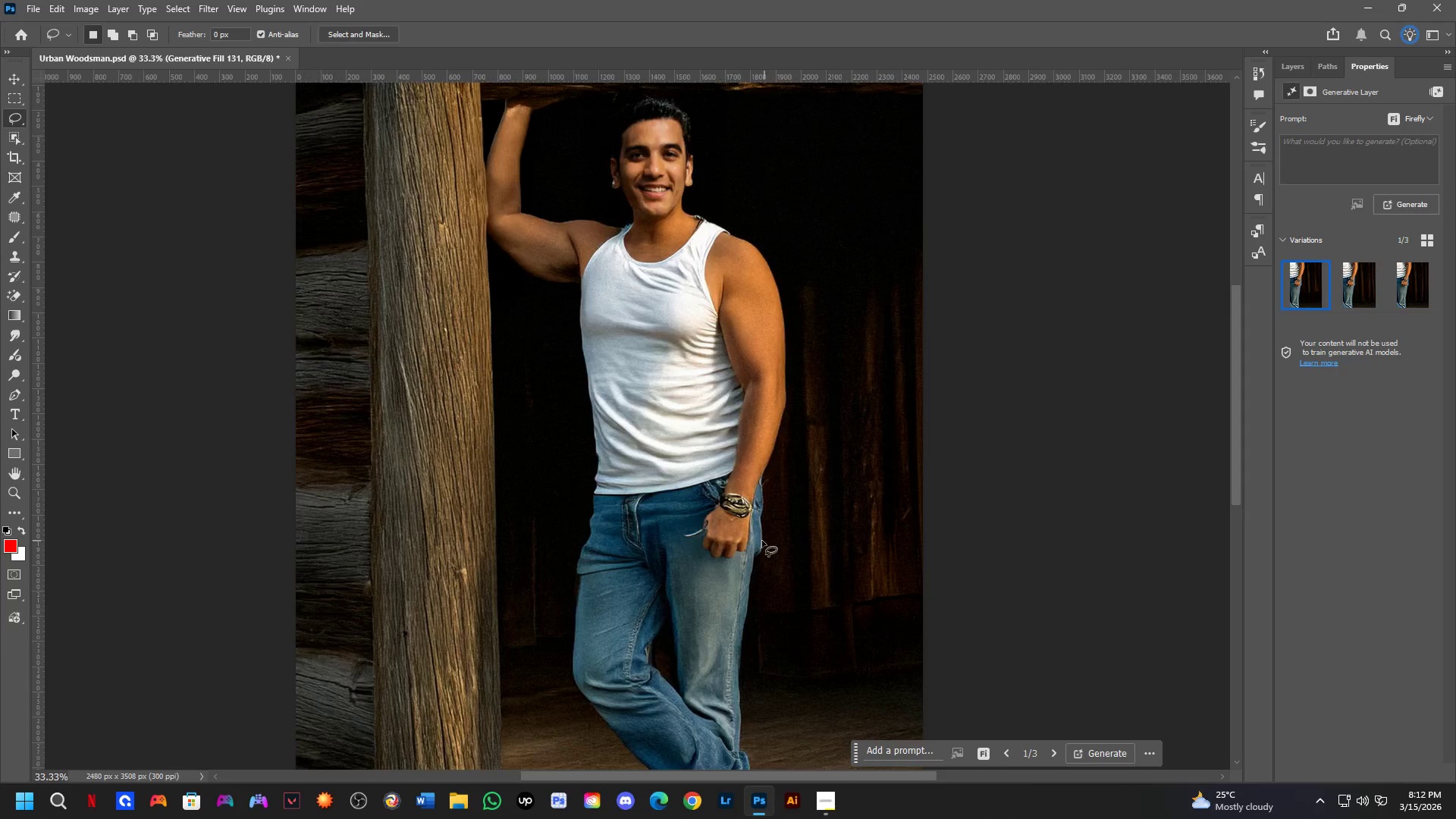 
scroll: coordinate [913, 494], scroll_direction: down, amount: 1.0
 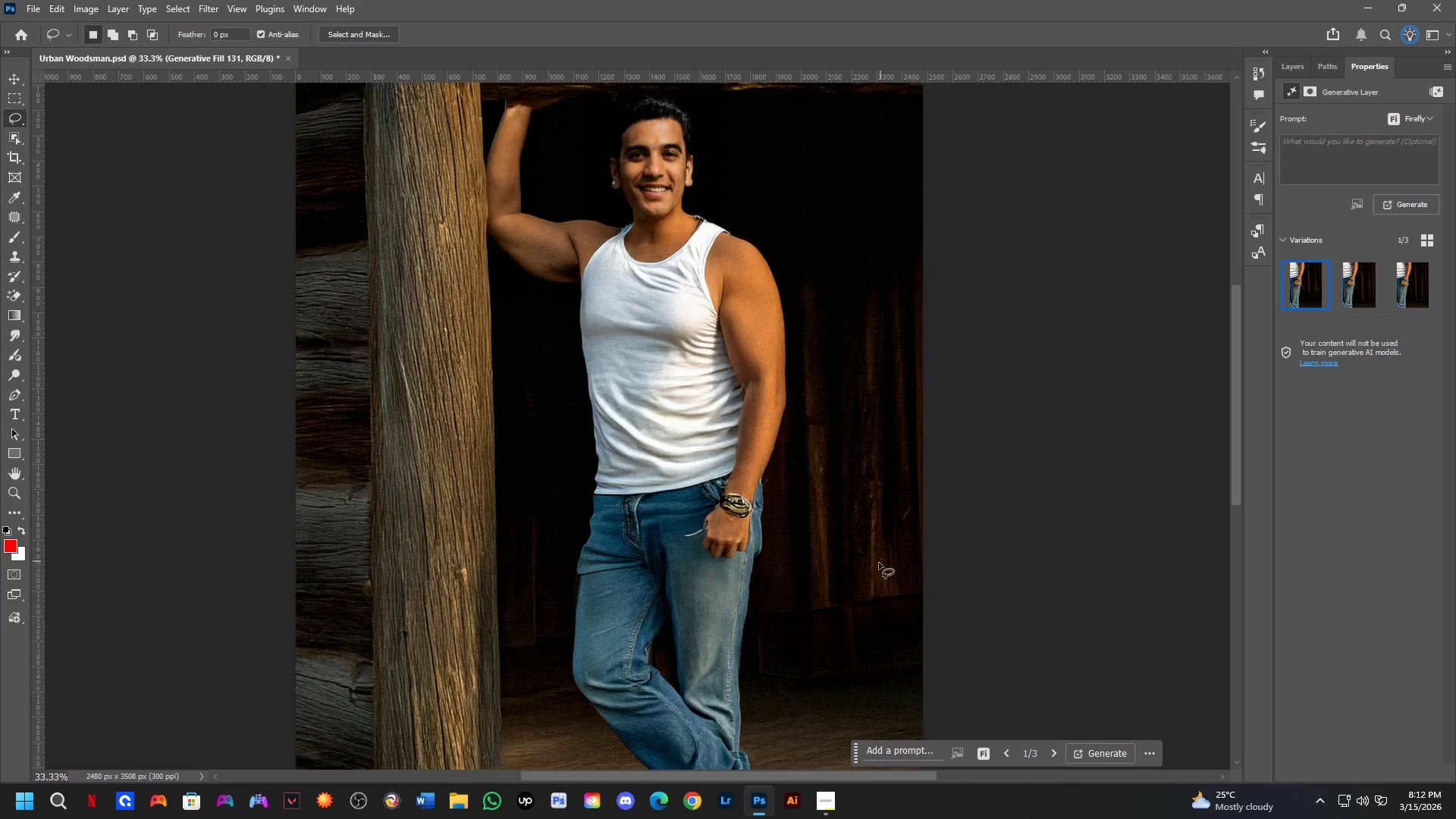 
scroll: coordinate [761, 541], scroll_direction: up, amount: 1.0
 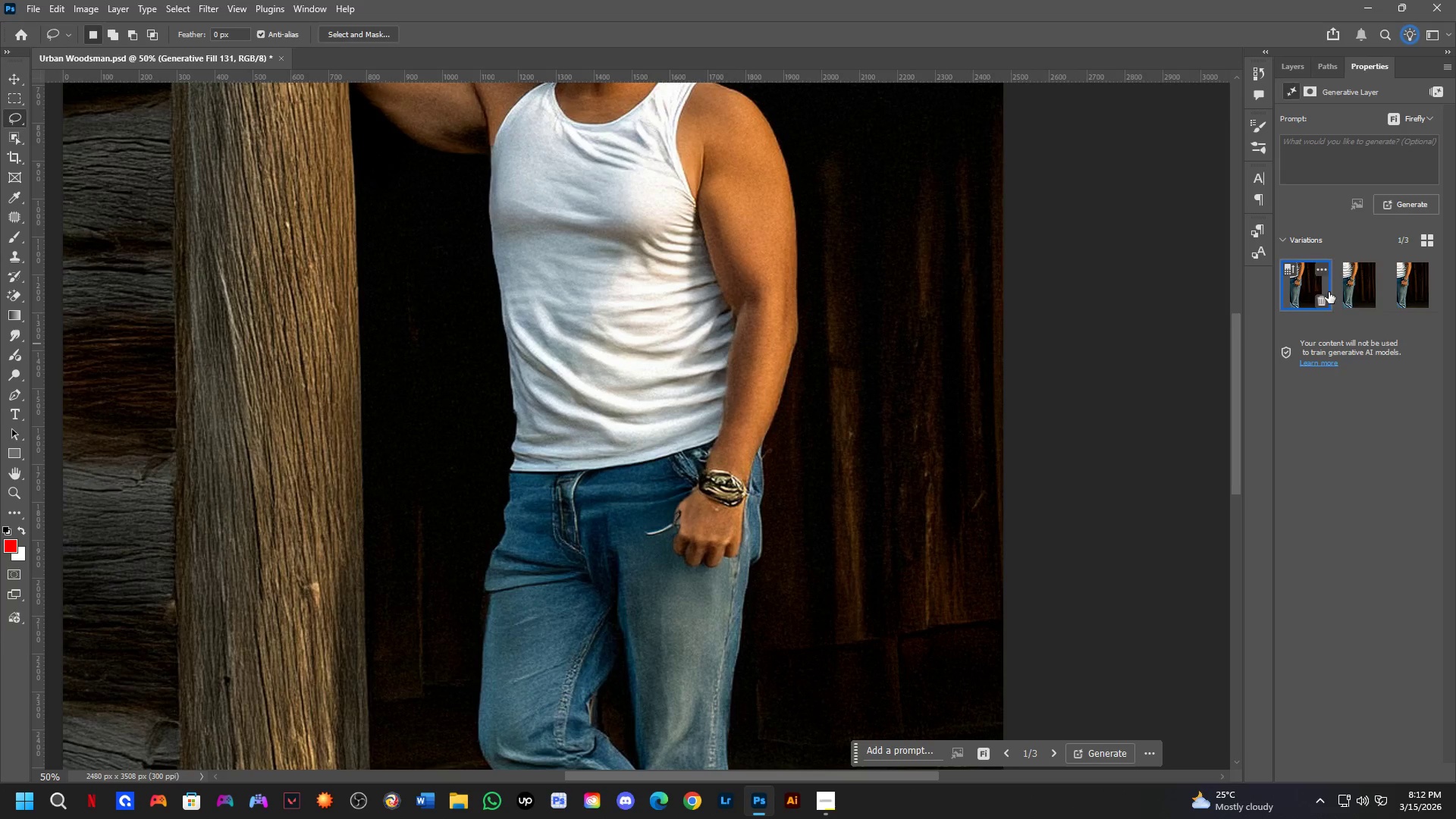 
left_click([1351, 295])
 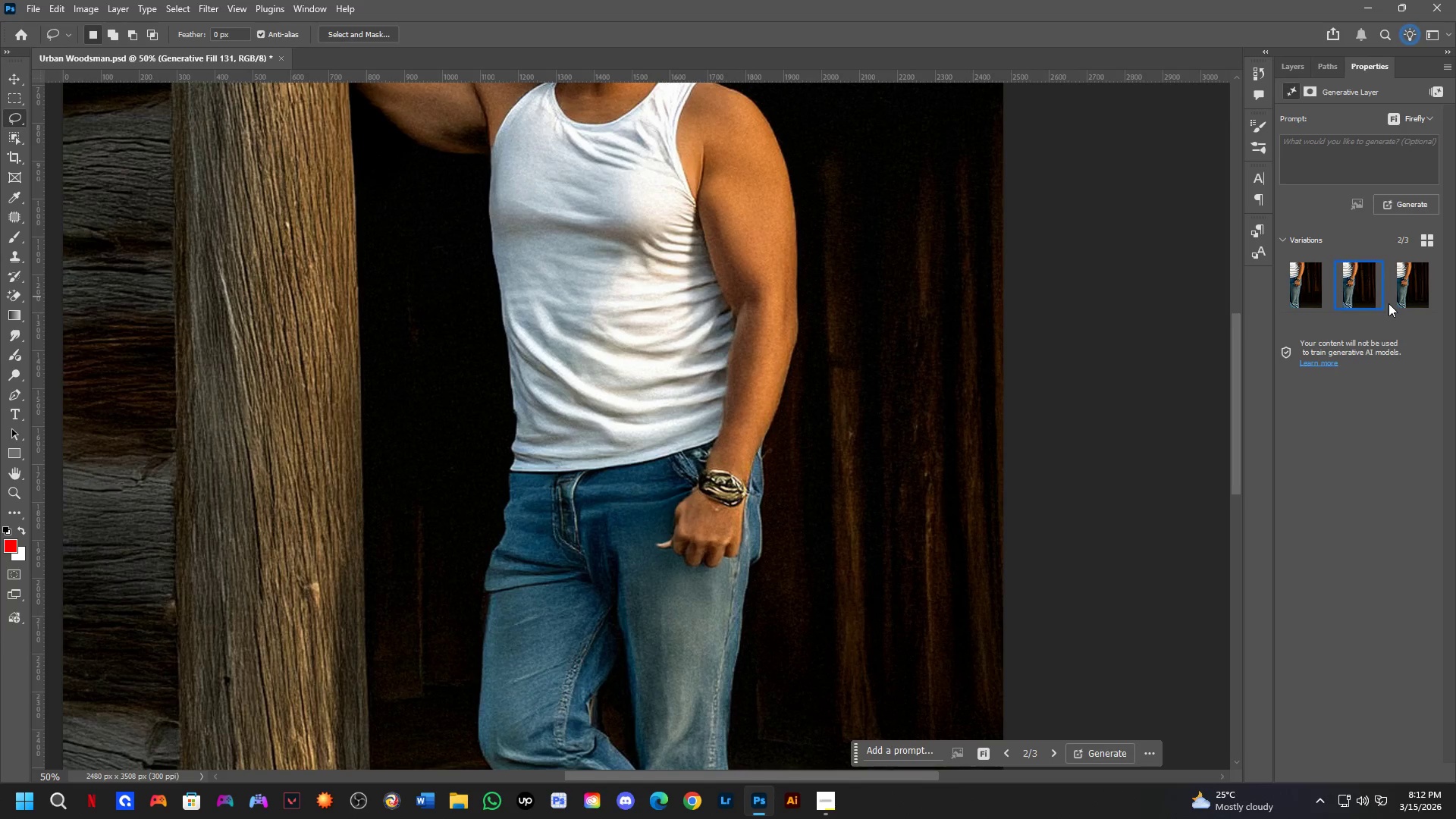 
left_click([1401, 298])
 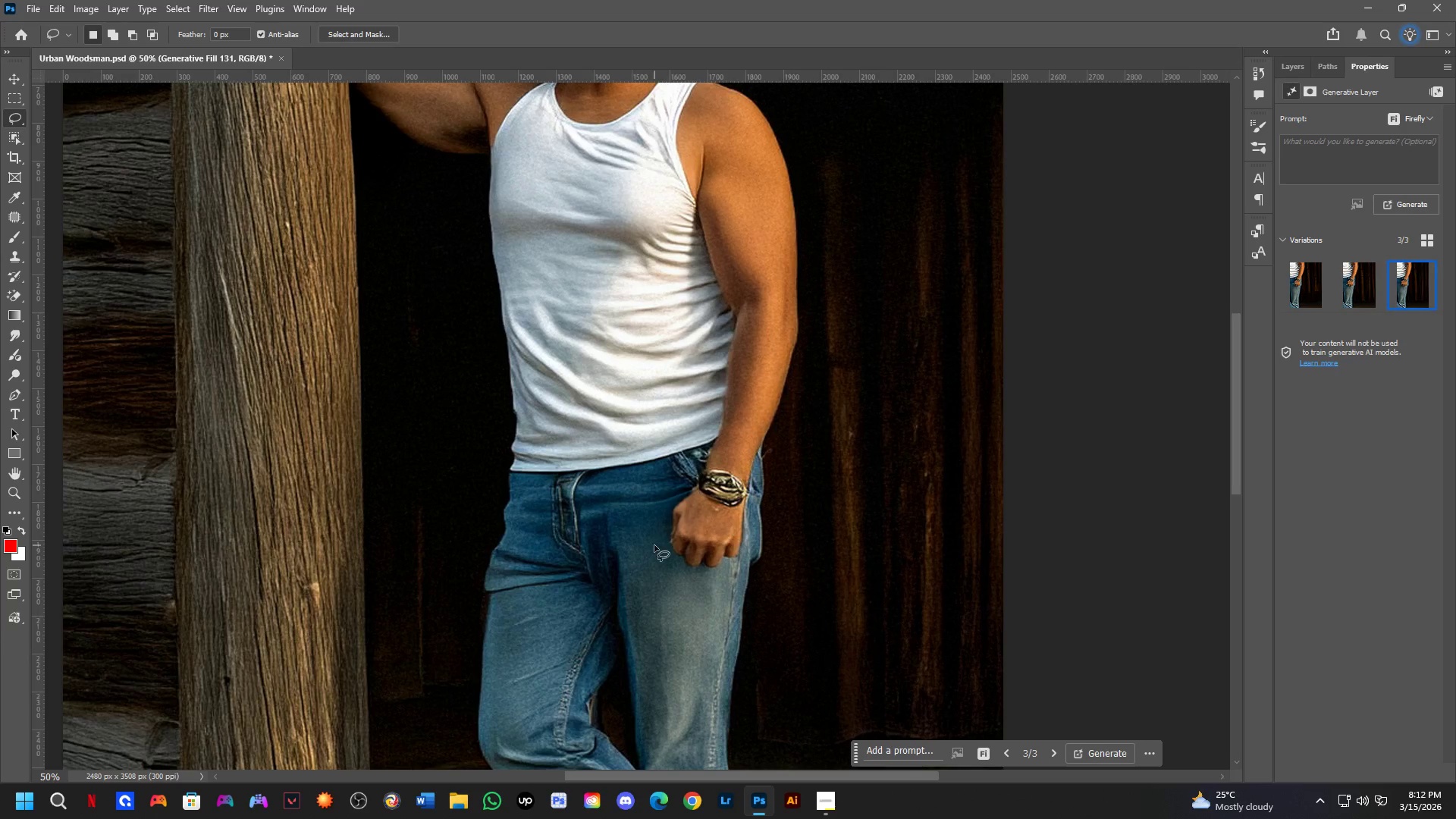 
hold_key(key=ShiftLeft, duration=0.45)
 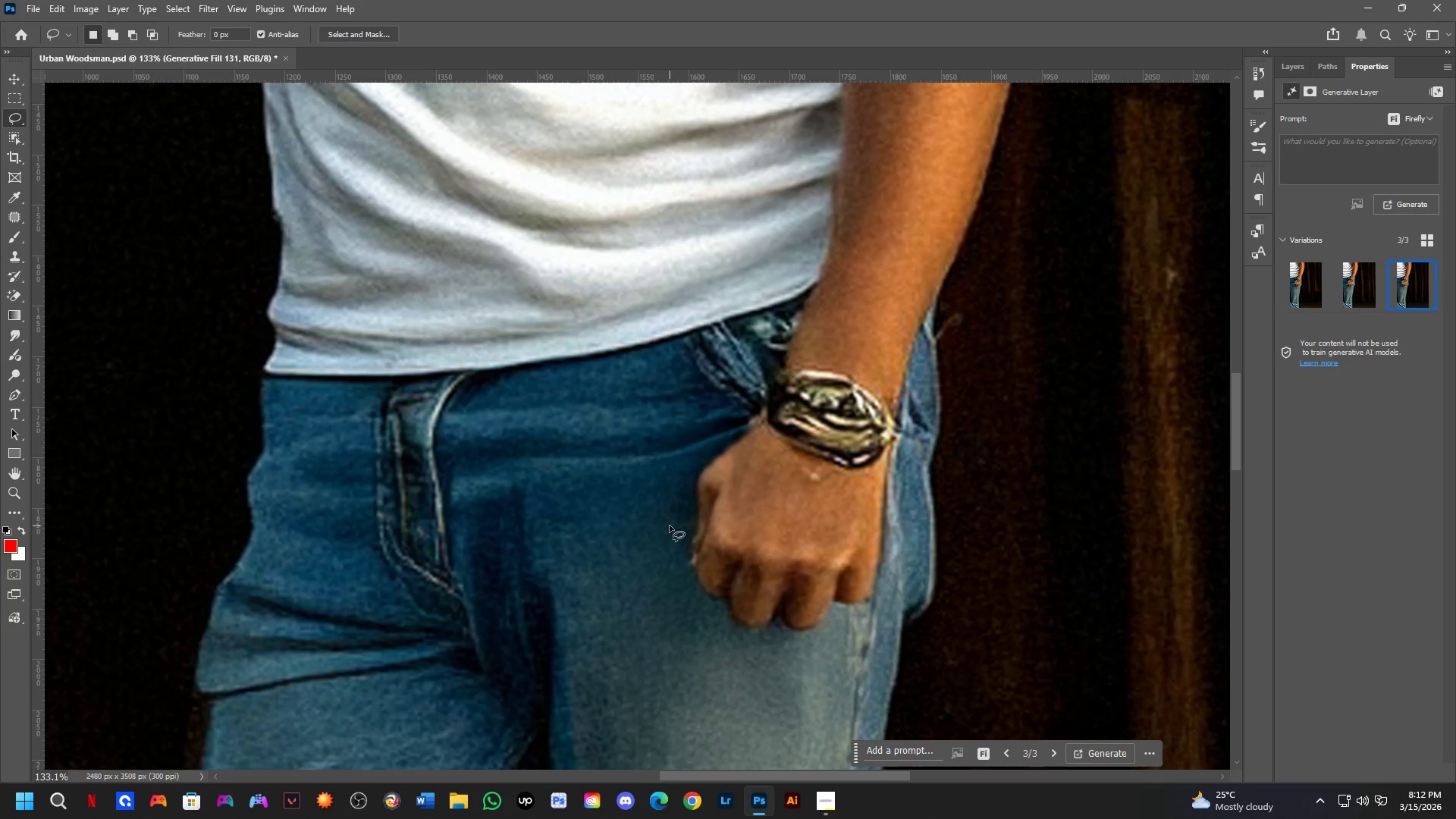 
left_click_drag(start_coordinate=[670, 526], to_coordinate=[692, 513])
 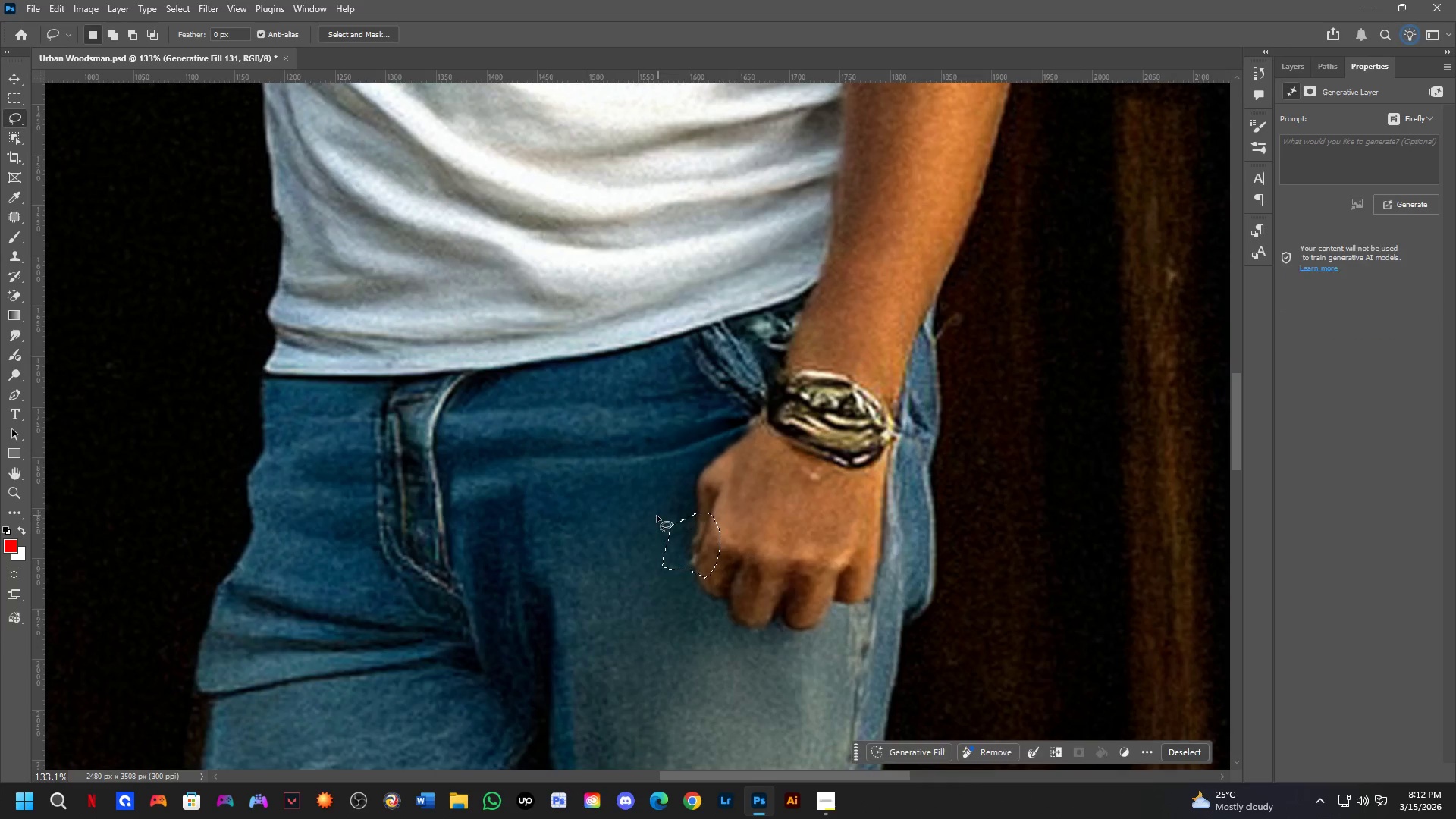 
scroll: coordinate [660, 529], scroll_direction: up, amount: 5.0
 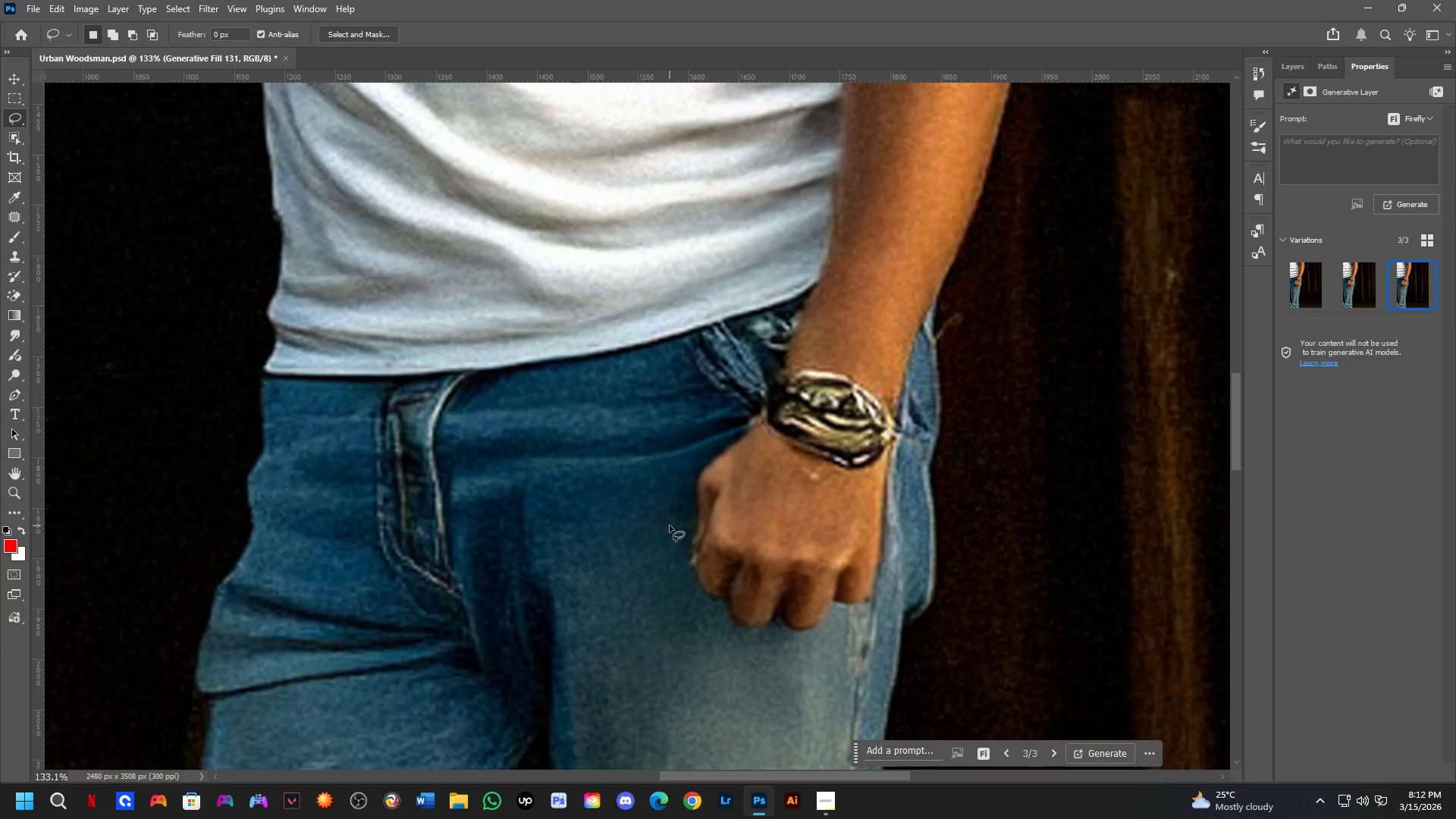 
key(Shift+ShiftLeft)
 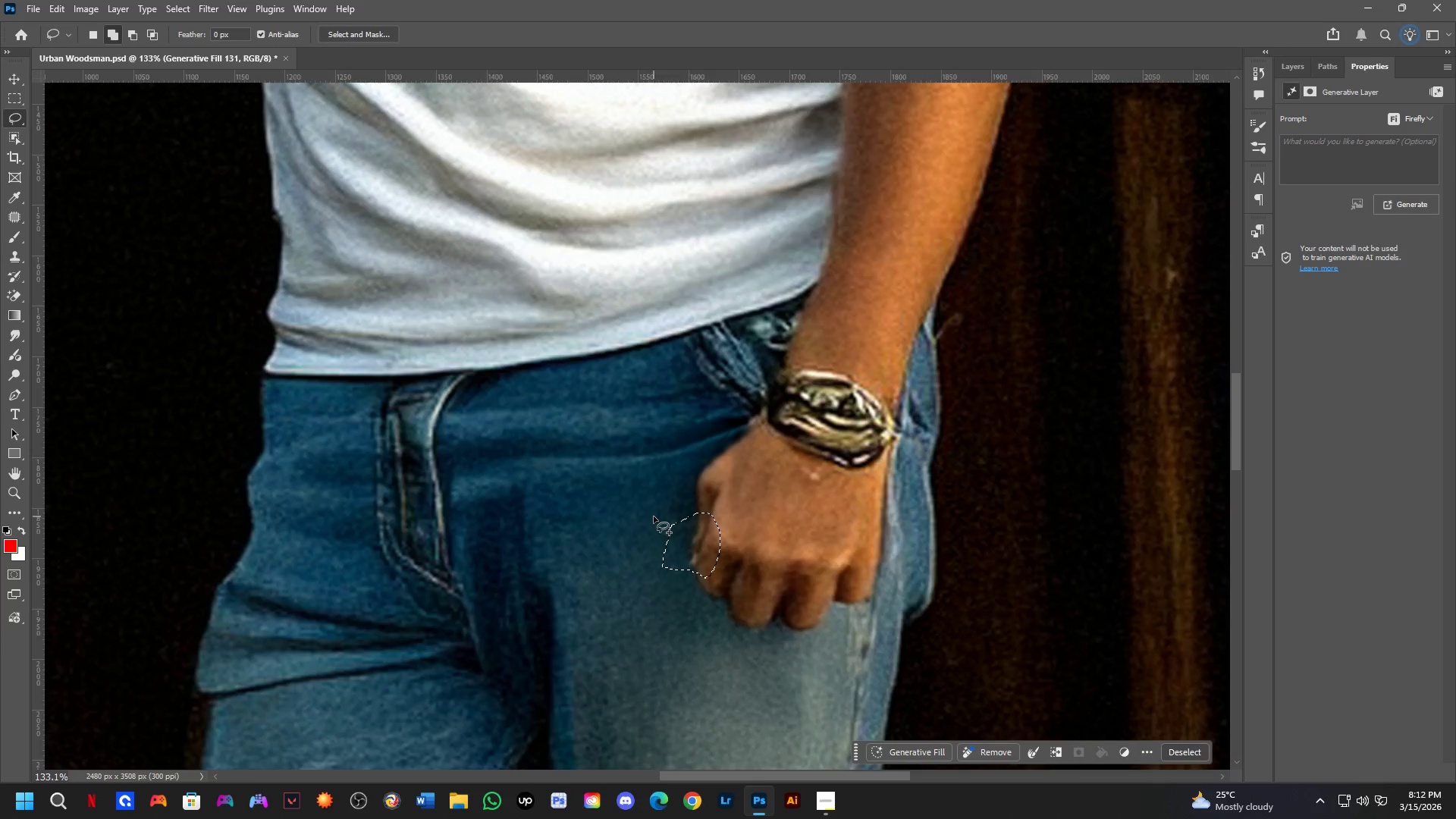 
scroll: coordinate [654, 516], scroll_direction: down, amount: 1.0
 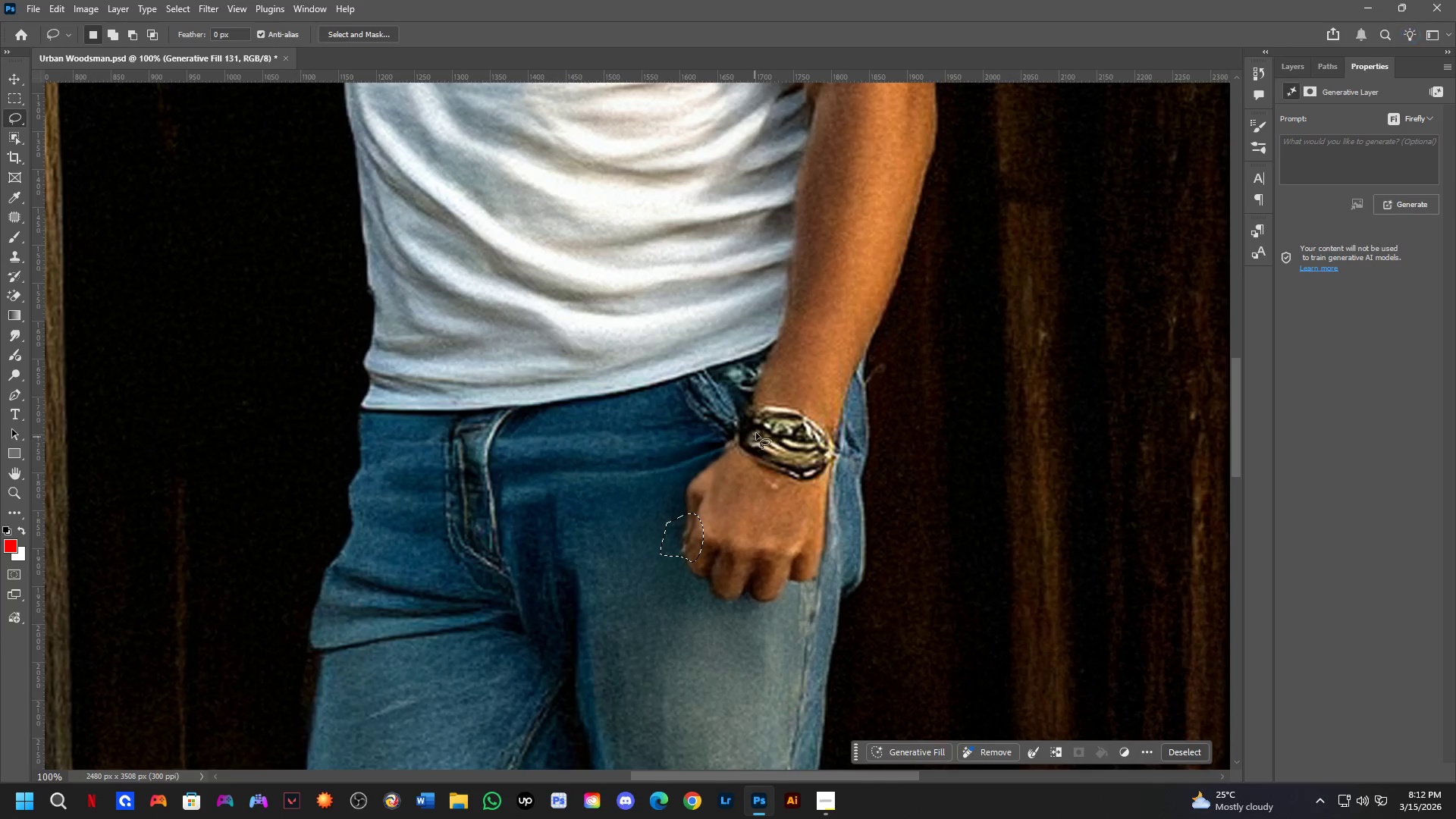 
key(Shift+ShiftLeft)
 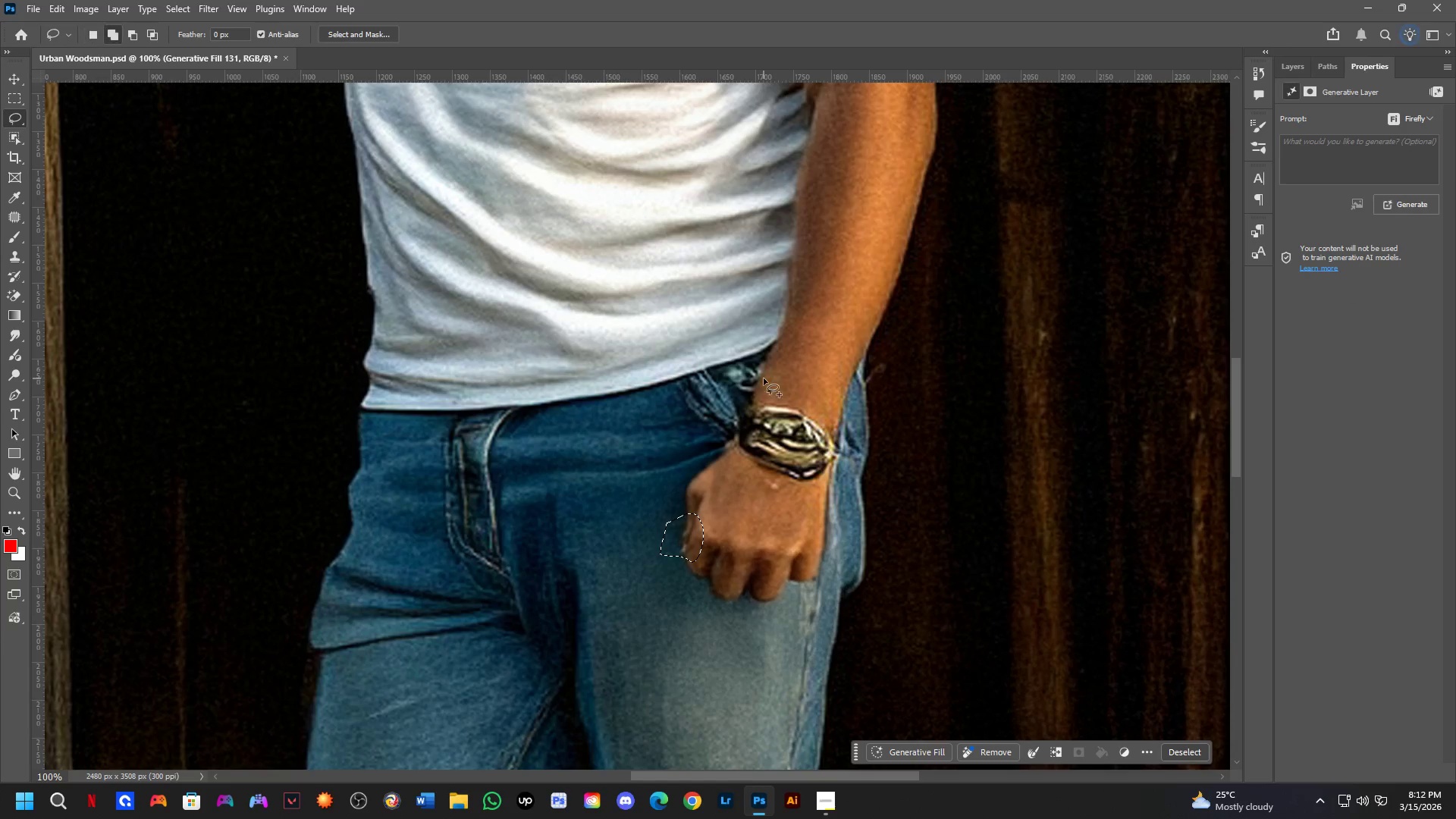 
left_click_drag(start_coordinate=[764, 378], to_coordinate=[815, 381])
 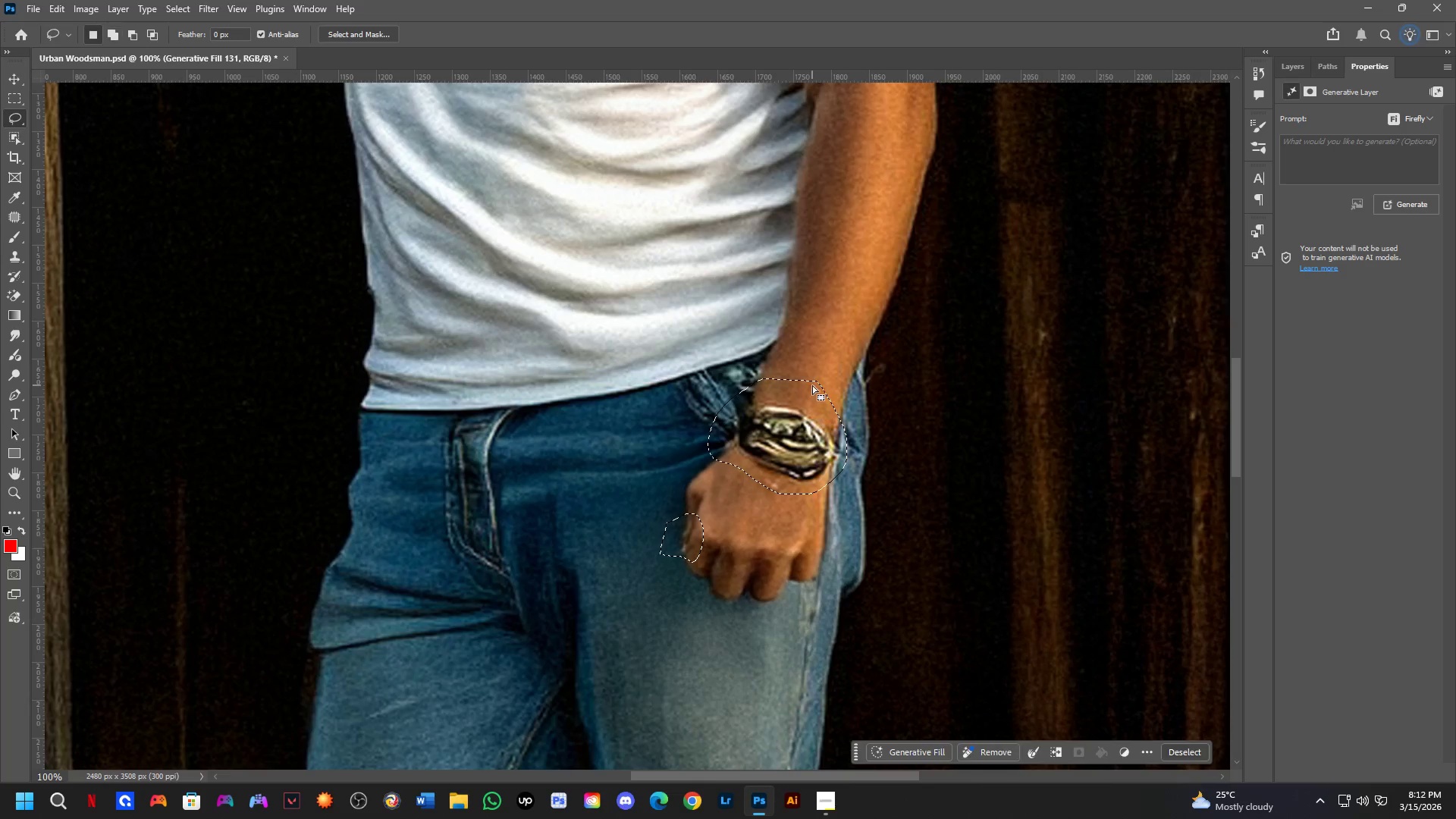 
key(Shift+ShiftLeft)
 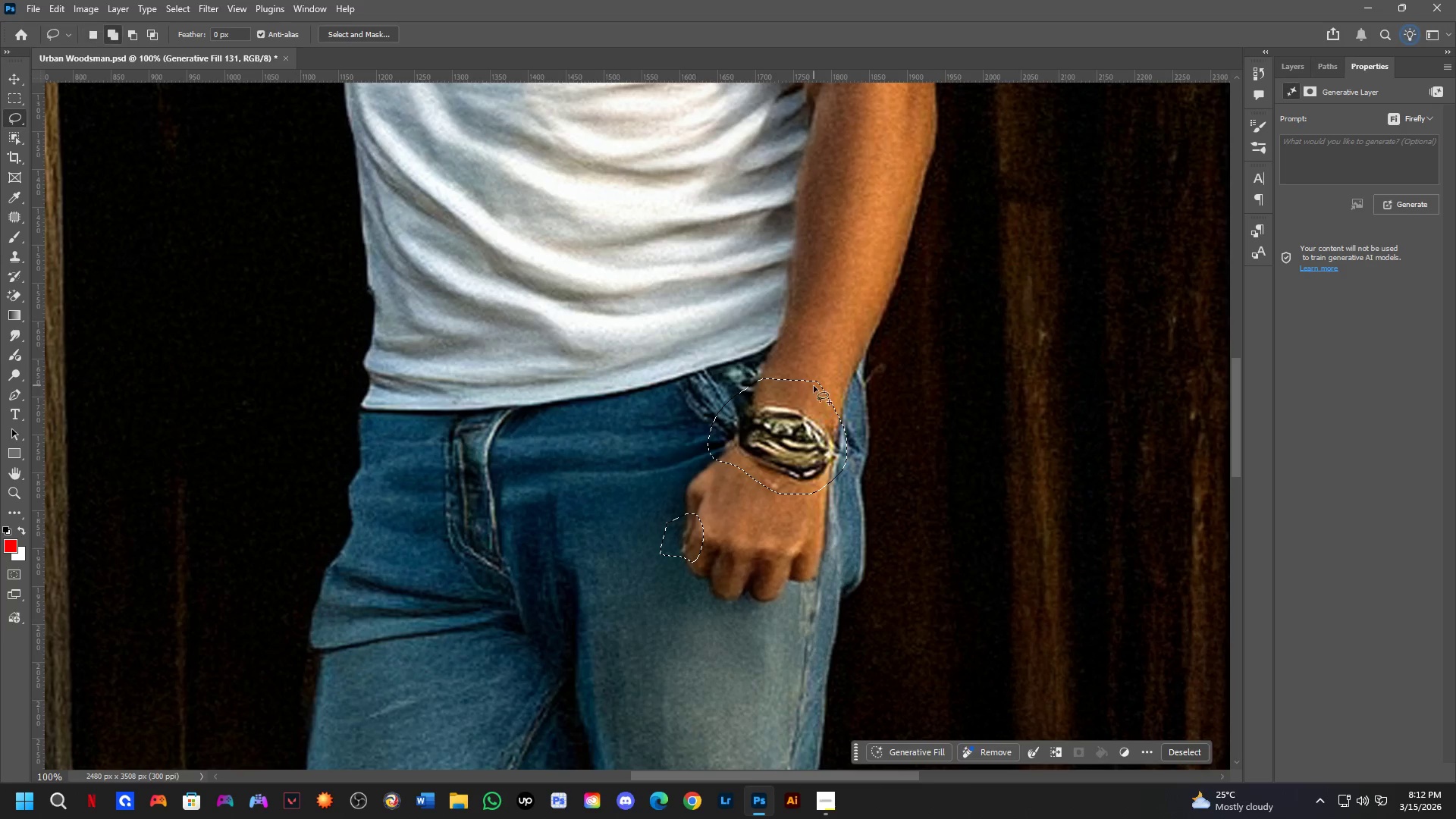 
left_click_drag(start_coordinate=[816, 388], to_coordinate=[713, 439])
 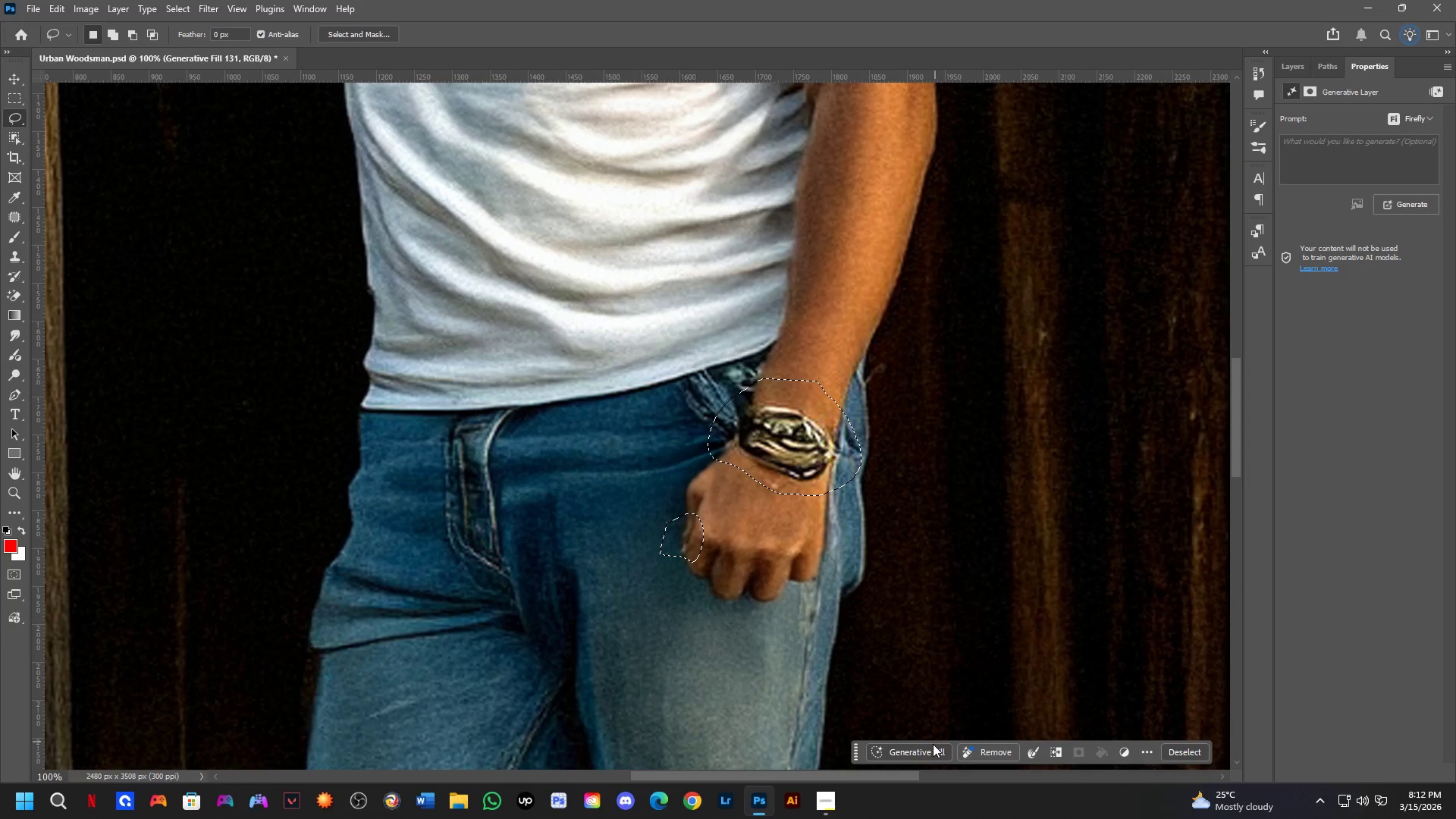 
left_click([932, 748])
 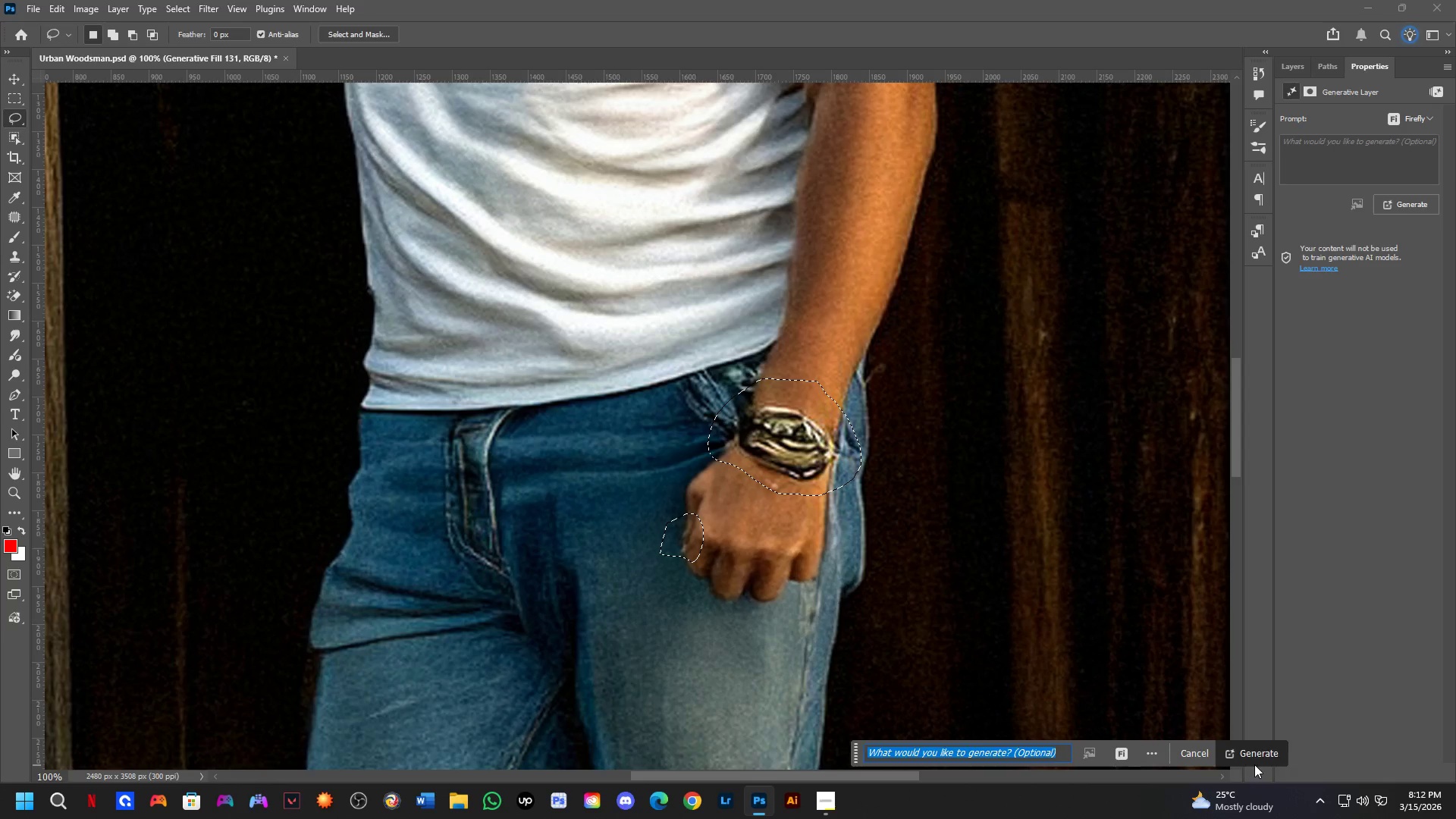 
key(Shift+ShiftLeft)
 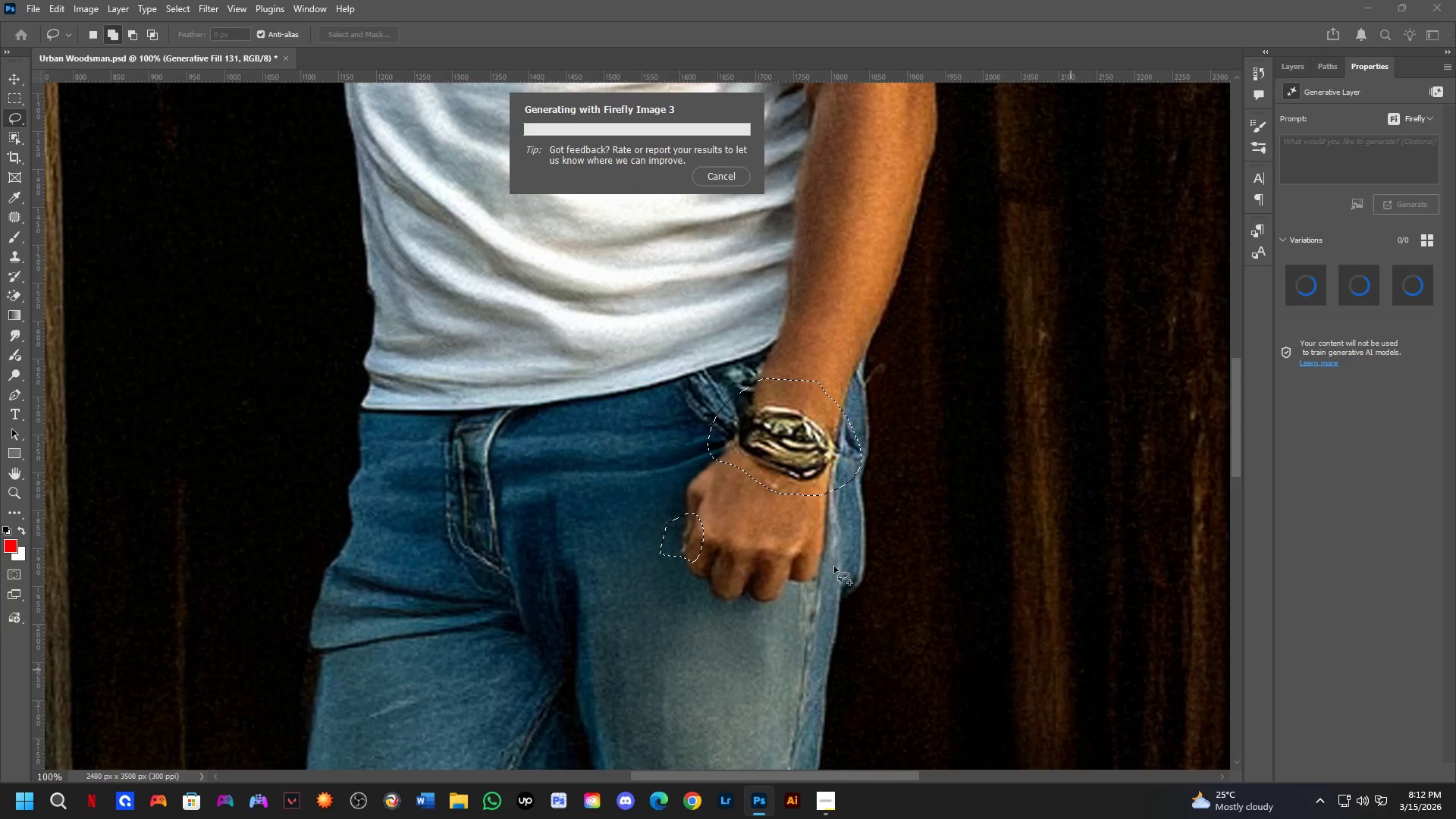 
scroll: coordinate [761, 398], scroll_direction: down, amount: 7.0
 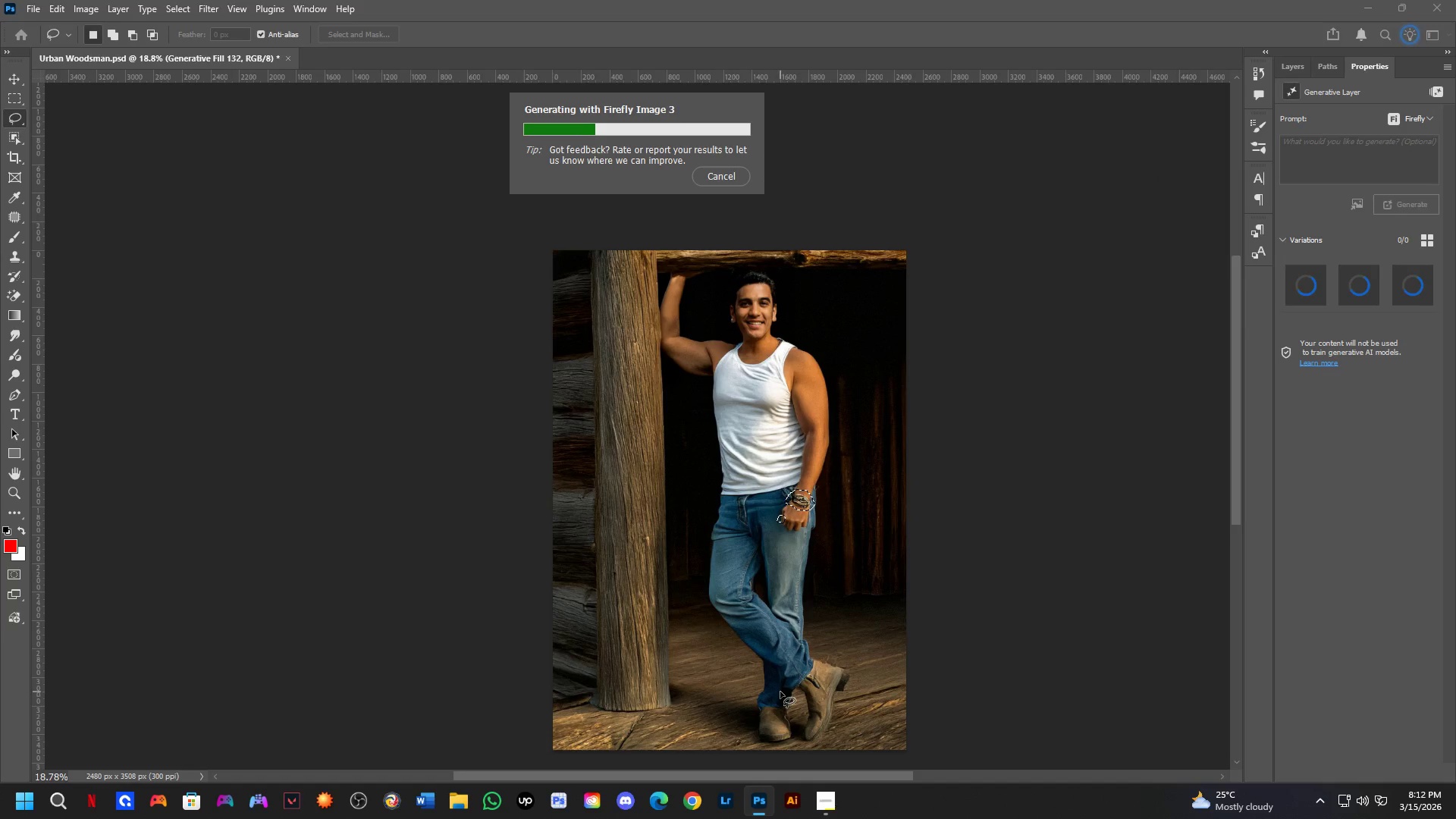 
scroll: coordinate [751, 644], scroll_direction: up, amount: 7.0
 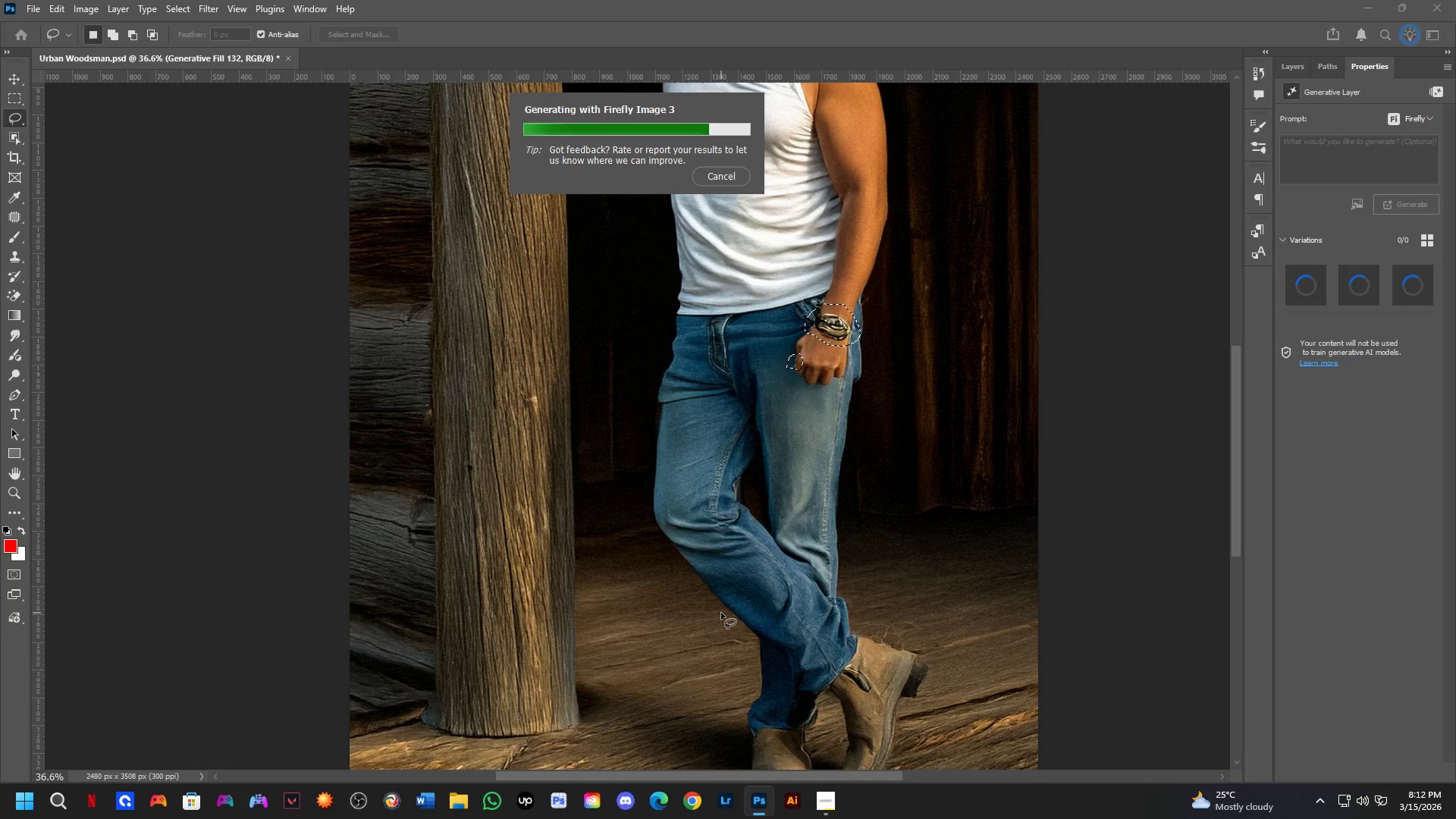 
wait(13.29)
 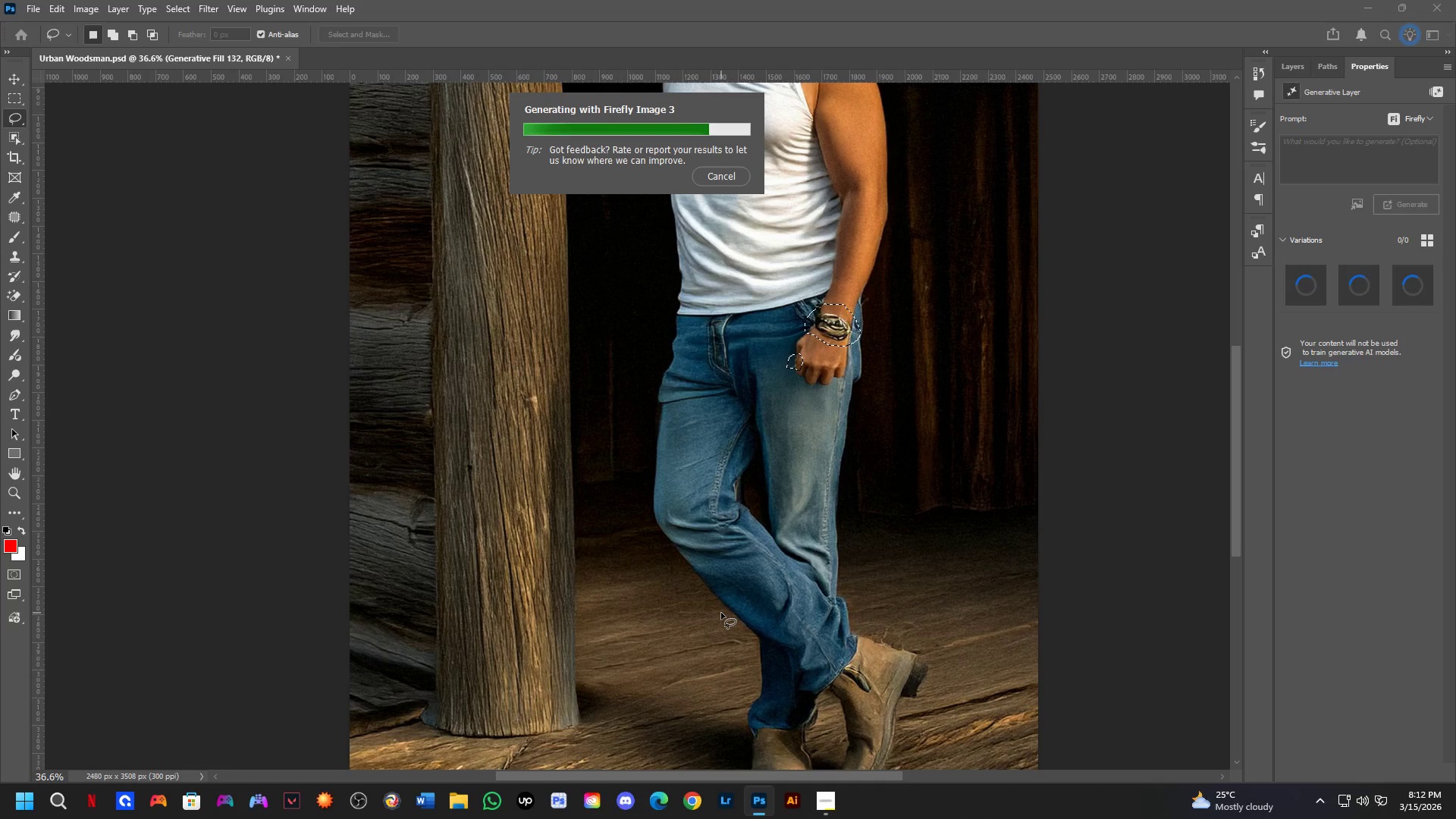 
scroll: coordinate [713, 533], scroll_direction: up, amount: 5.0
 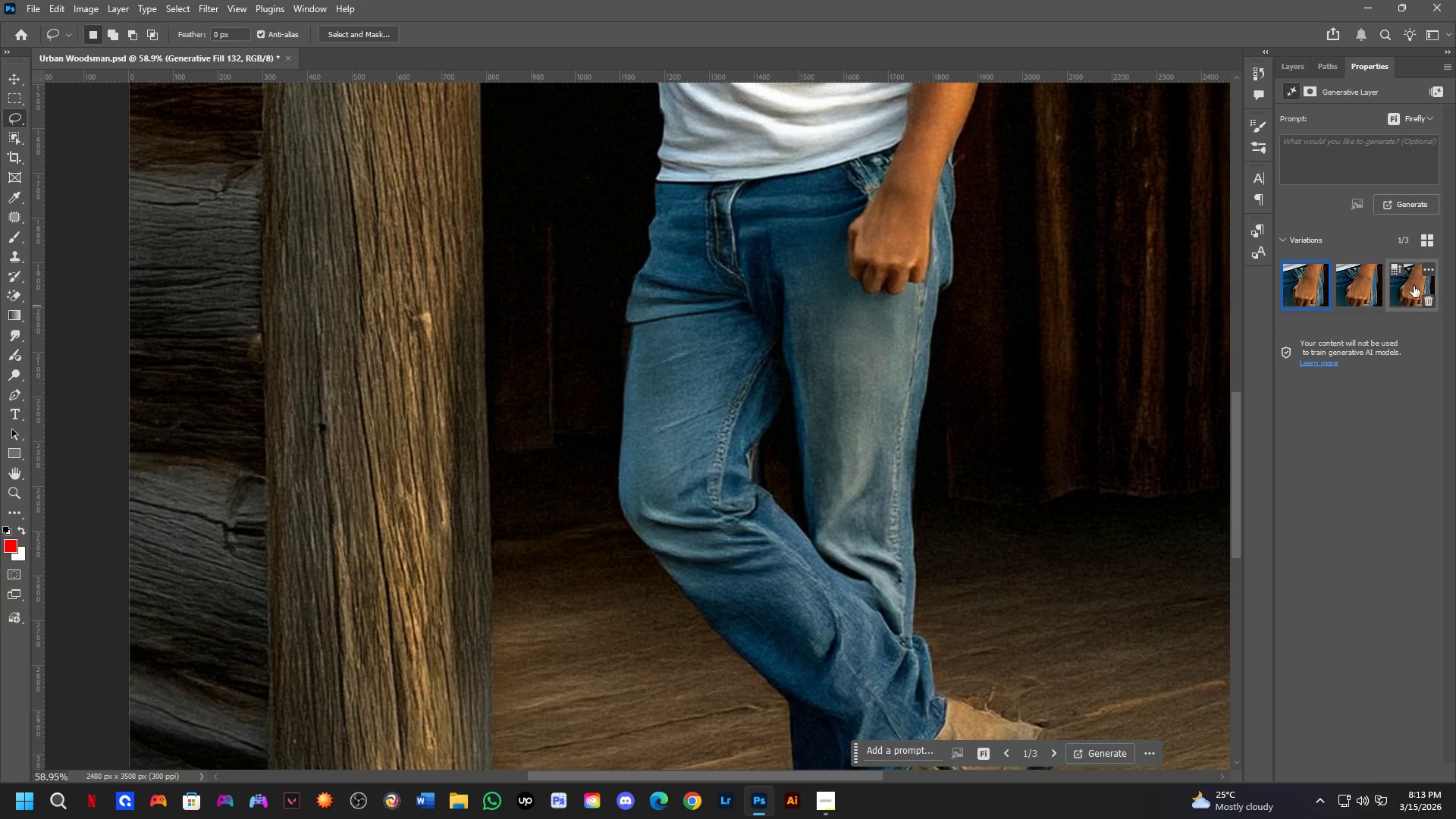 
left_click([1413, 286])
 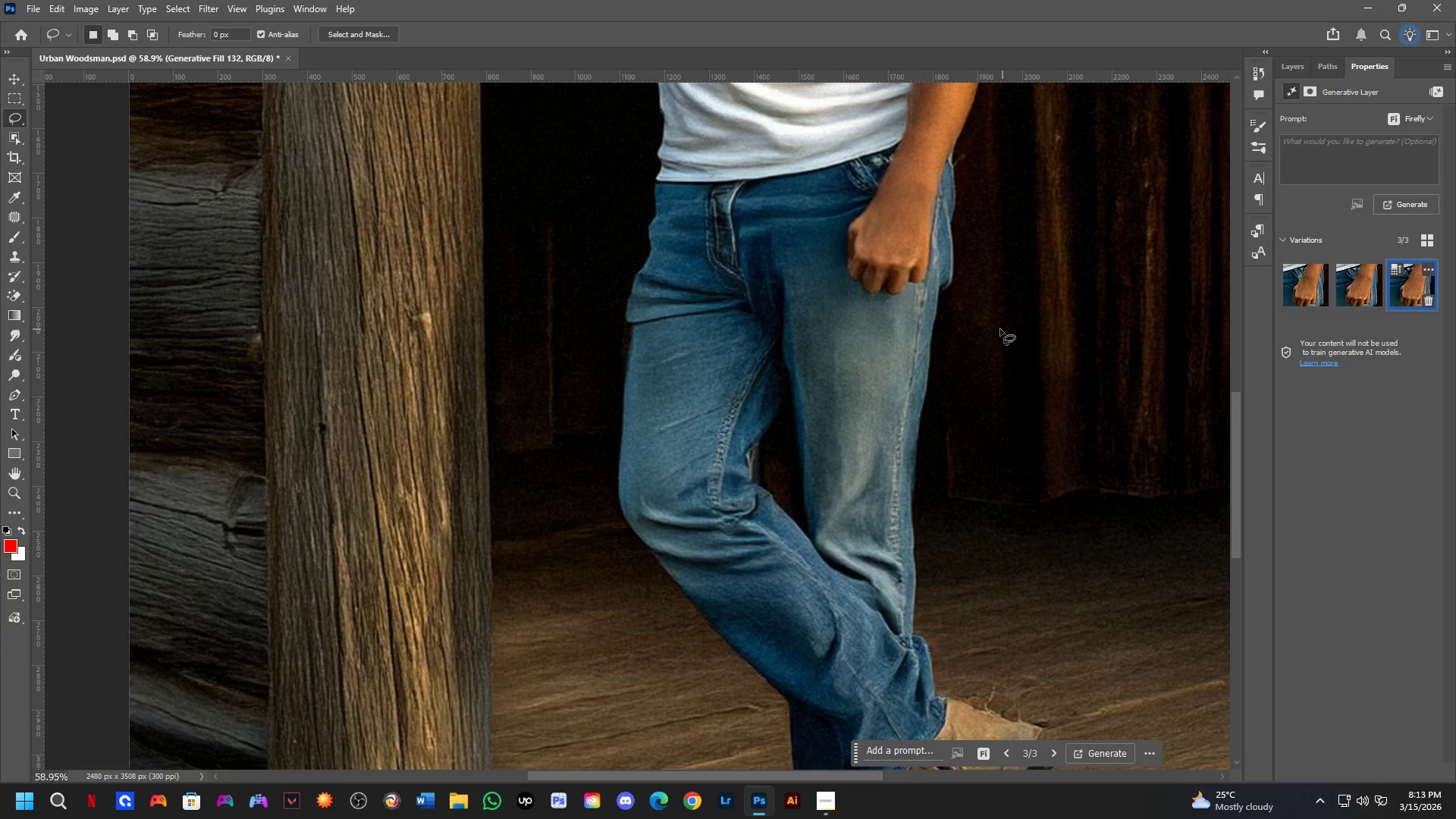 
hold_key(key=Space, duration=0.81)
 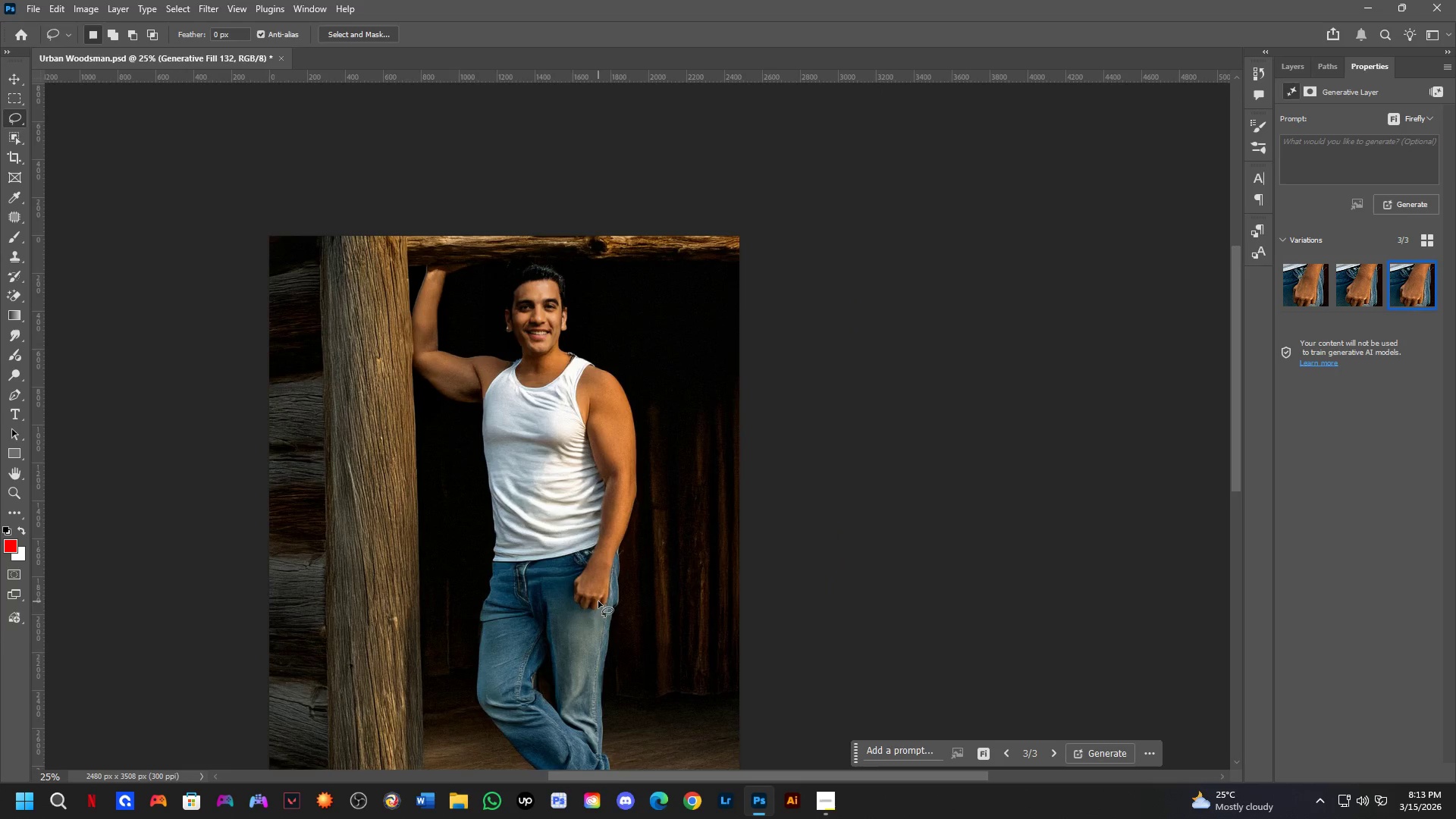 
left_click_drag(start_coordinate=[985, 315], to_coordinate=[679, 641])
 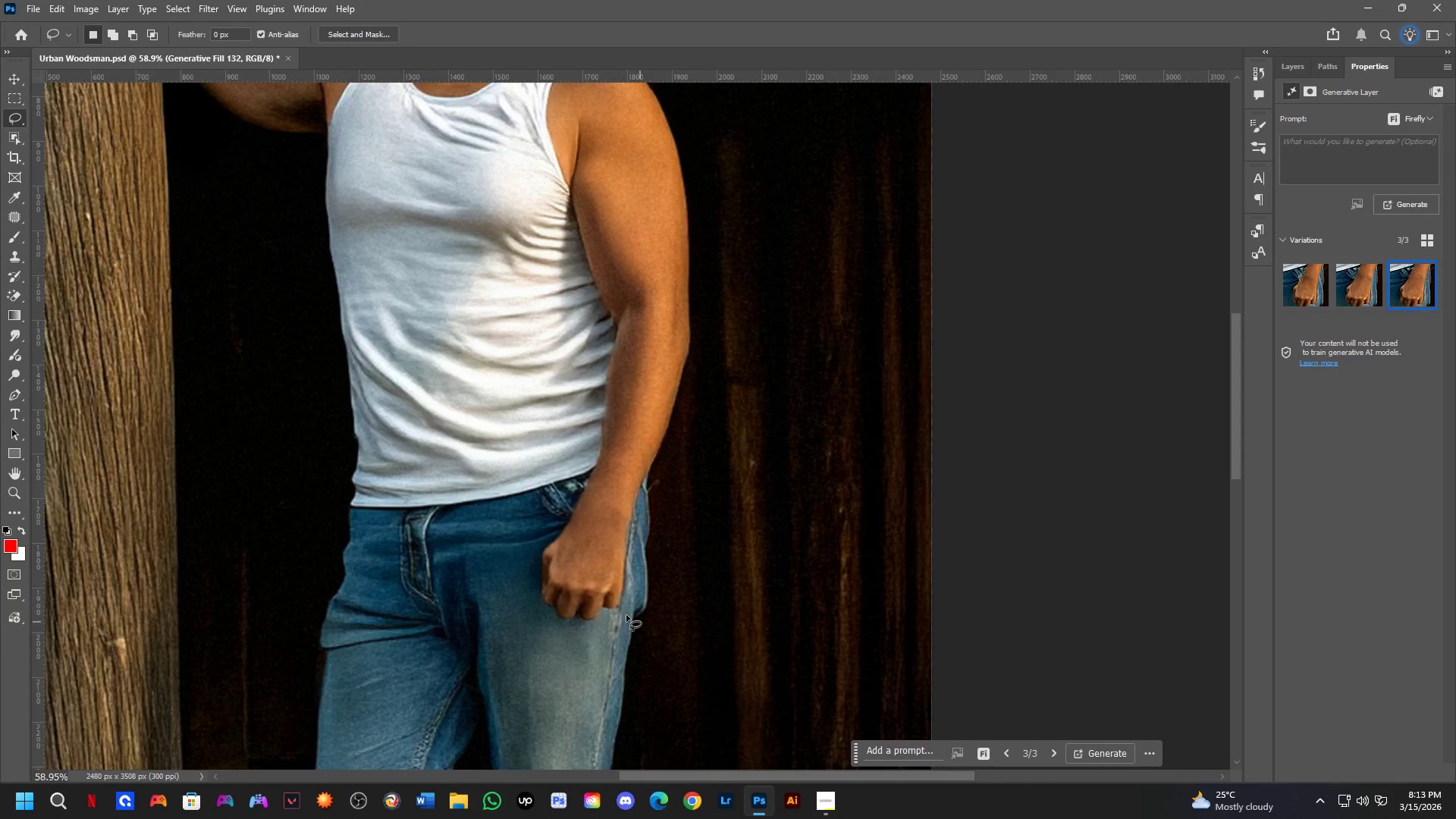 
key(Shift+ShiftLeft)
 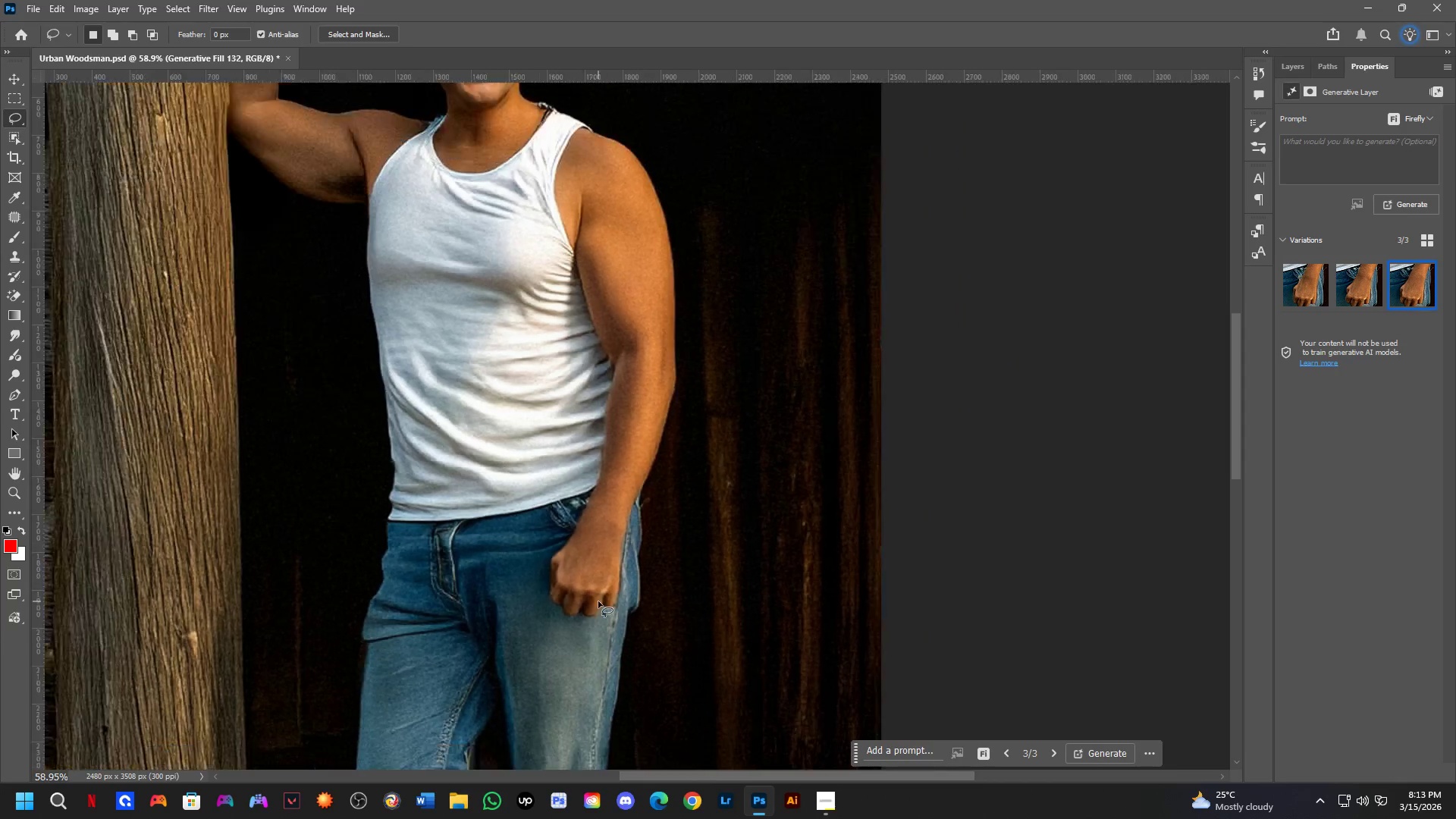 
scroll: coordinate [598, 601], scroll_direction: down, amount: 3.0
 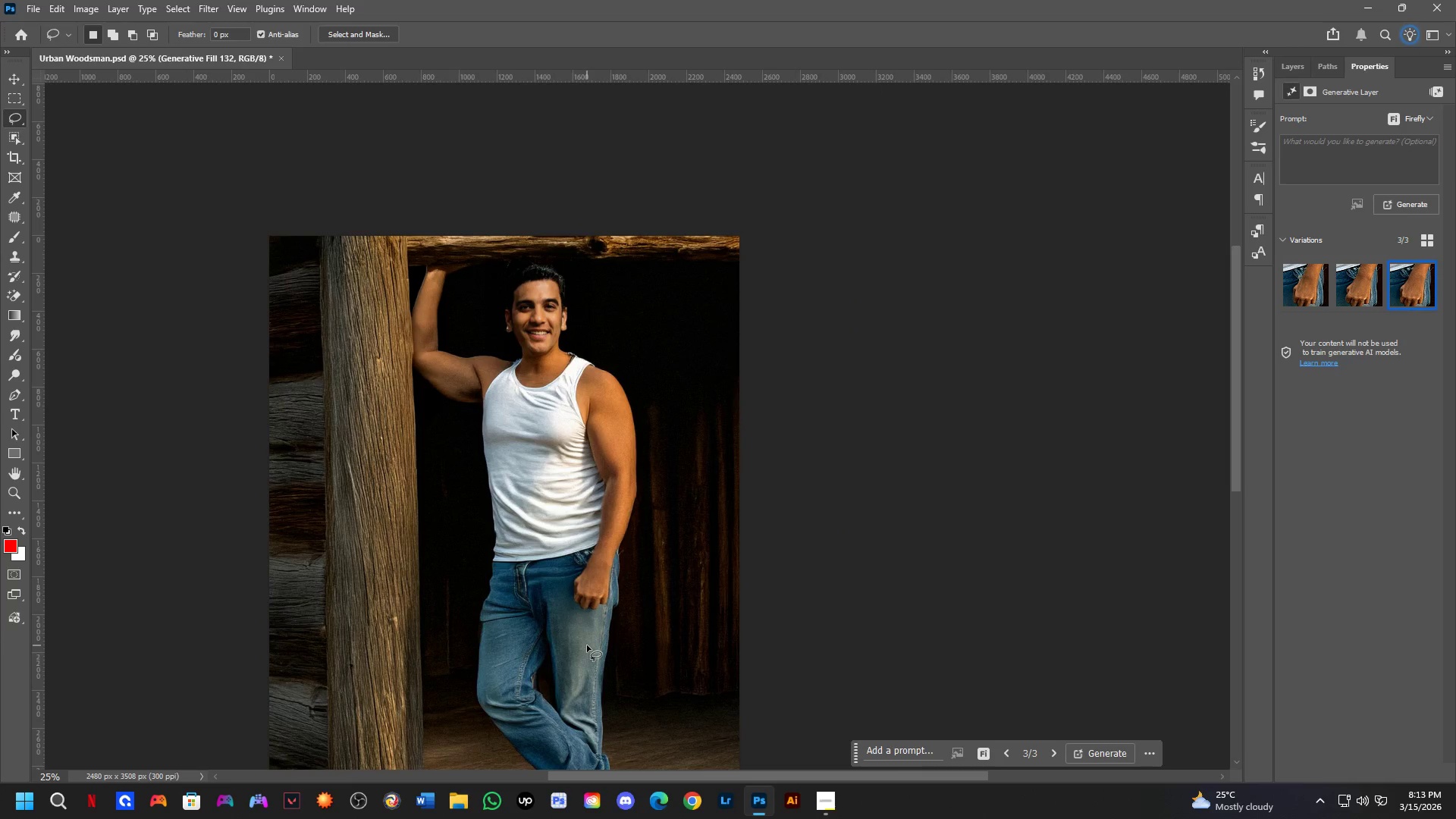 
left_click_drag(start_coordinate=[544, 529], to_coordinate=[529, 538])
 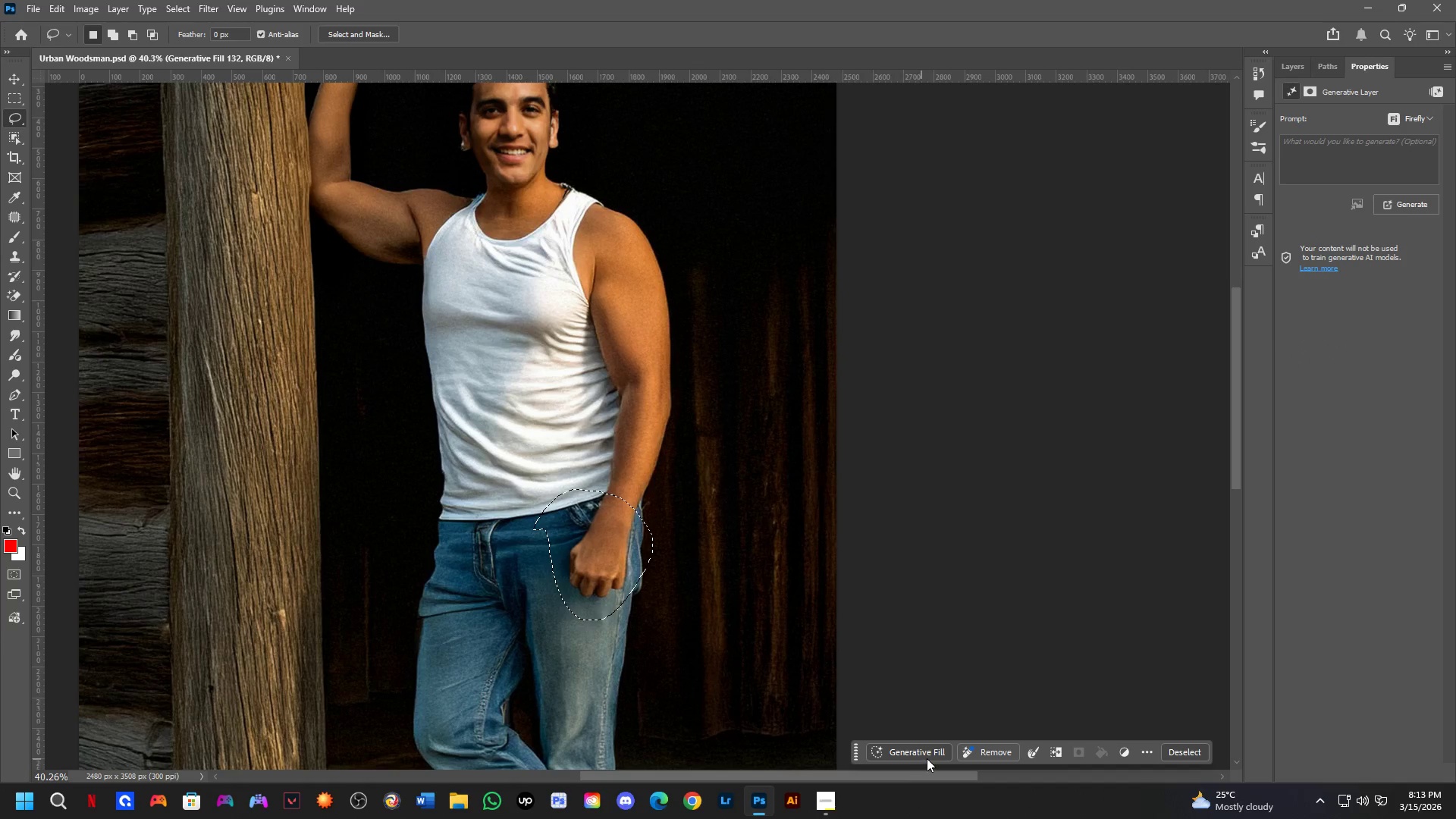 
scroll: coordinate [577, 619], scroll_direction: up, amount: 5.0
 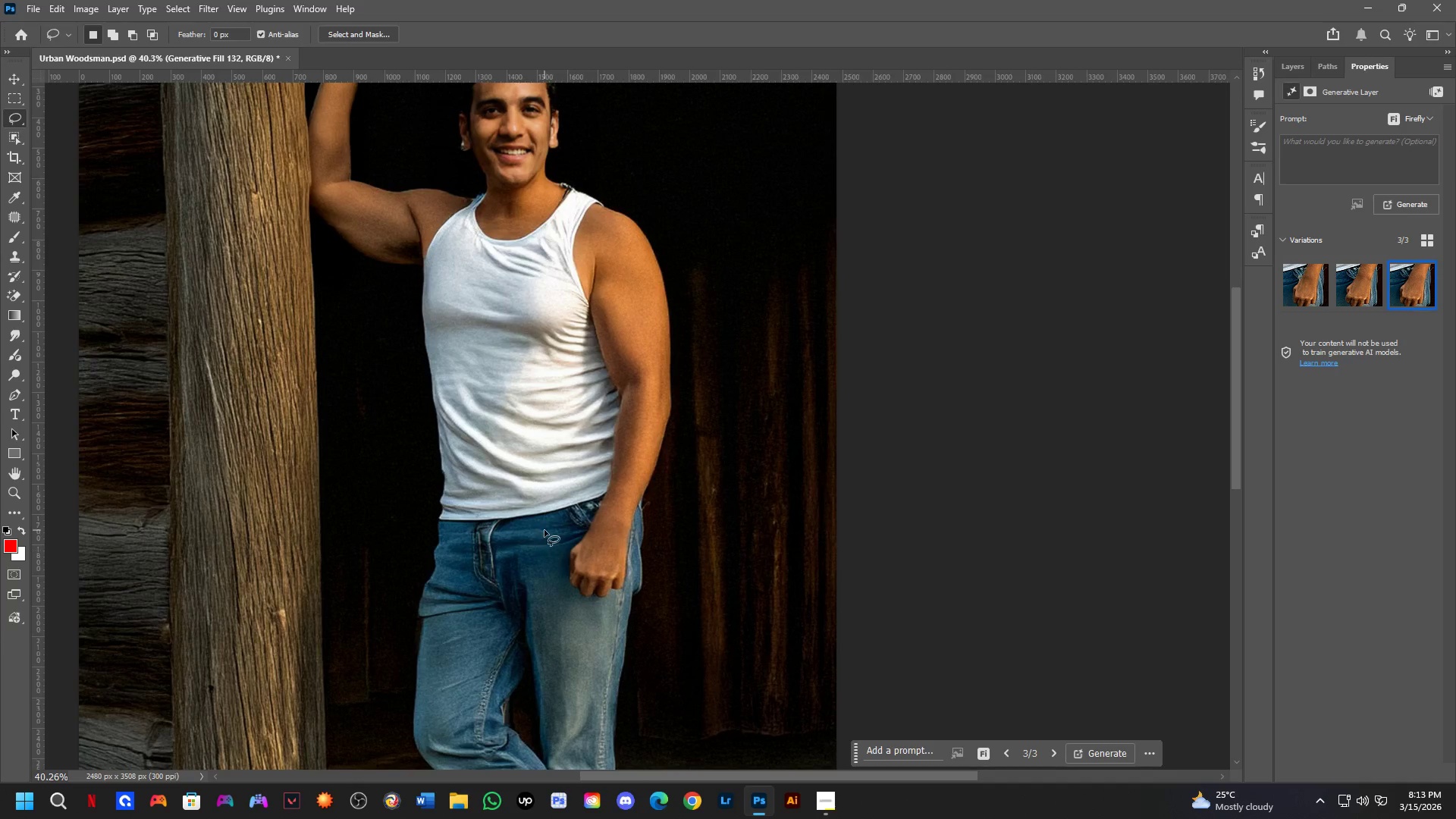 
left_click([929, 753])
 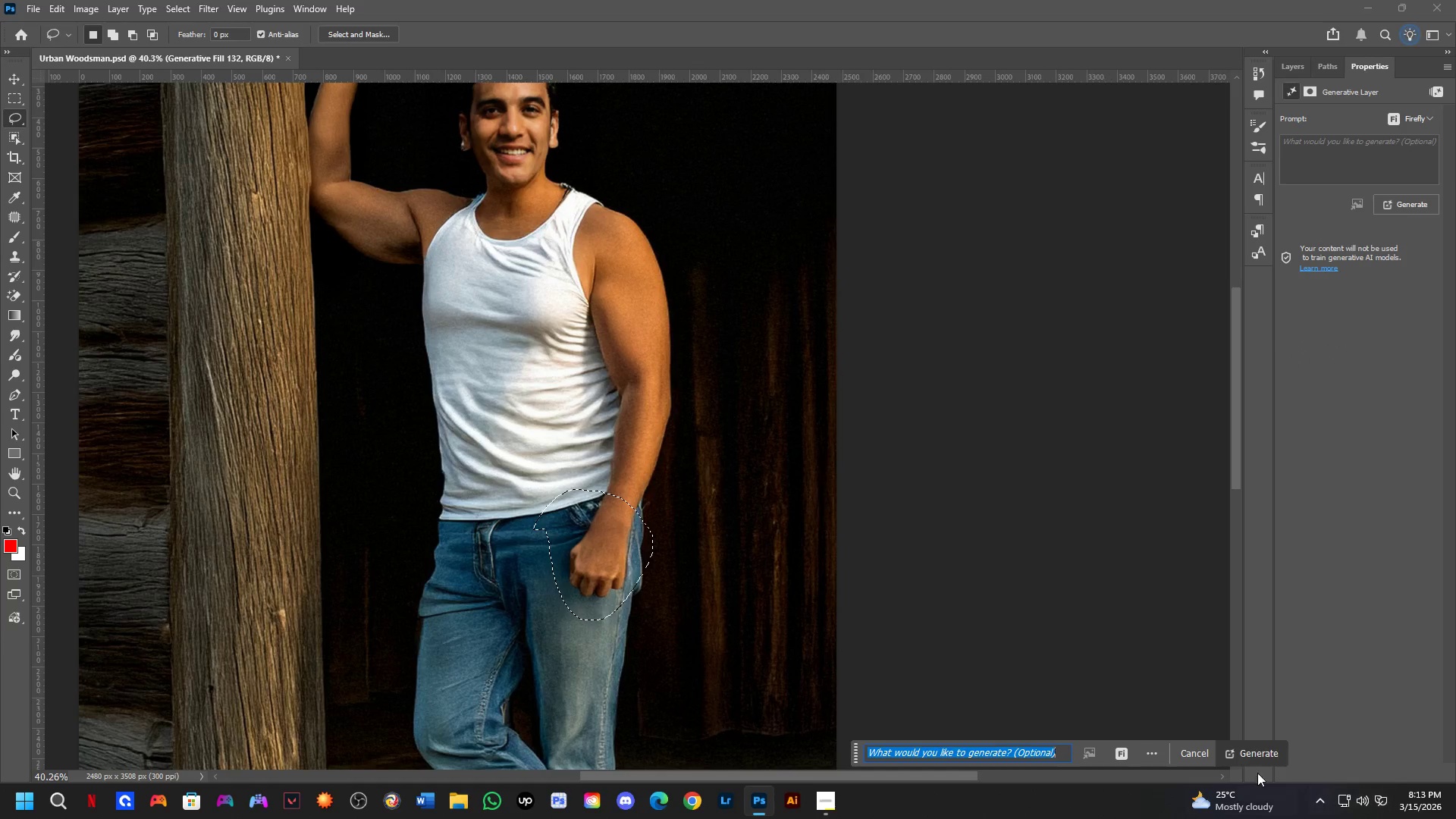 
left_click([1246, 760])
 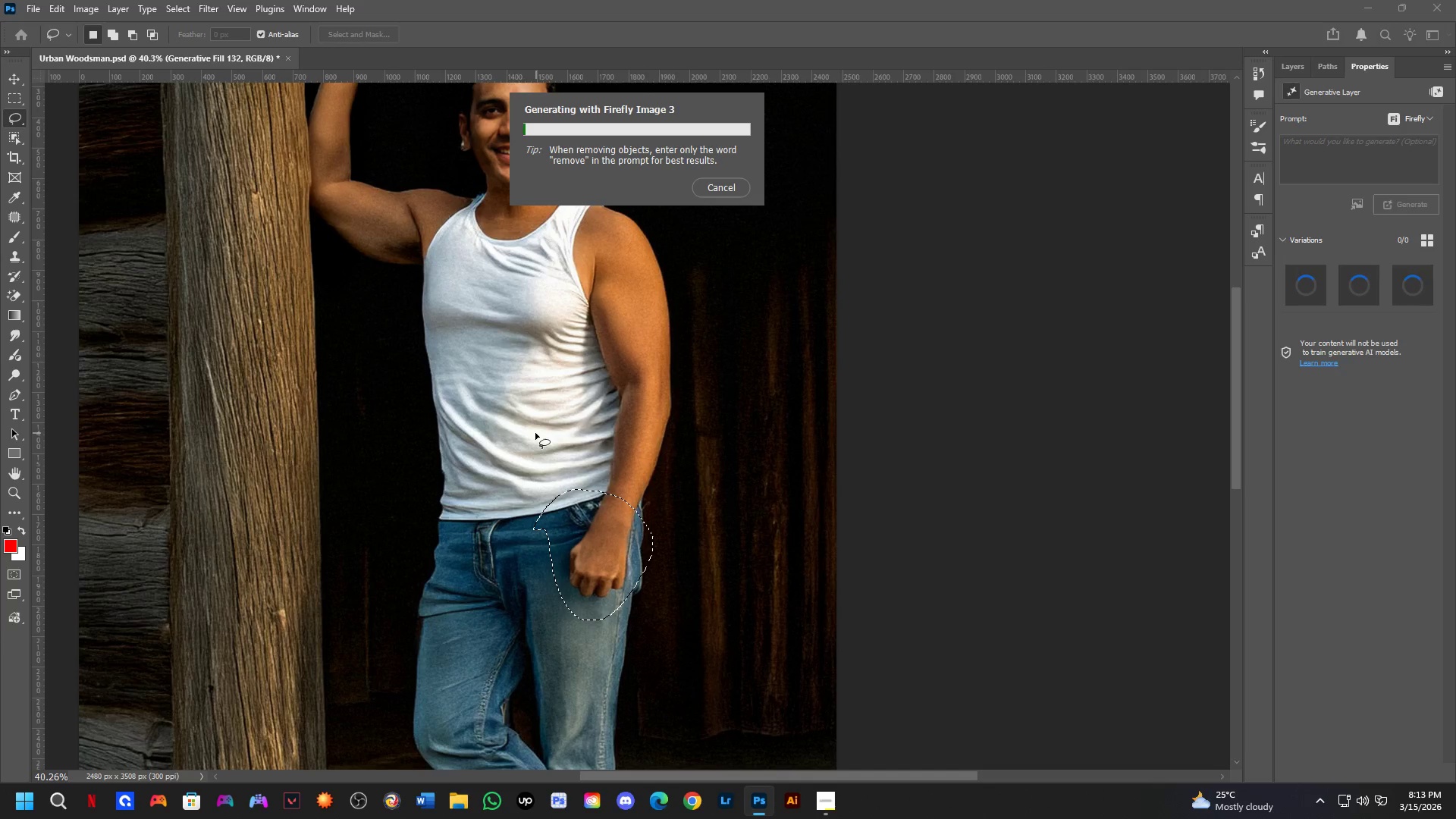 
scroll: coordinate [562, 494], scroll_direction: down, amount: 4.0
 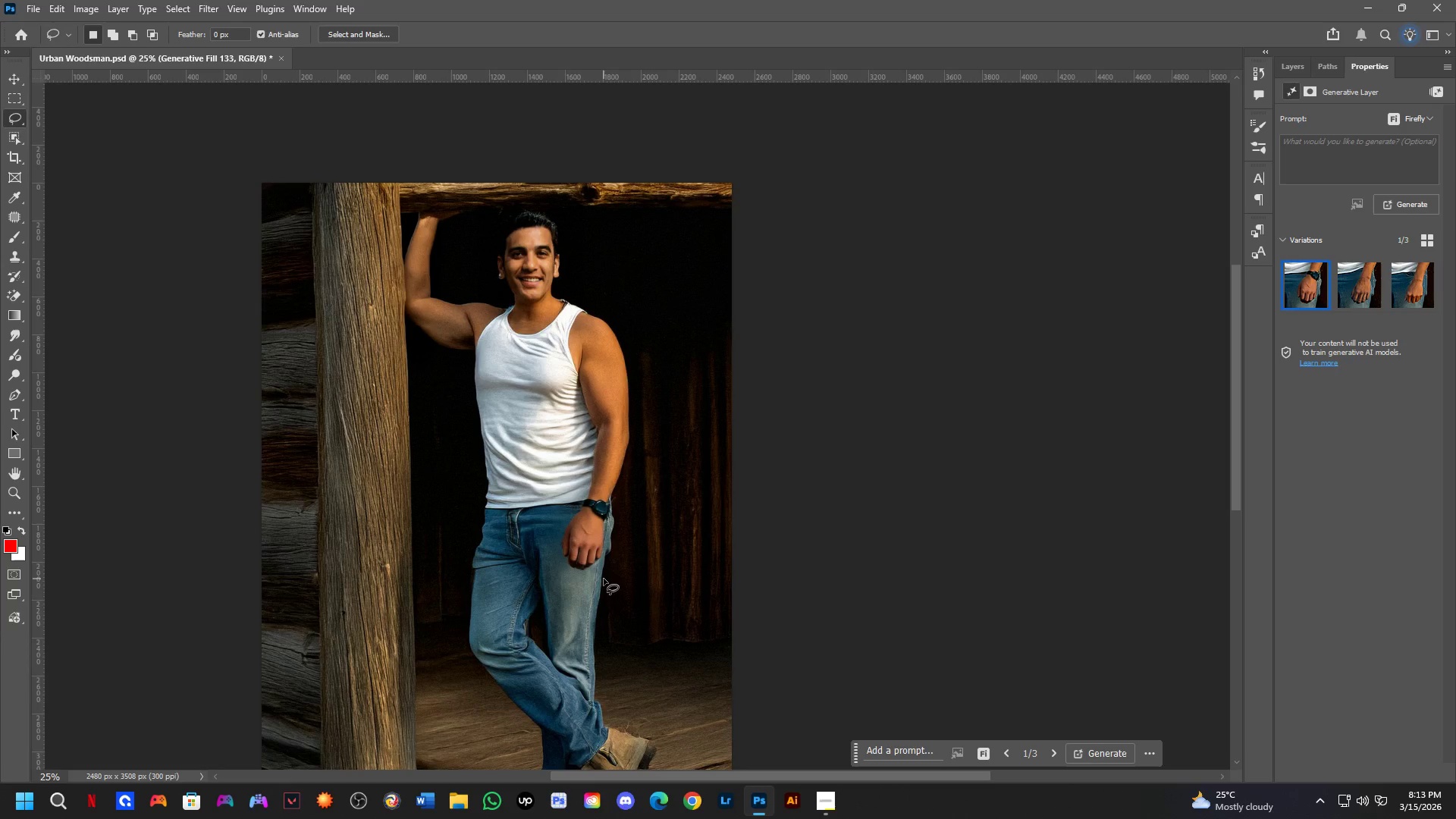 
wait(28.81)
 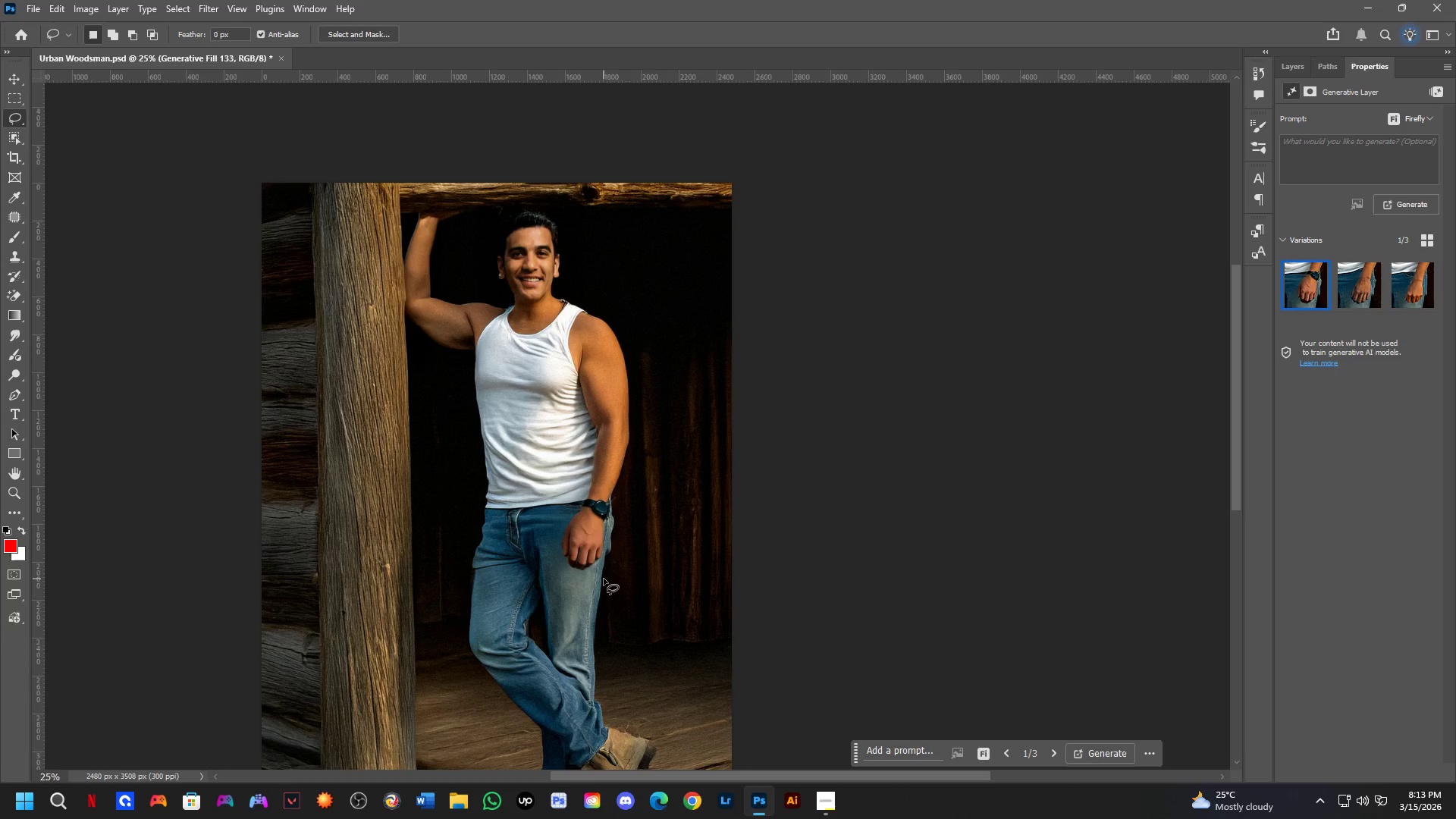 
left_click([1405, 293])
 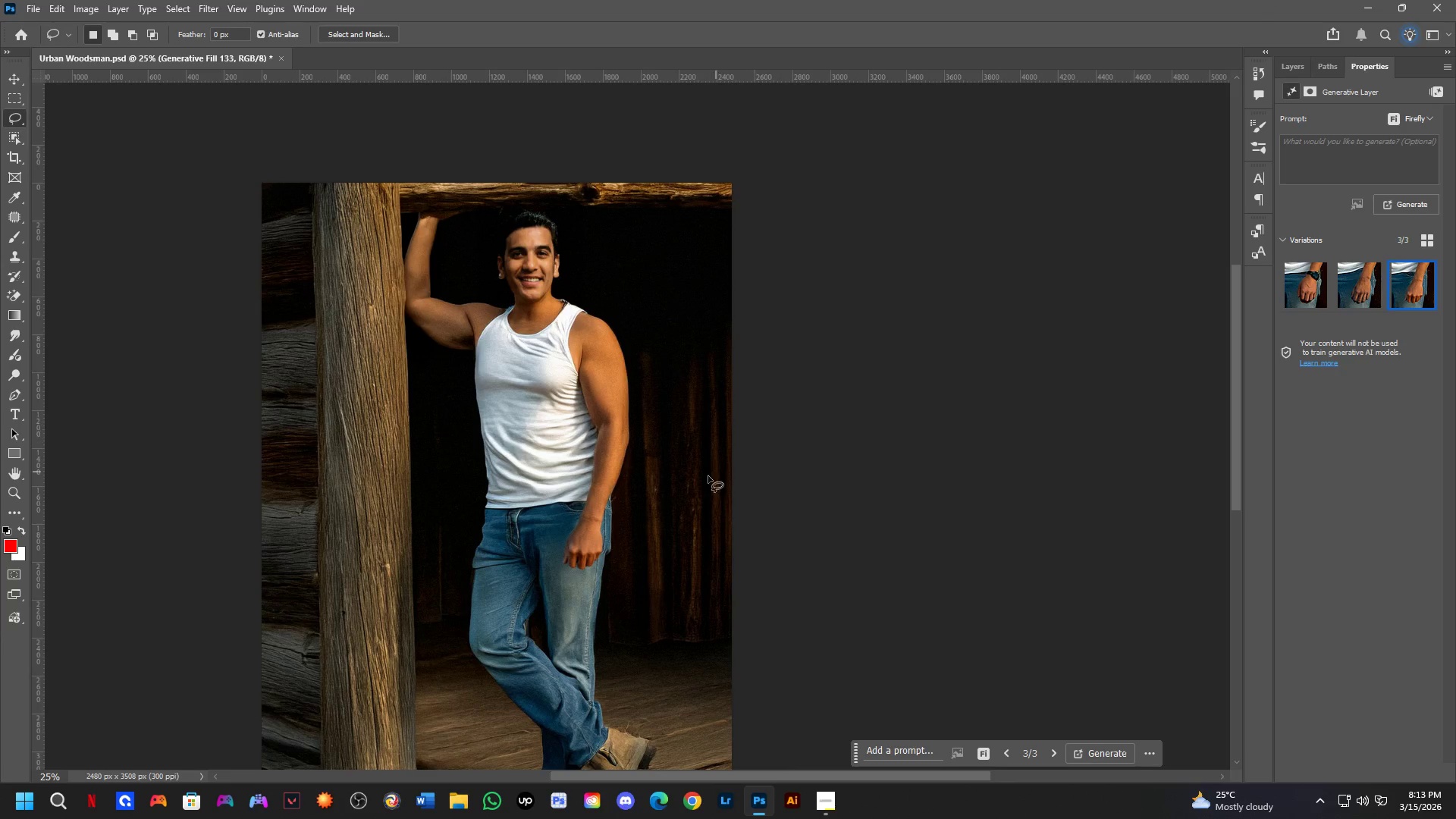 
scroll: coordinate [592, 592], scroll_direction: up, amount: 7.0
 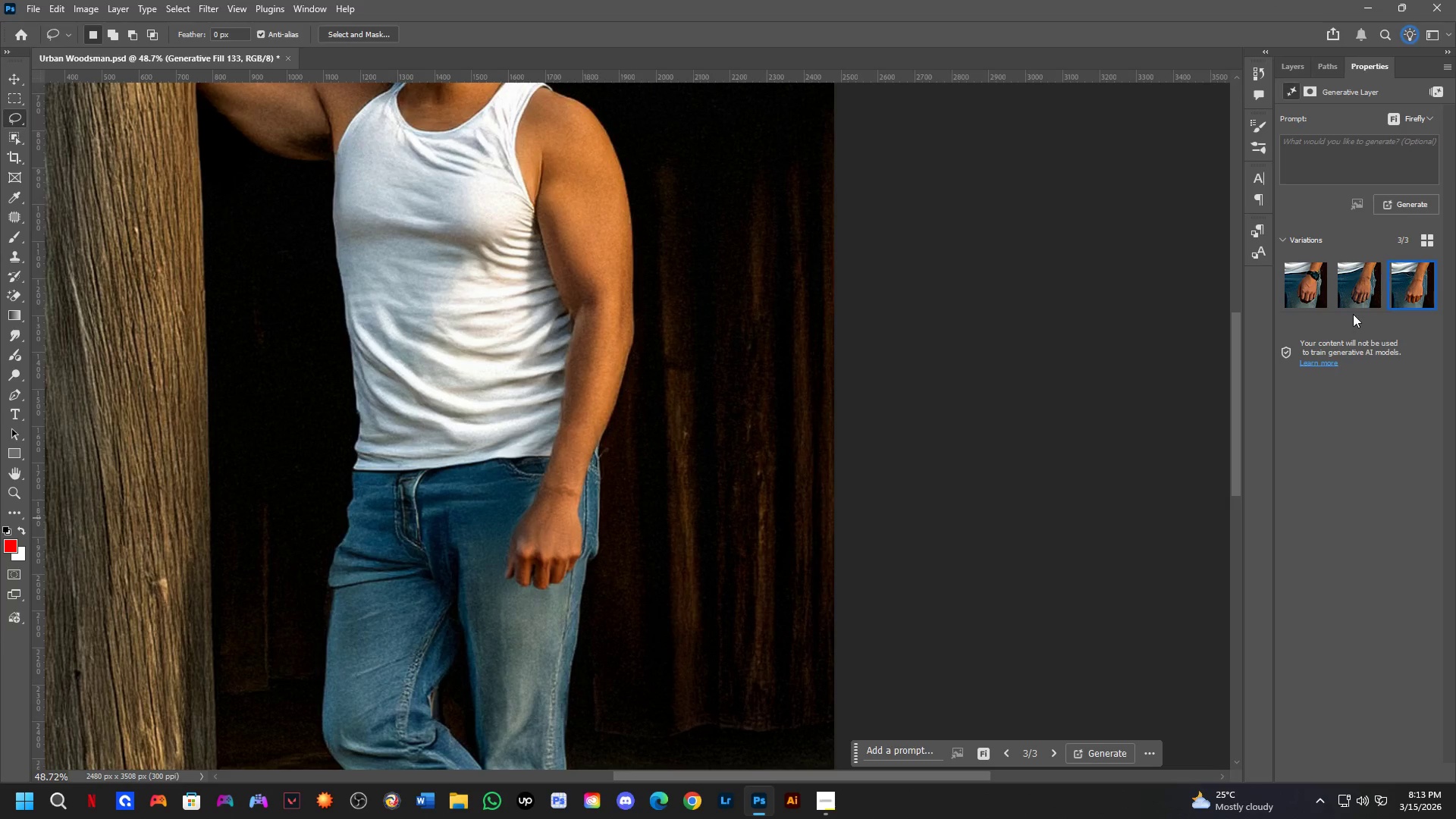 
left_click([1351, 292])
 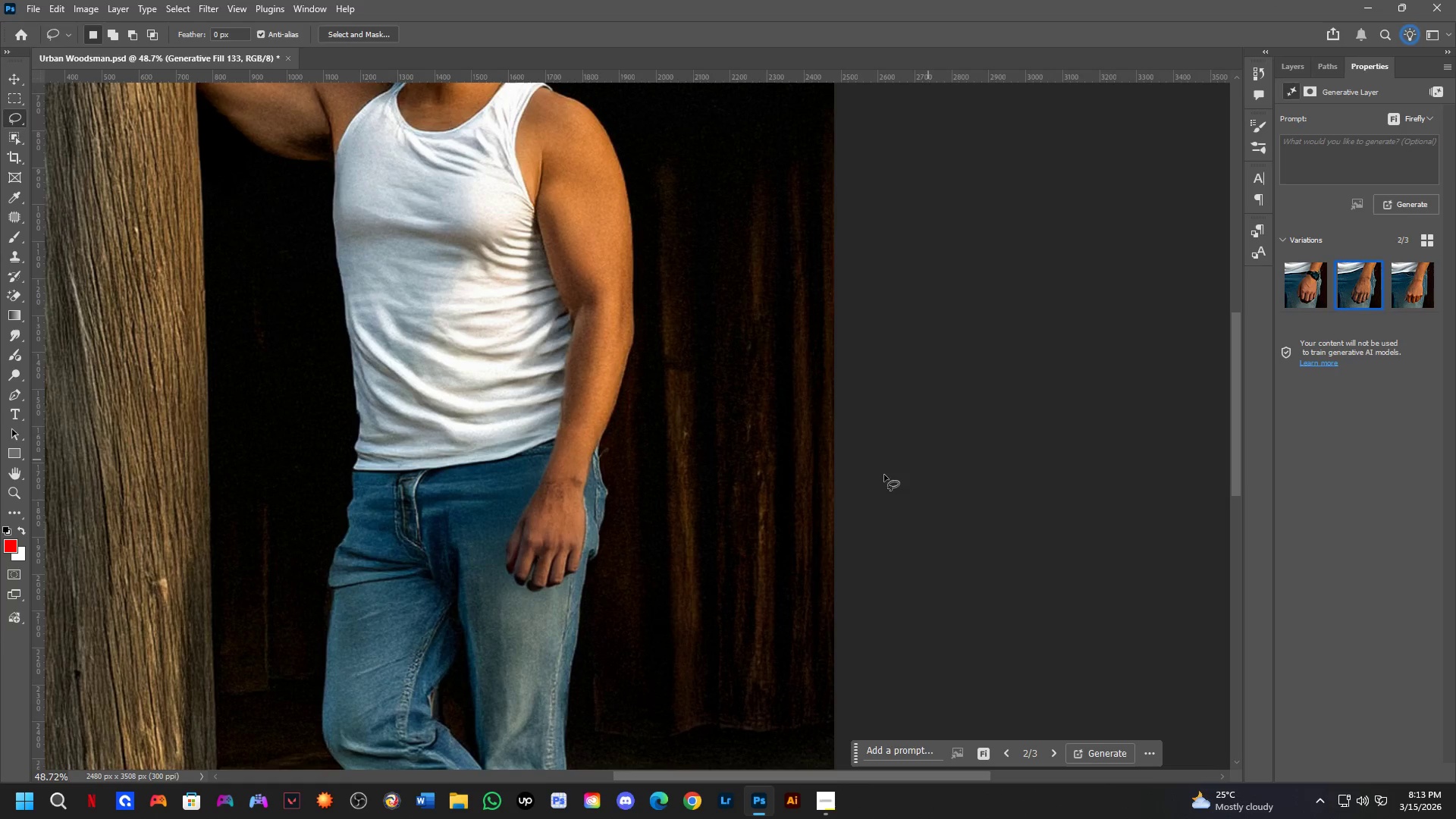 
key(Shift+ShiftLeft)
 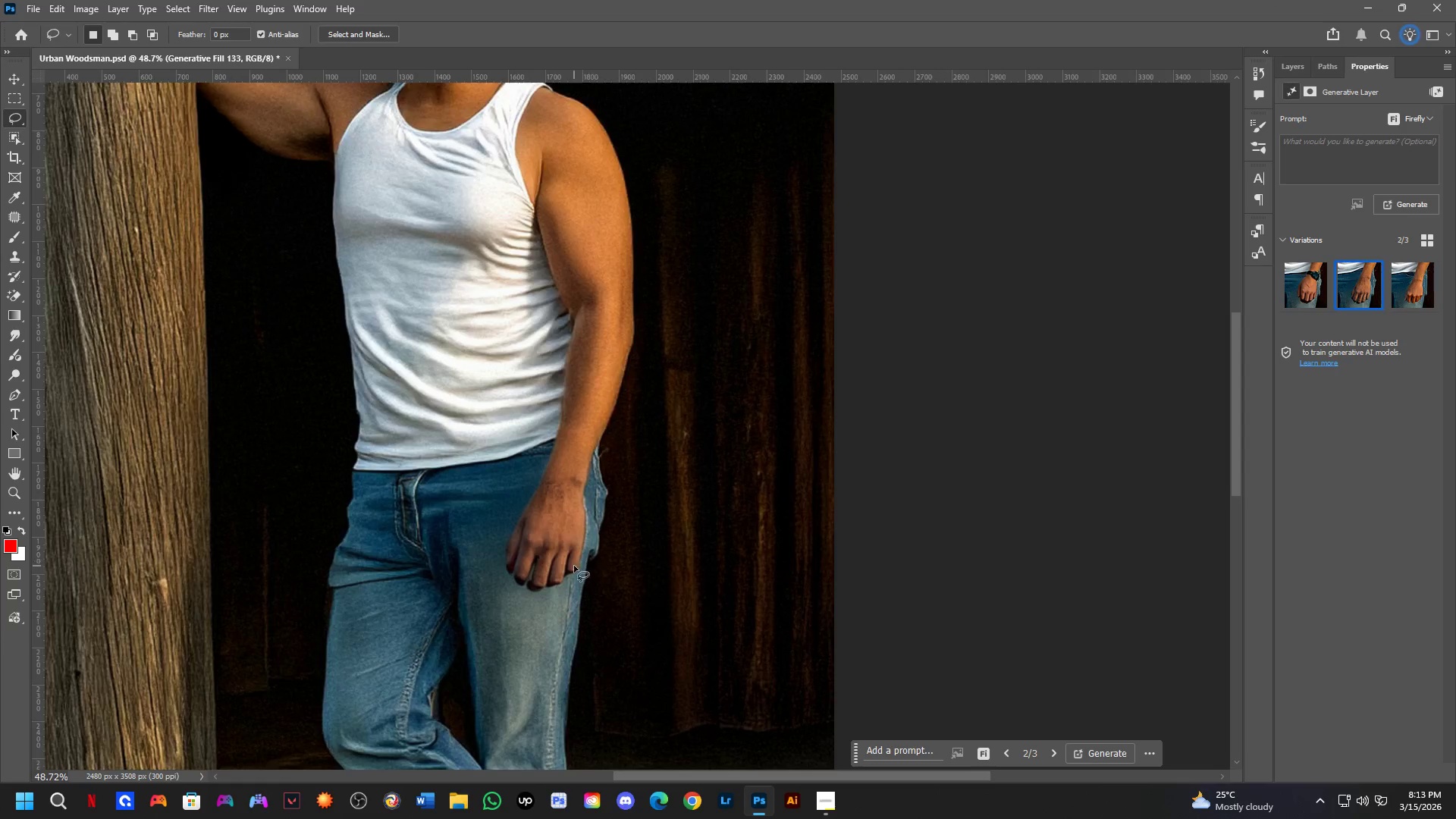 
scroll: coordinate [573, 566], scroll_direction: down, amount: 2.0
 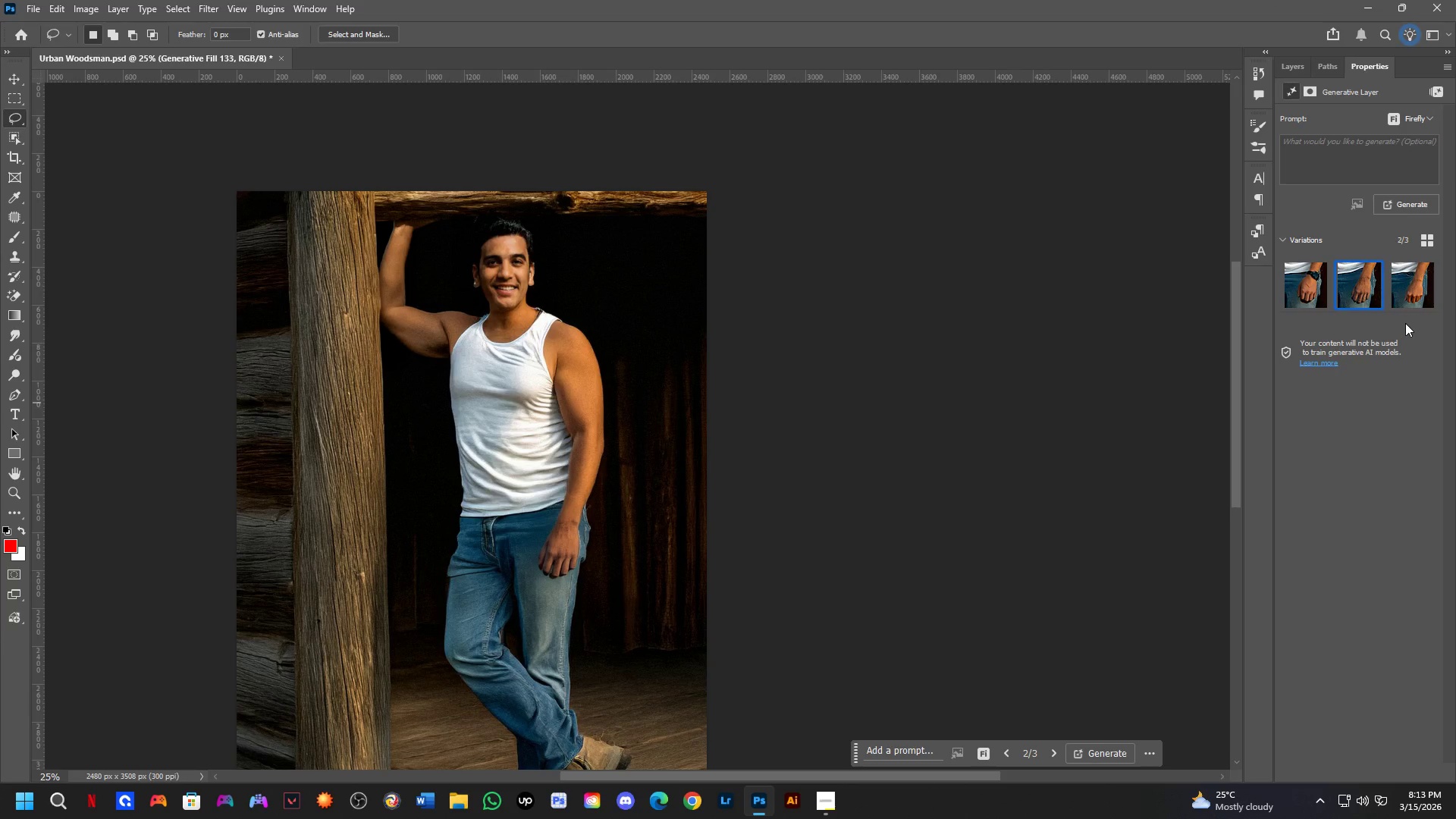 
left_click([1400, 295])
 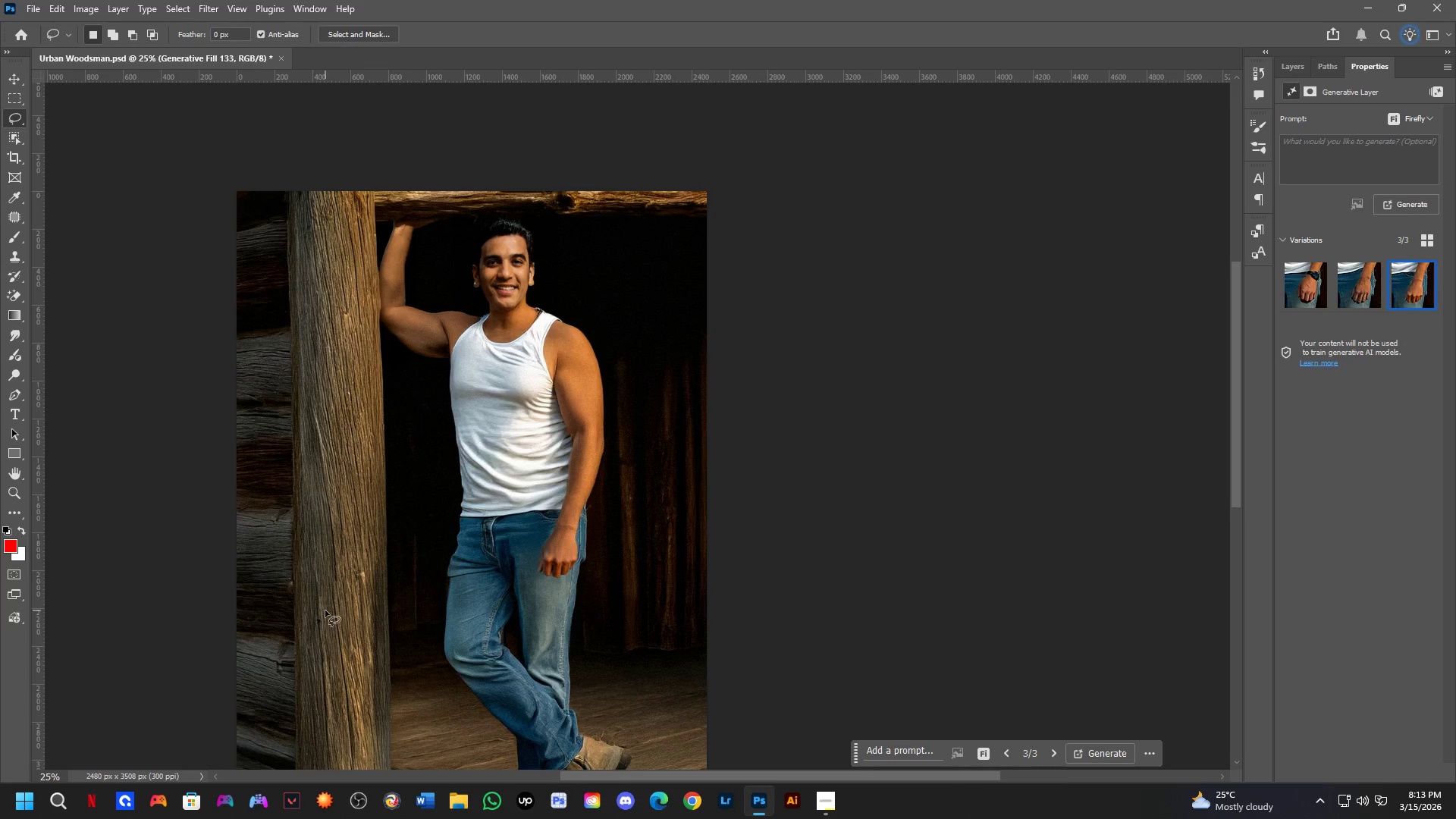 
key(Shift+ShiftLeft)
 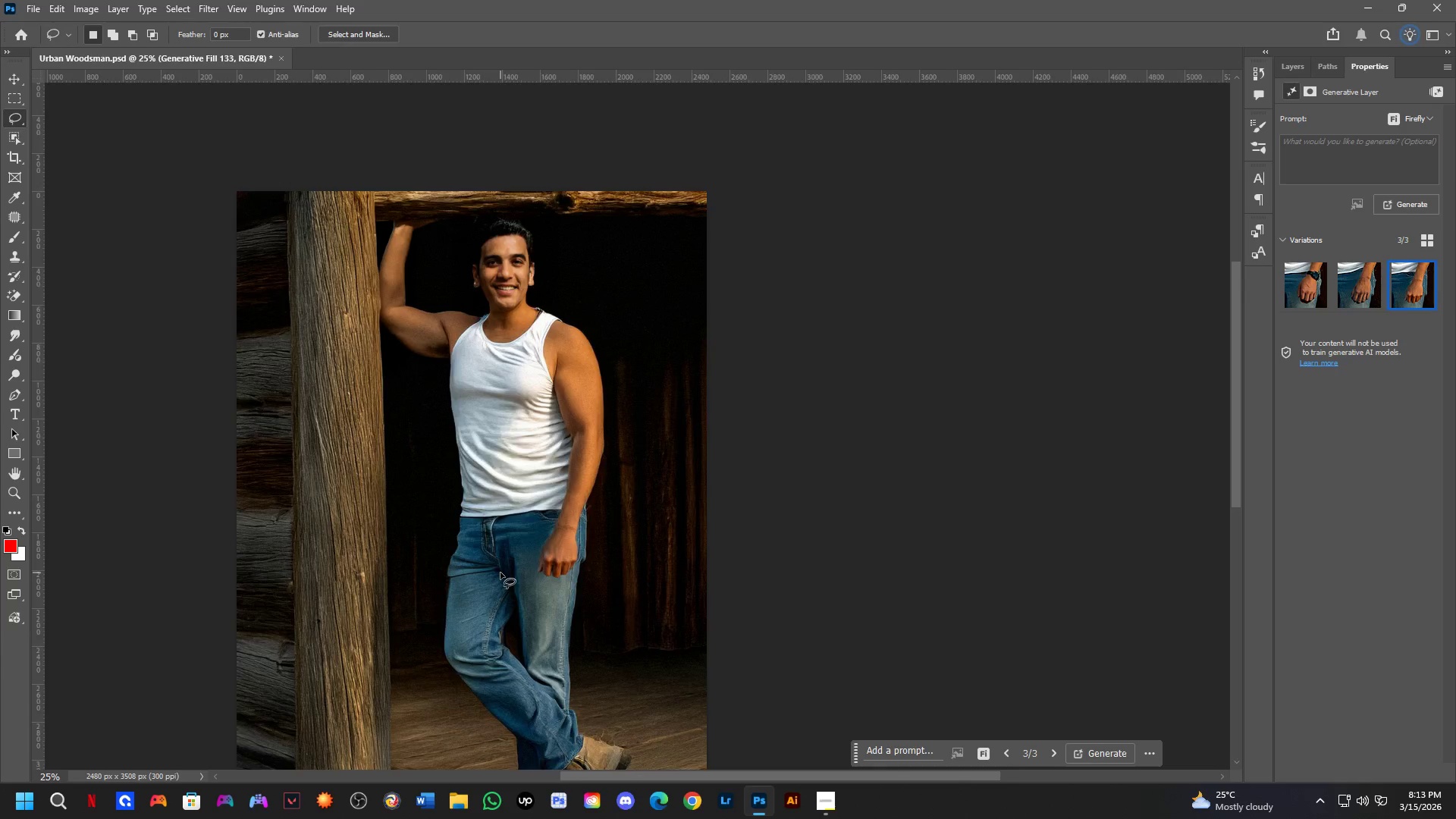 
scroll: coordinate [577, 504], scroll_direction: up, amount: 6.0
 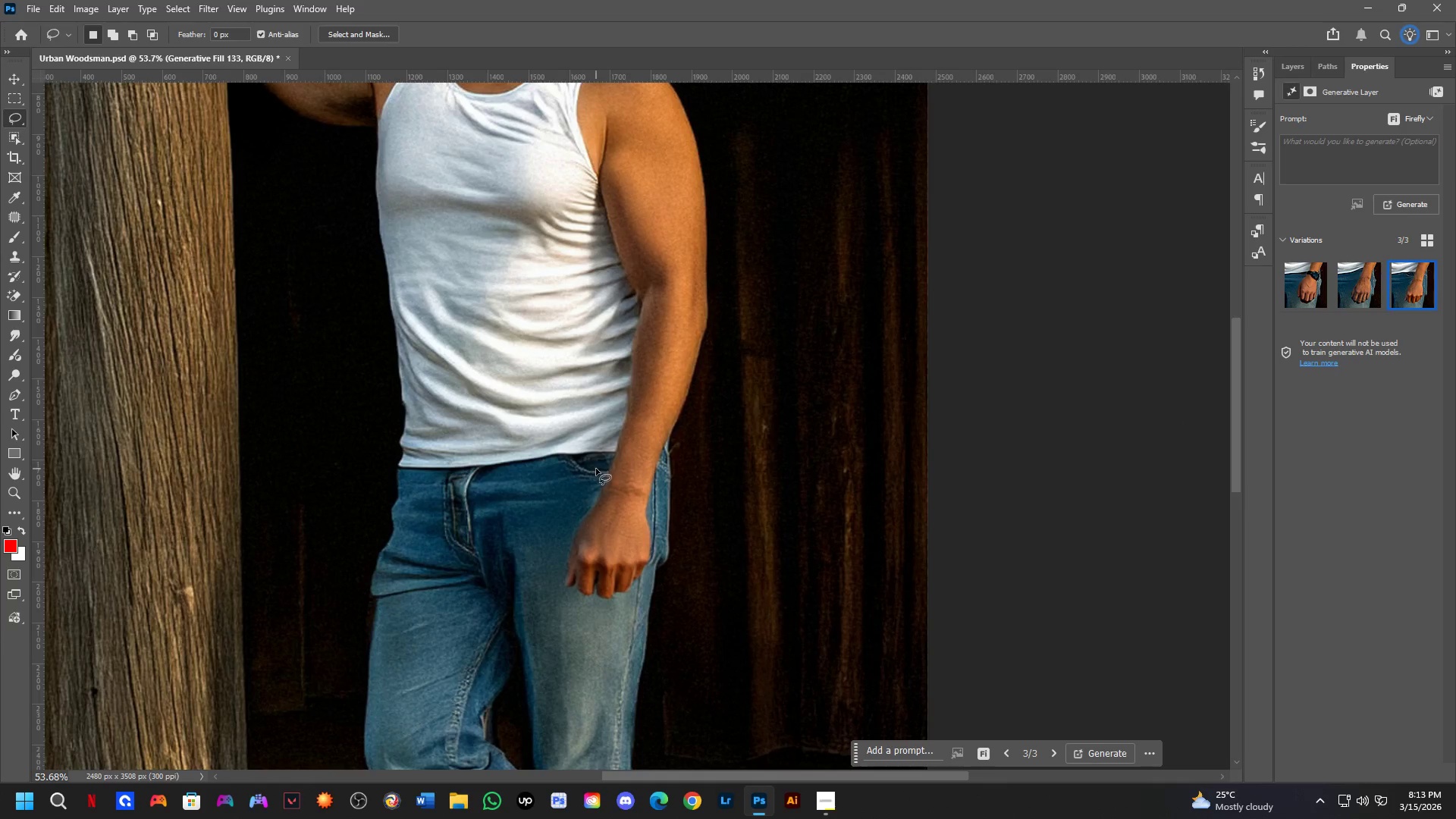 
left_click_drag(start_coordinate=[599, 470], to_coordinate=[621, 457])
 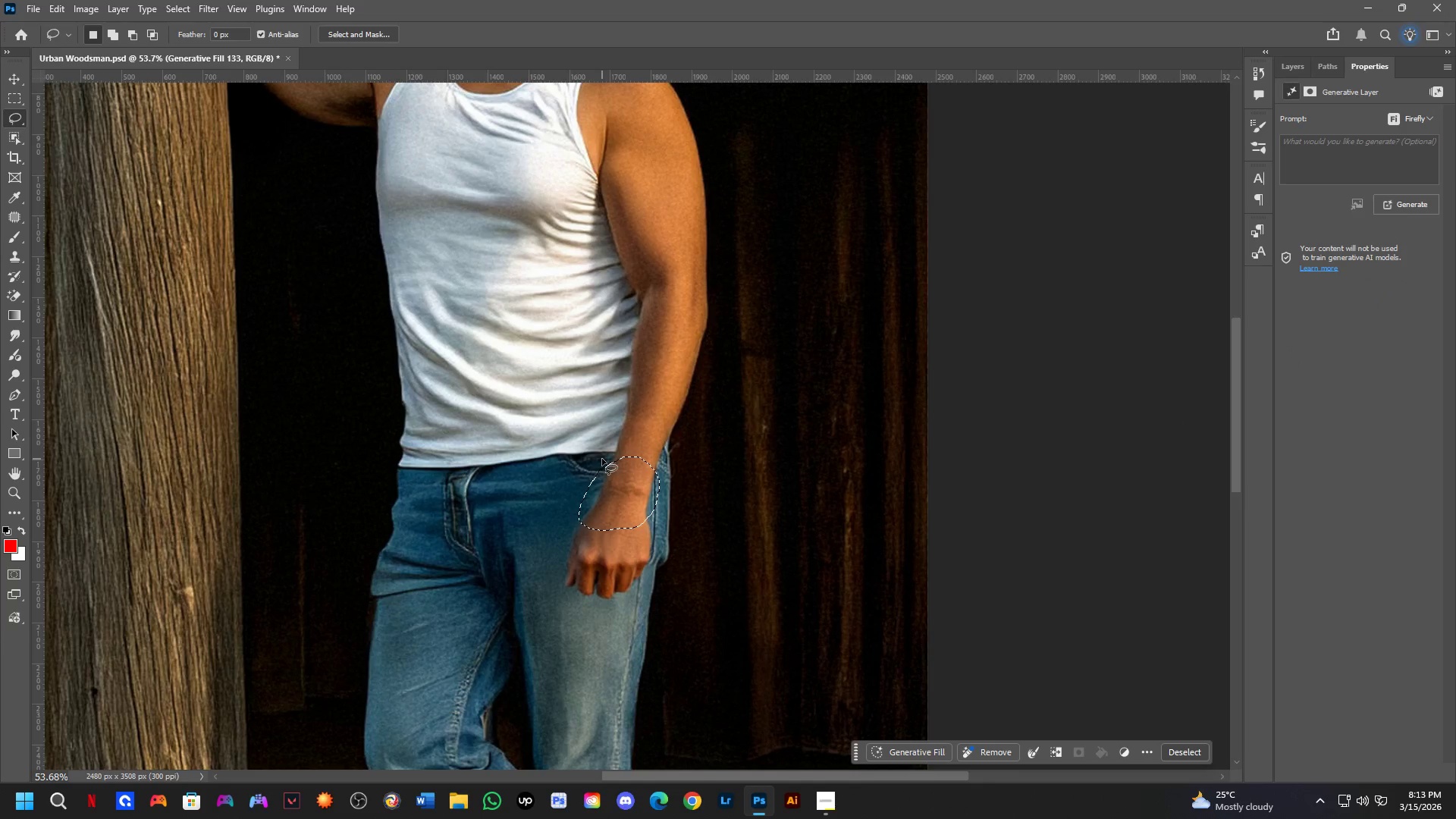 
wait(5.91)
 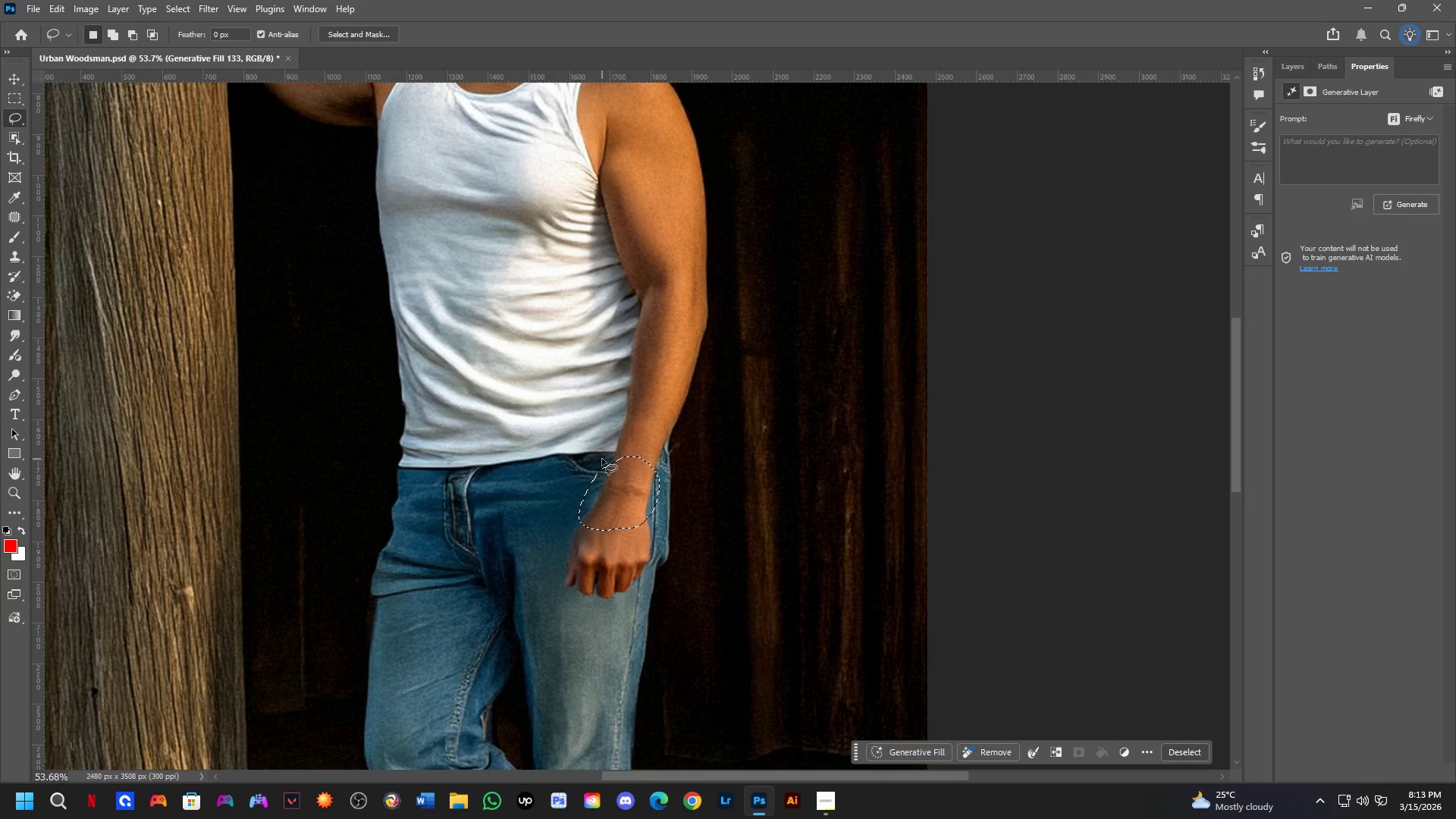 
hold_key(key=ShiftLeft, duration=0.72)
left_click_drag(start_coordinate=[607, 420], to_coordinate=[613, 370])
 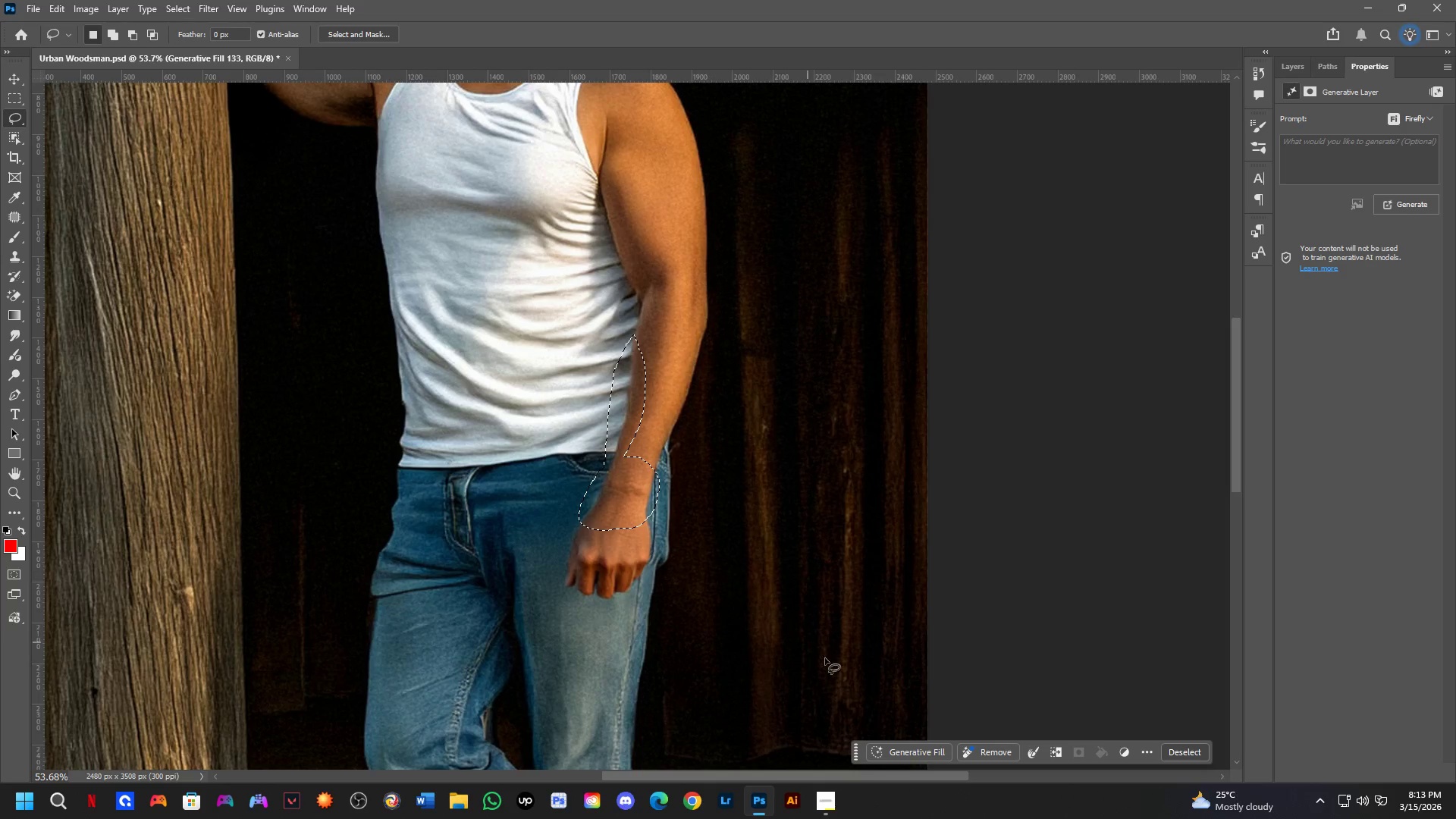 
left_click_drag(start_coordinate=[902, 748], to_coordinate=[907, 748])
 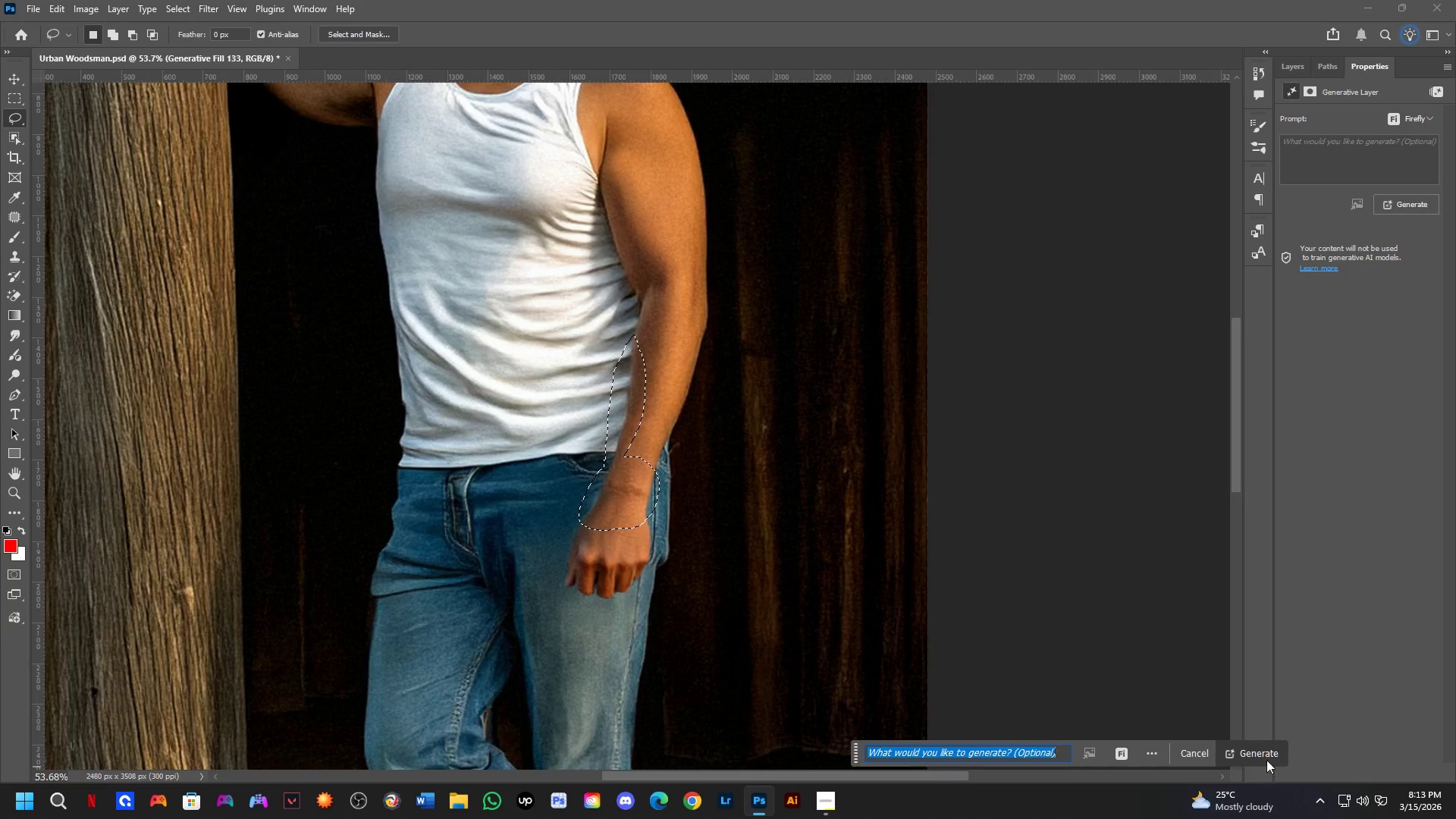 
left_click([1258, 750])
 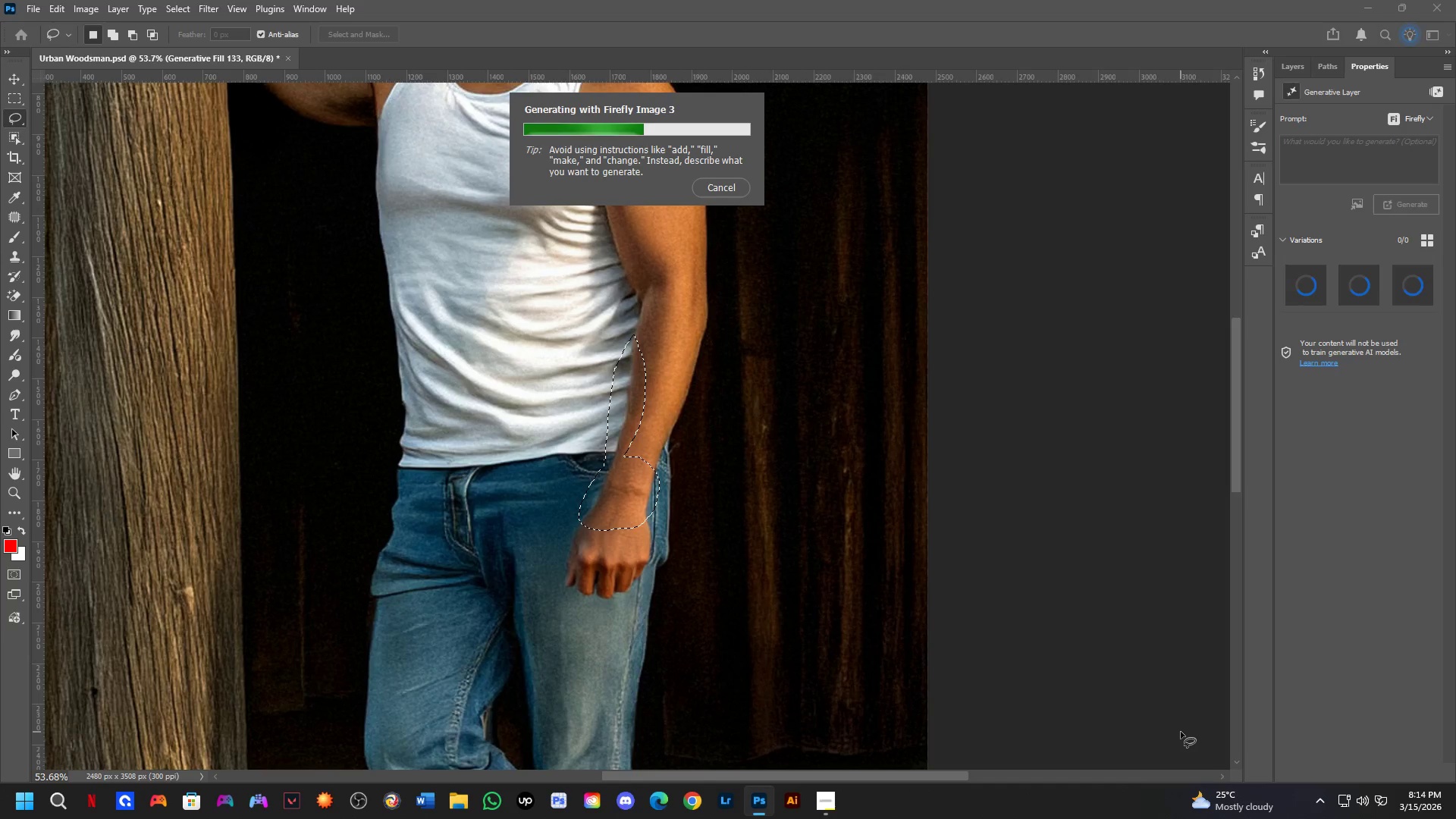 
wait(11.16)
 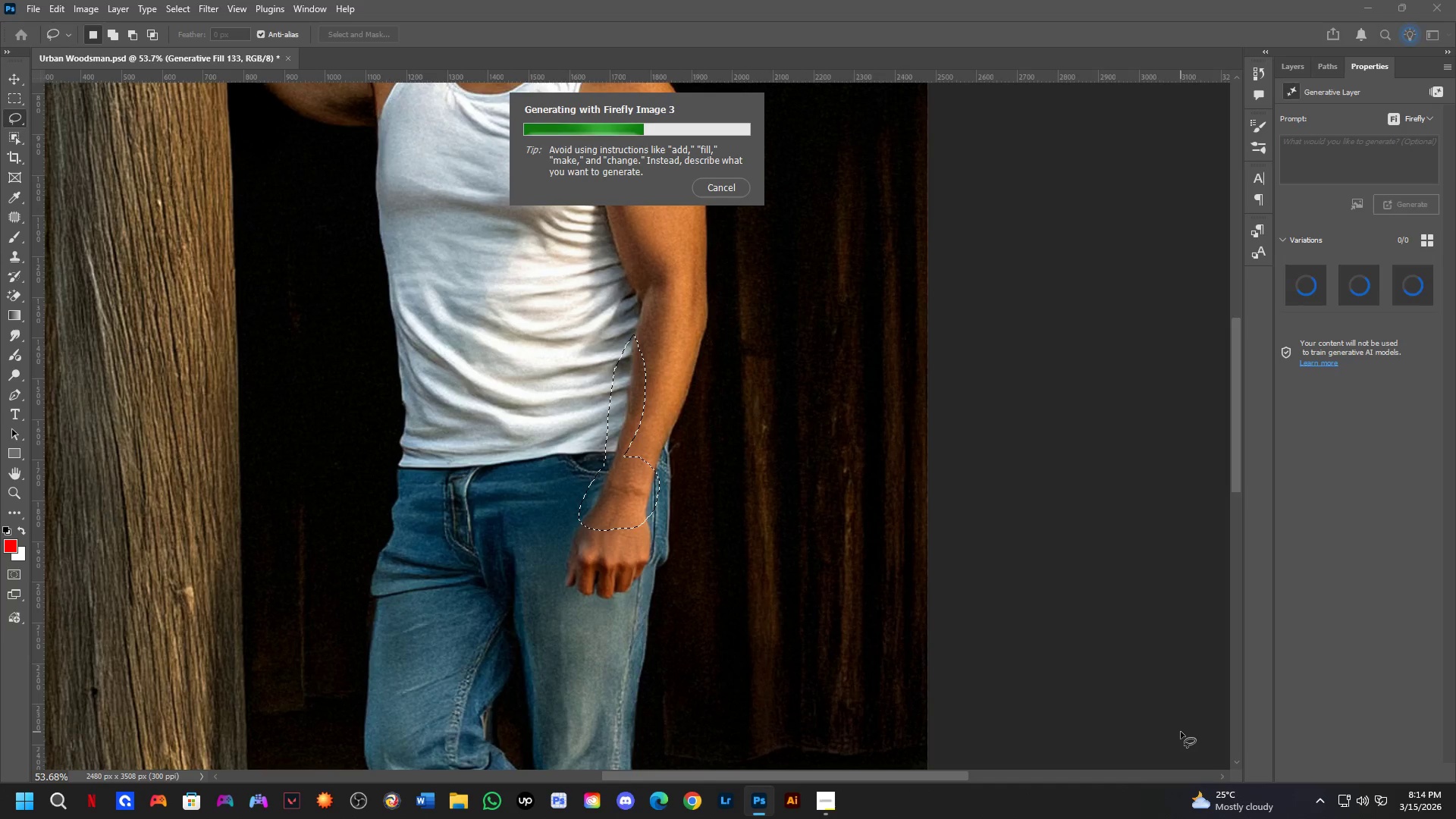 
mouse_move([1157, 715])
 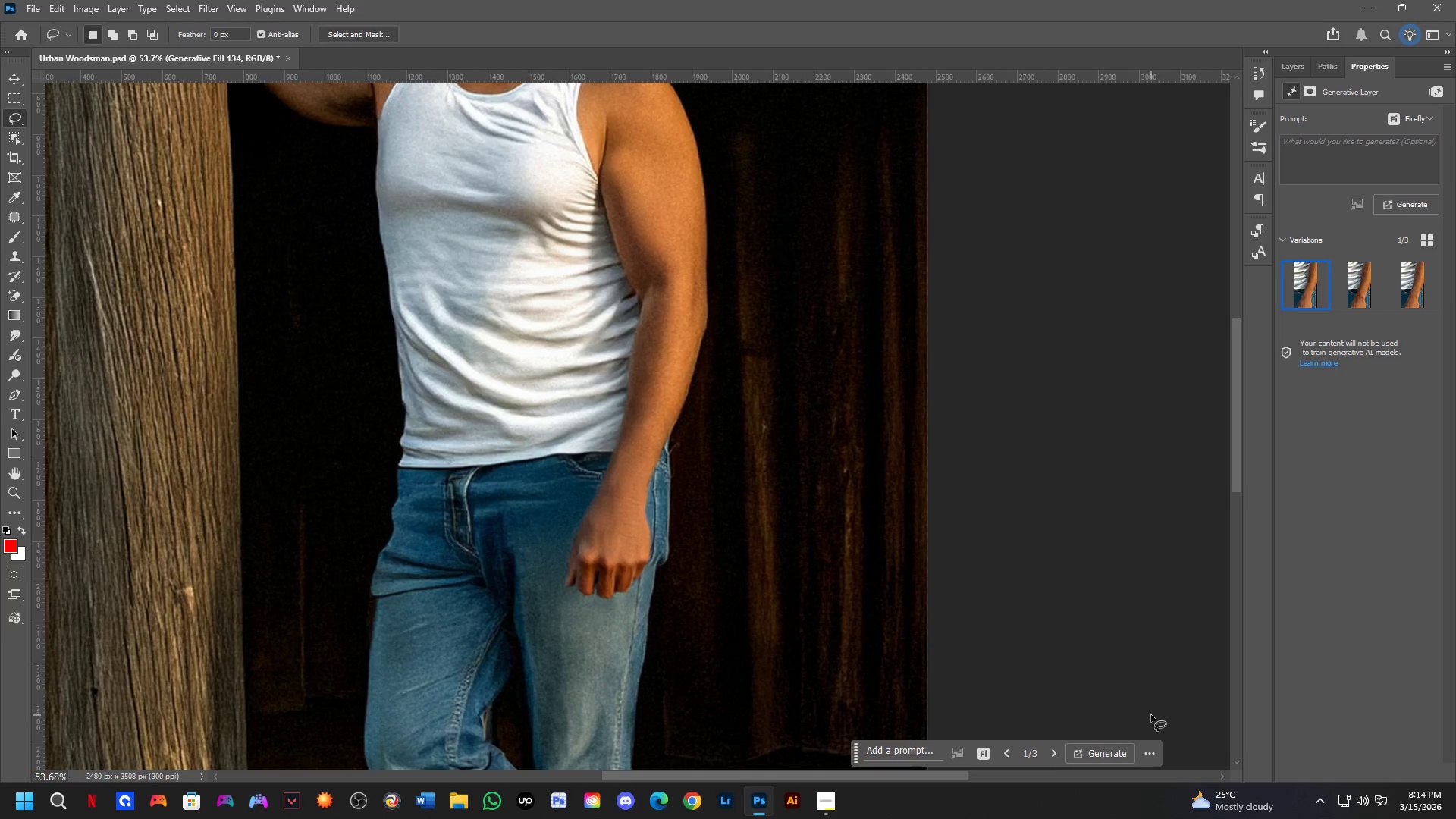 
wait(12.82)
 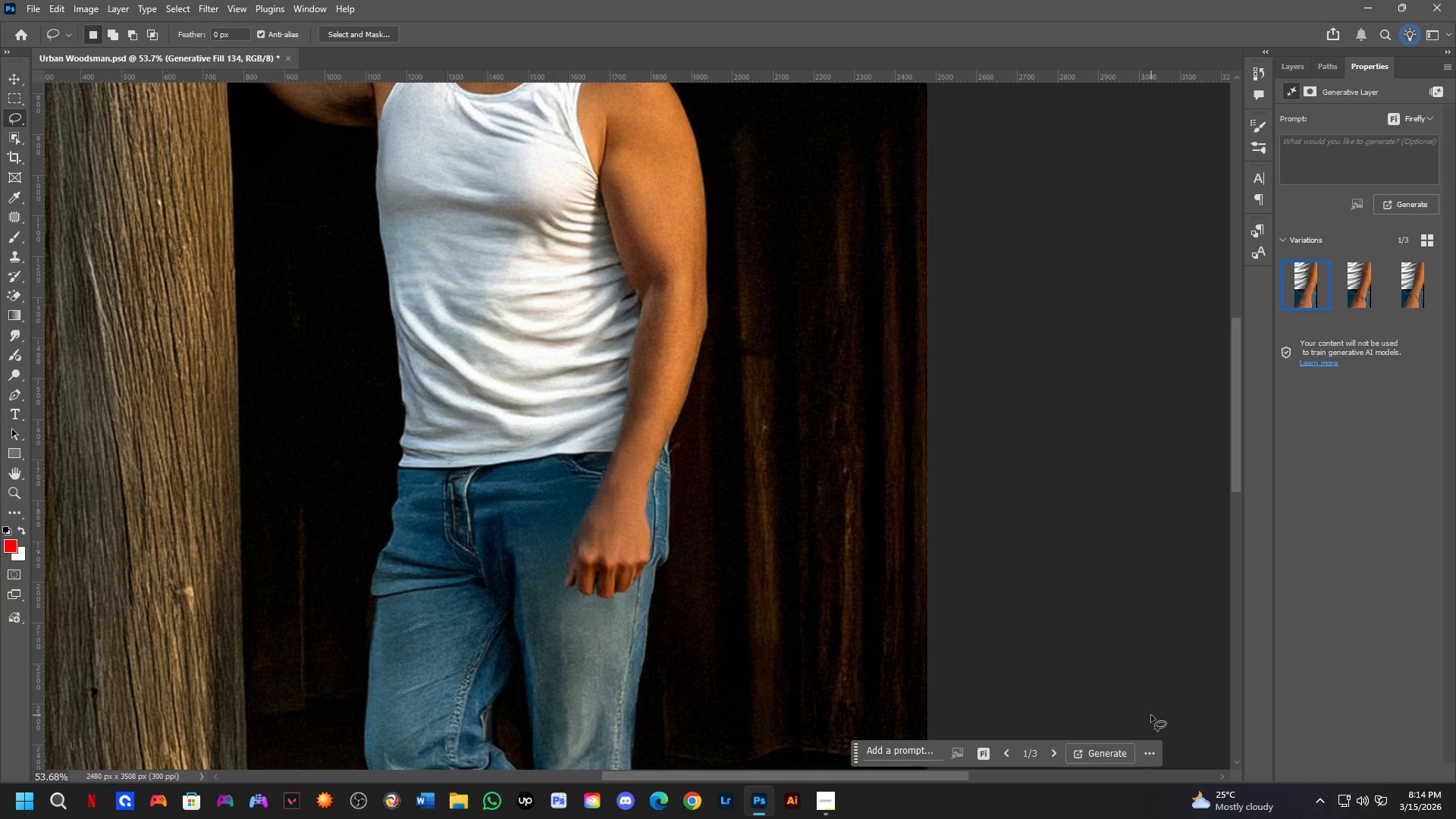 
left_click([1408, 293])
 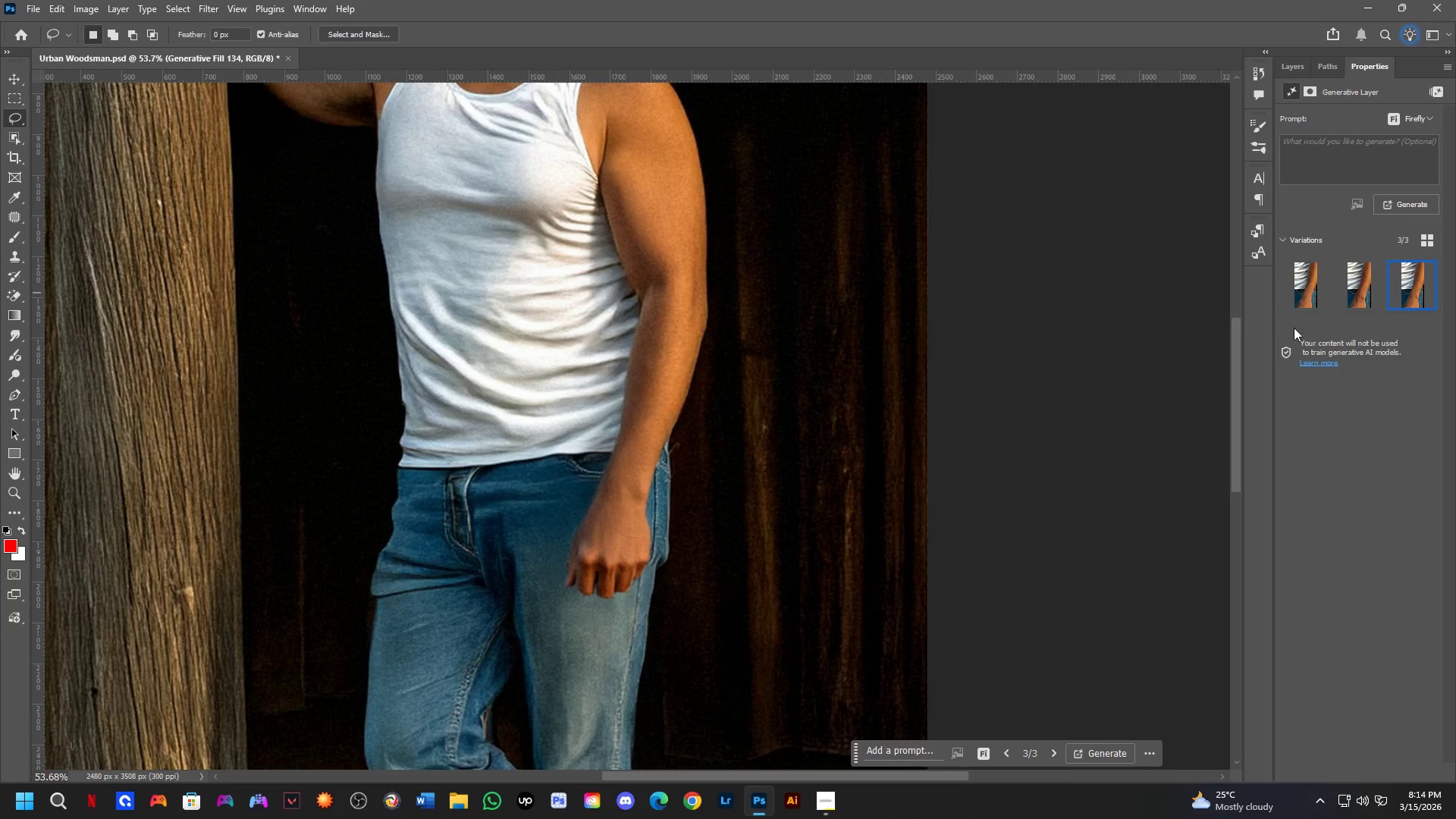 
key(Shift+ShiftLeft)
 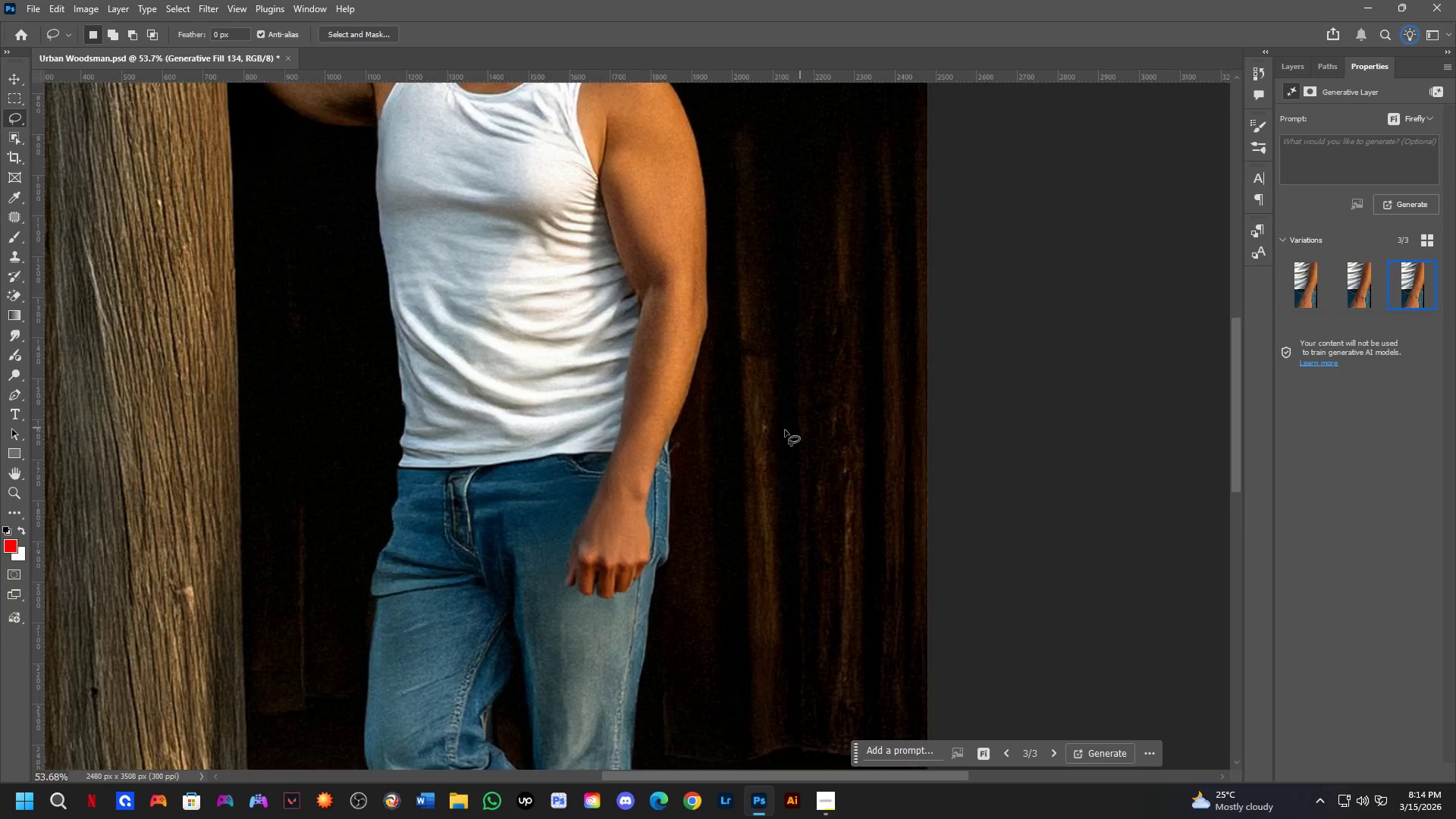 
hold_key(key=Space, duration=0.66)
 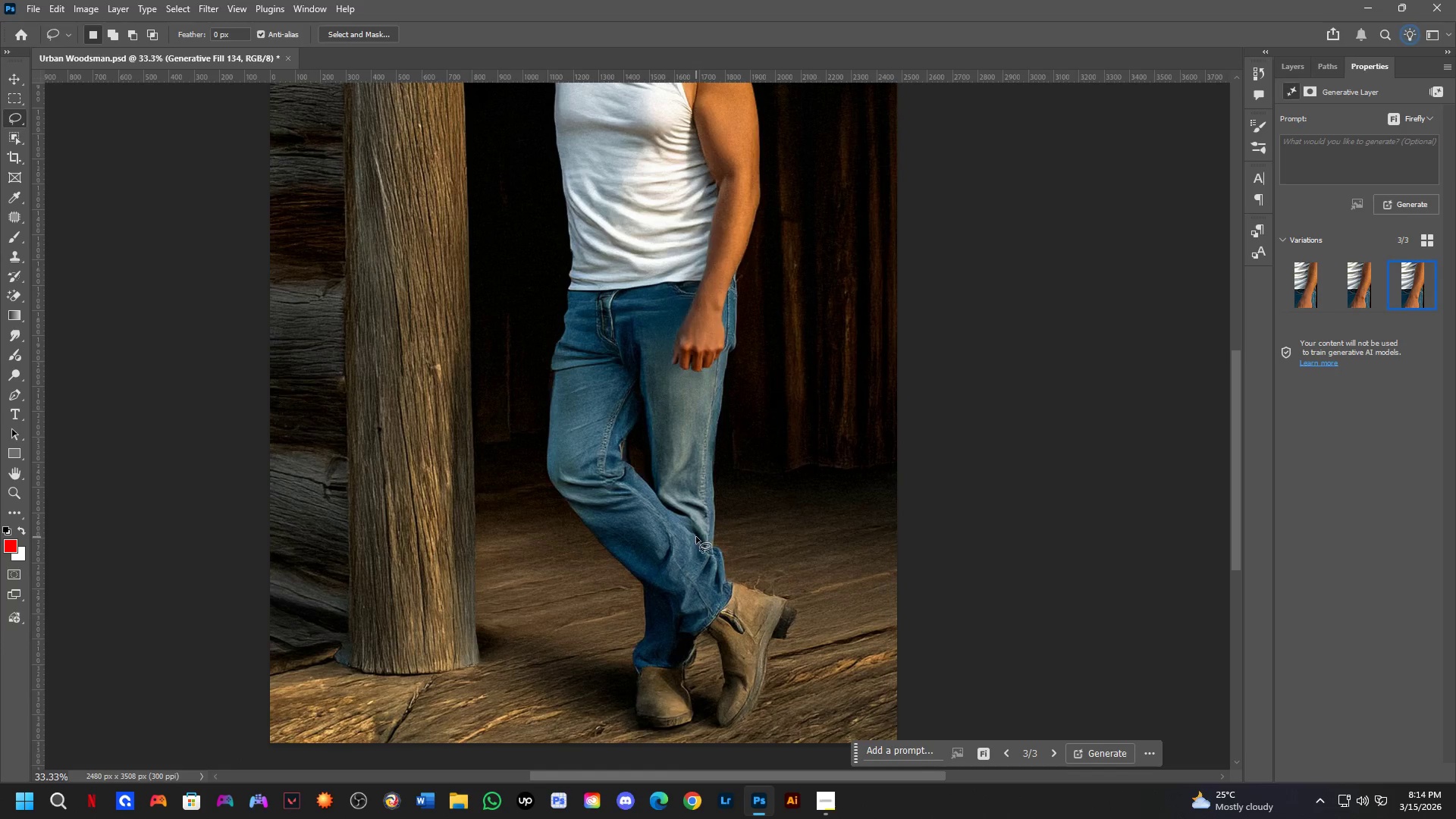 
left_click_drag(start_coordinate=[739, 610], to_coordinate=[770, 444])
 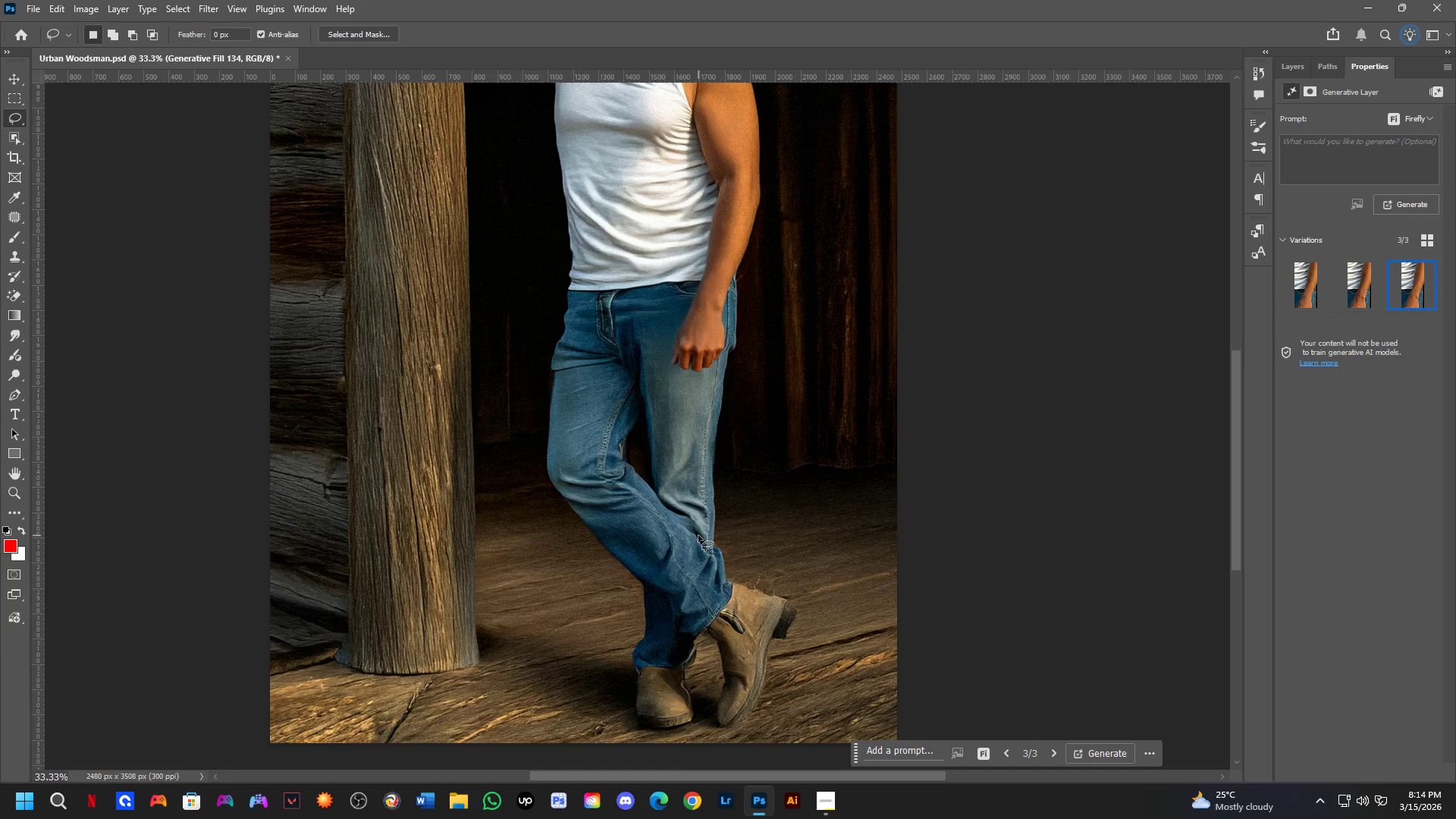 
scroll: coordinate [764, 435], scroll_direction: down, amount: 2.0
 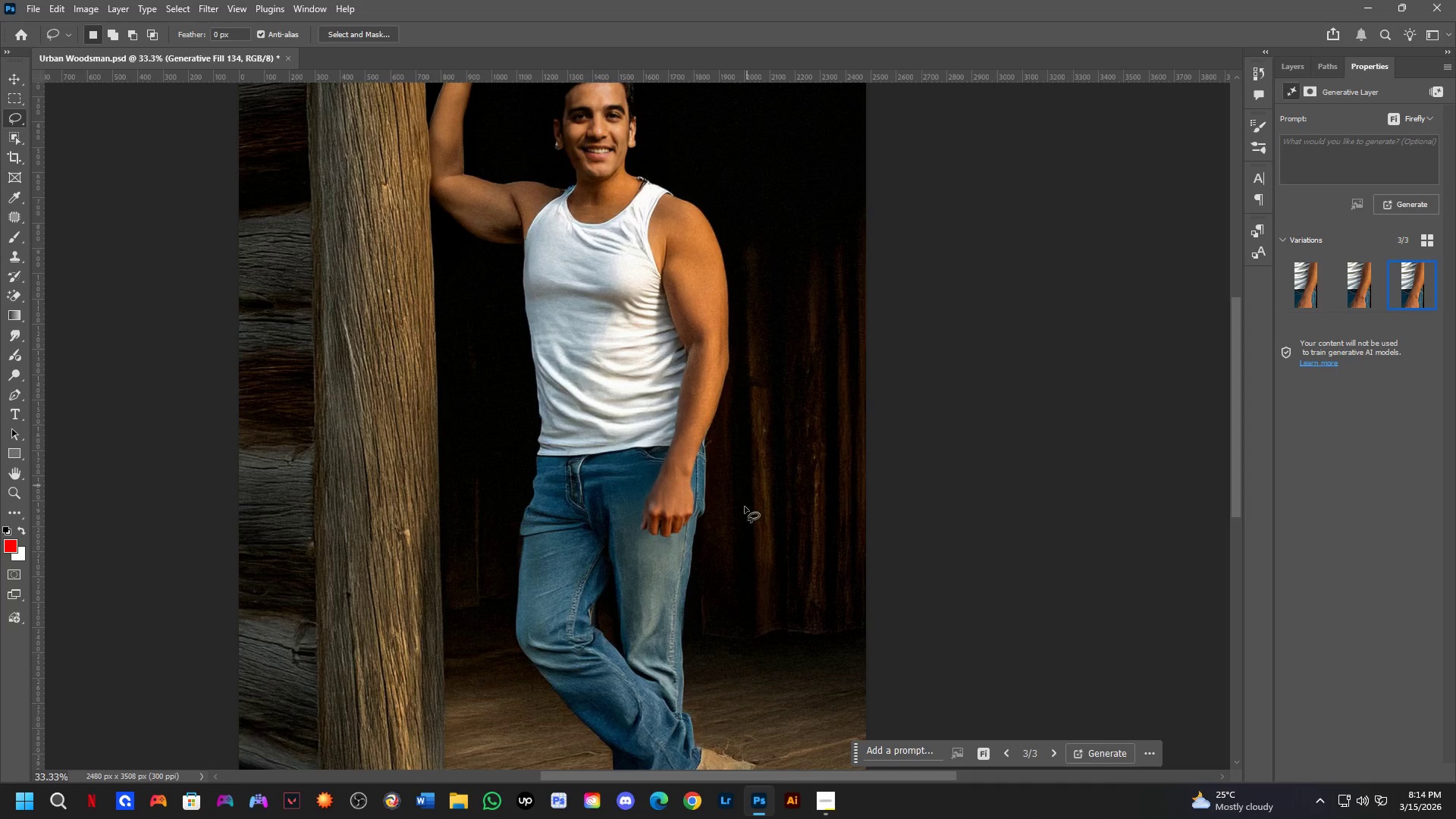 
scroll: coordinate [689, 535], scroll_direction: up, amount: 6.0
 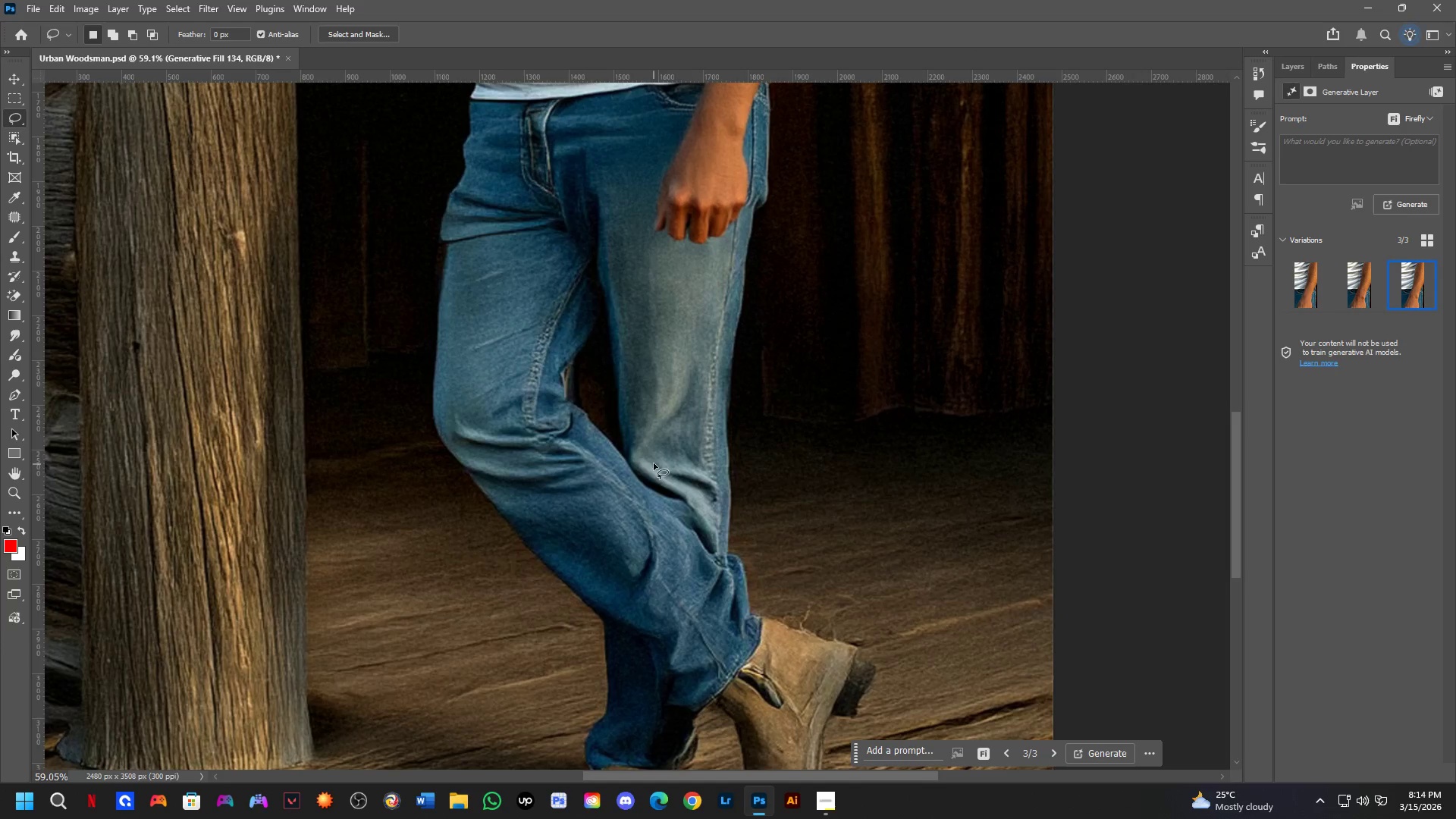 
left_click_drag(start_coordinate=[642, 452], to_coordinate=[671, 461])
 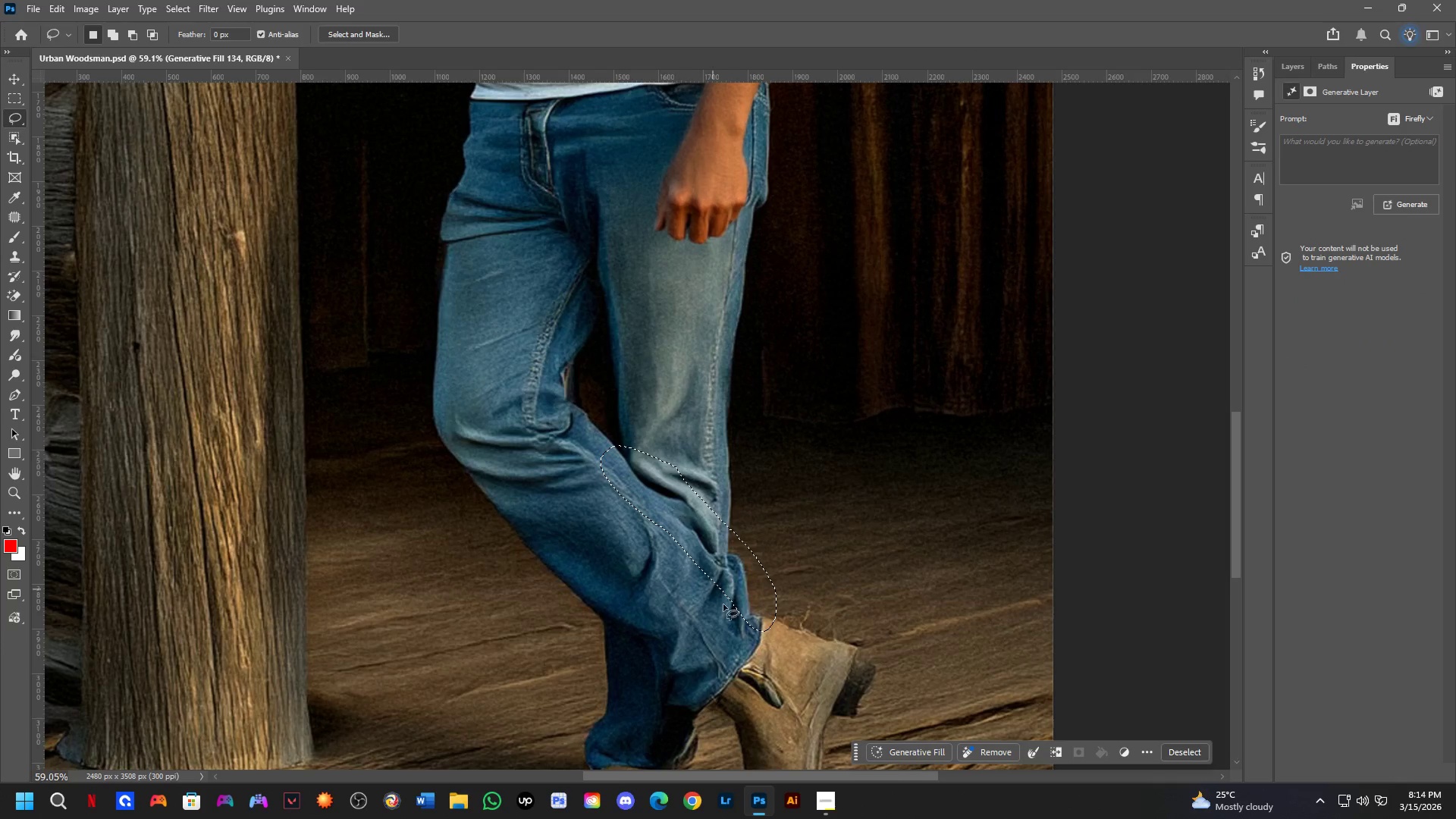 
hold_key(key=Space, duration=0.55)
 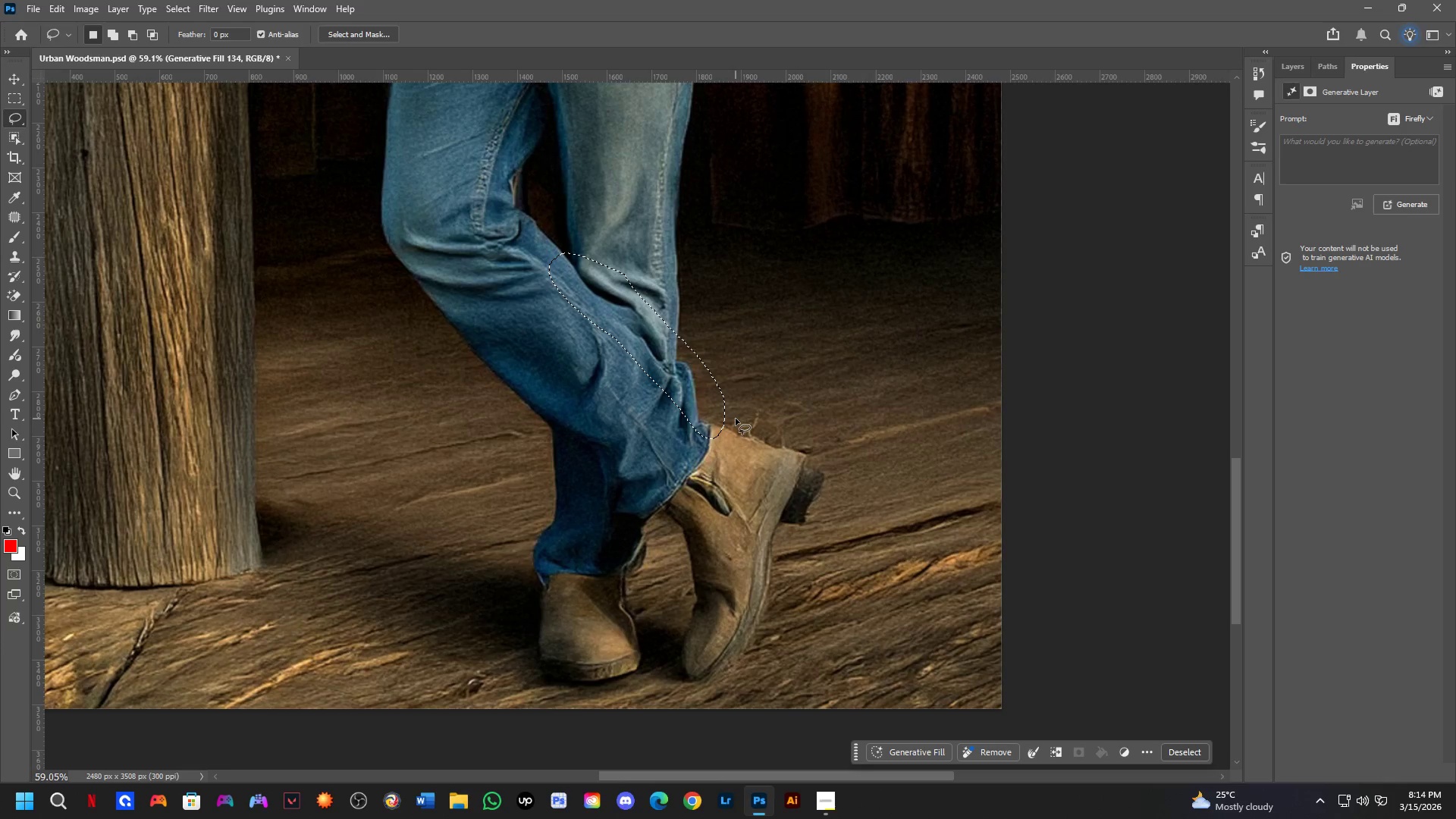 
left_click_drag(start_coordinate=[727, 610], to_coordinate=[676, 417])
 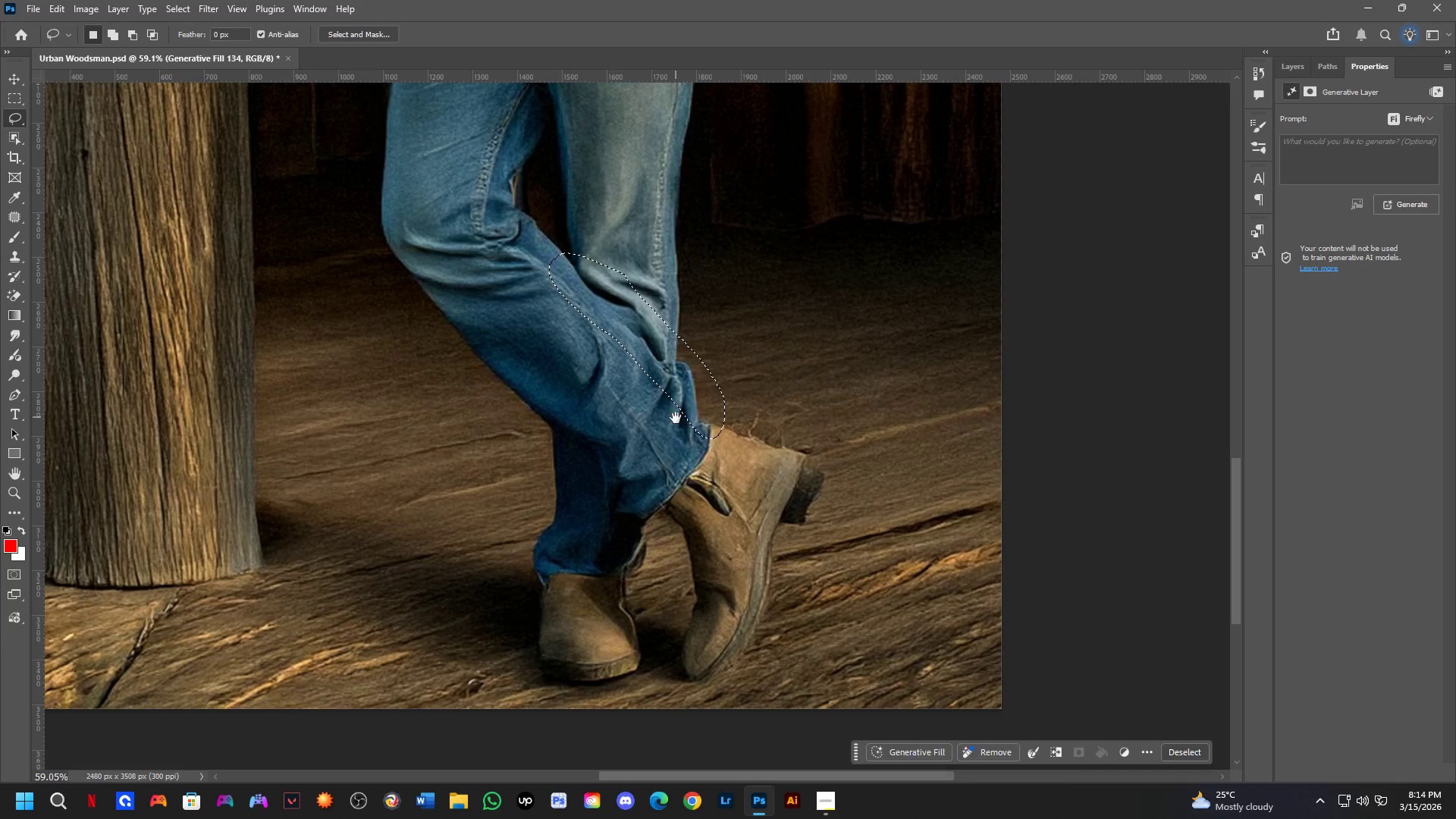 
hold_key(key=ShiftLeft, duration=0.41)
left_click_drag(start_coordinate=[742, 413], to_coordinate=[773, 403])
 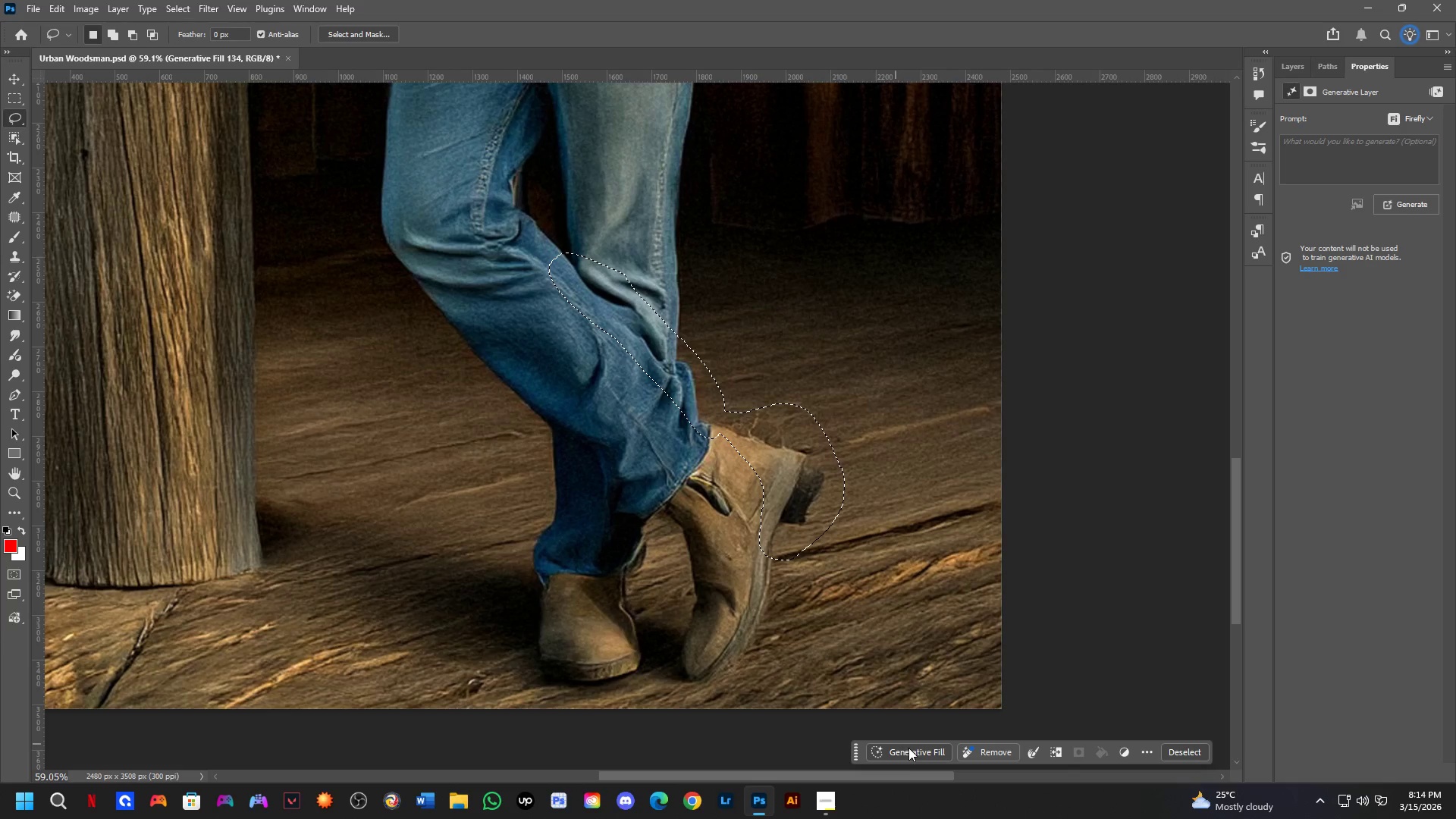 
left_click([909, 747])
 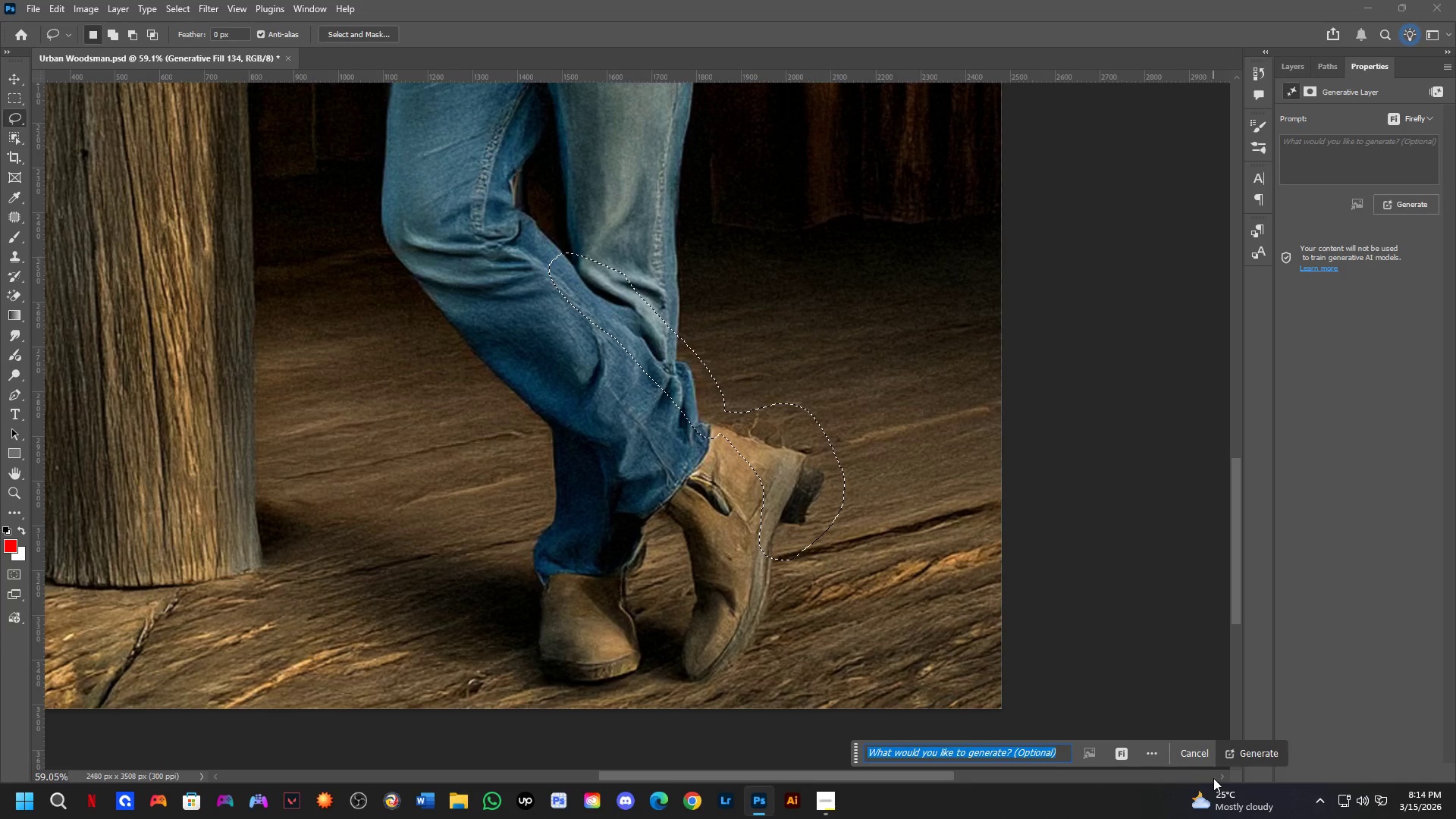 
left_click([1257, 755])
 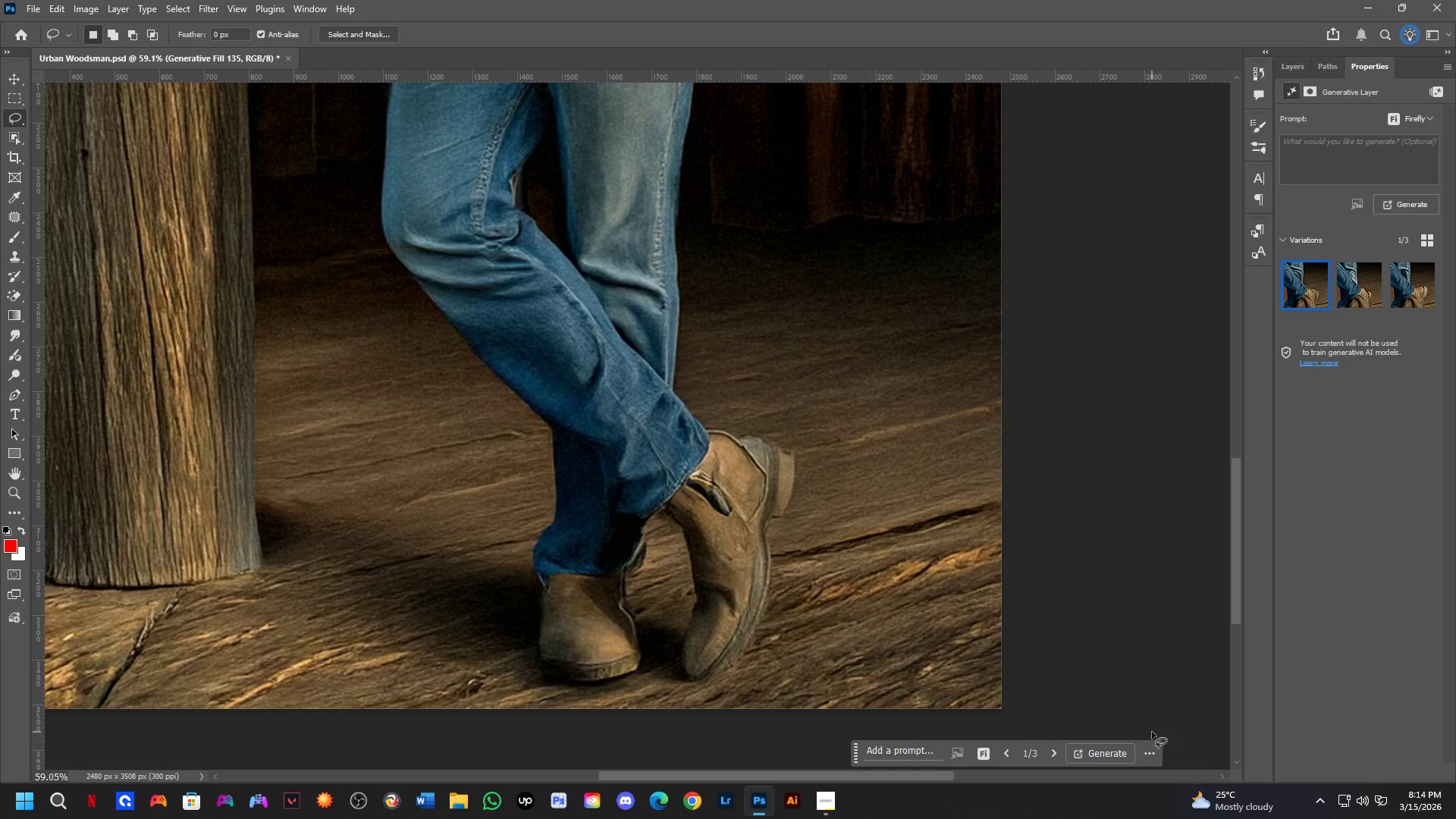 
wait(22.75)
 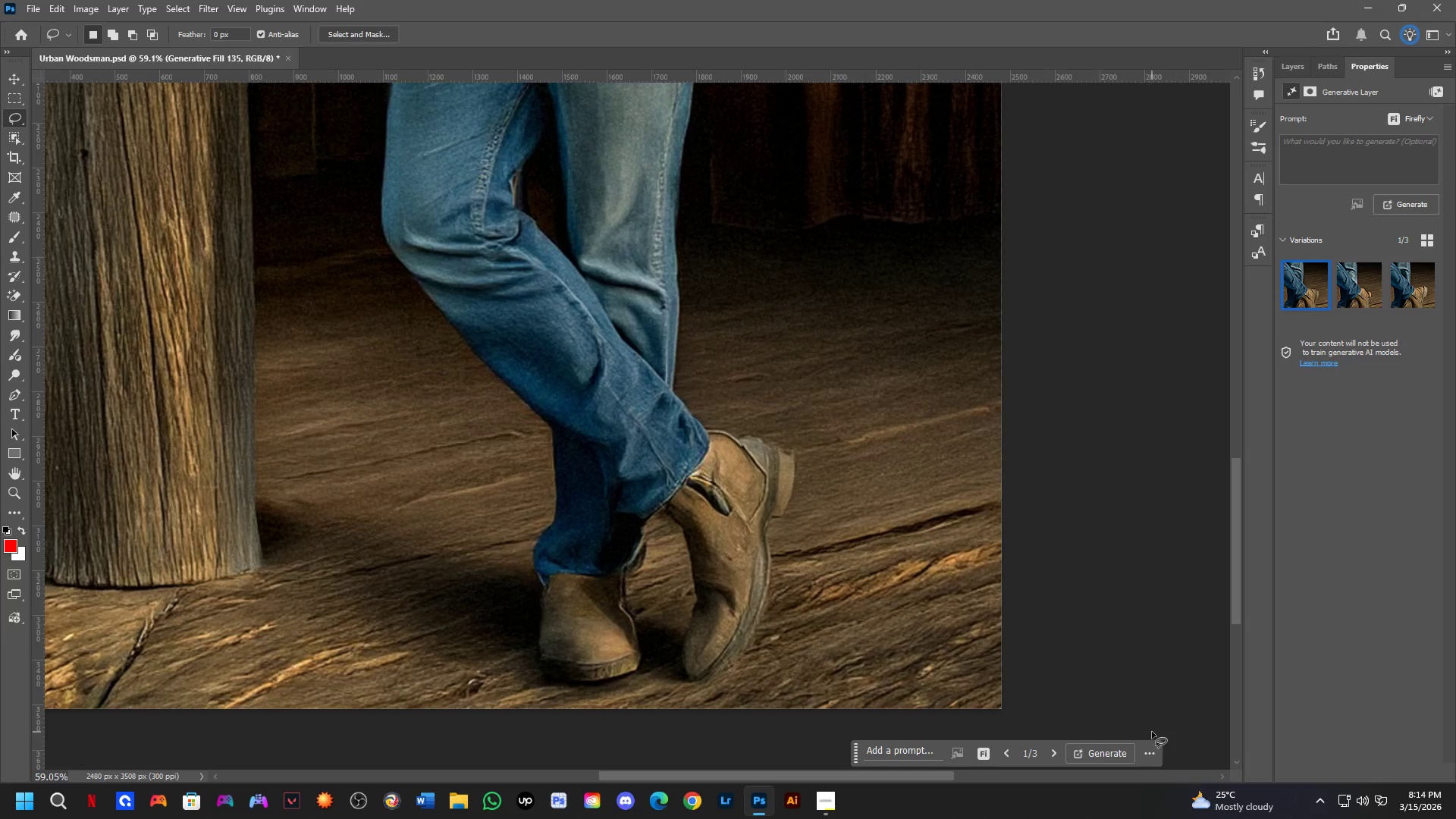 
left_click([1400, 295])
 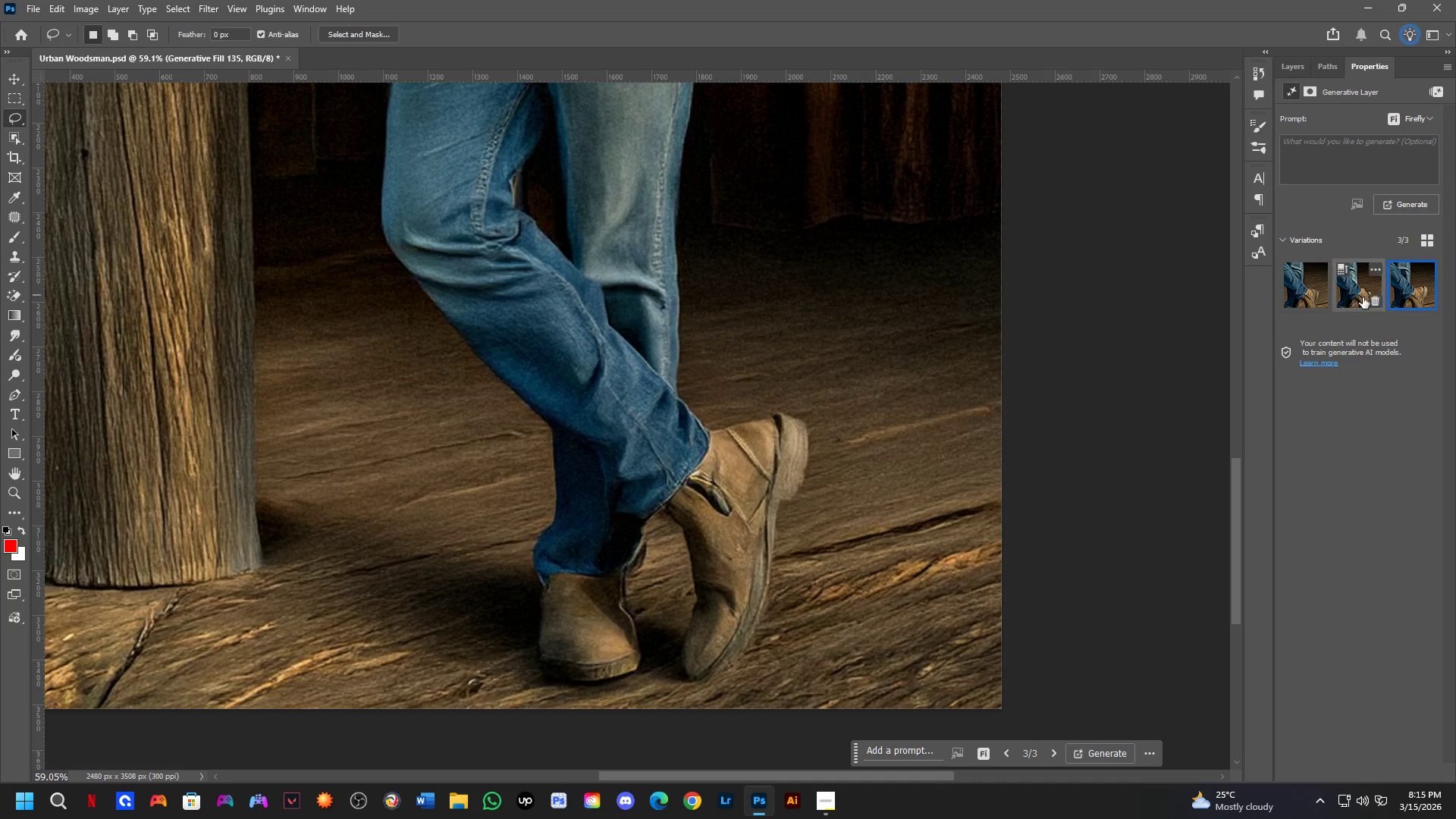 
scroll: coordinate [795, 412], scroll_direction: down, amount: 4.0
 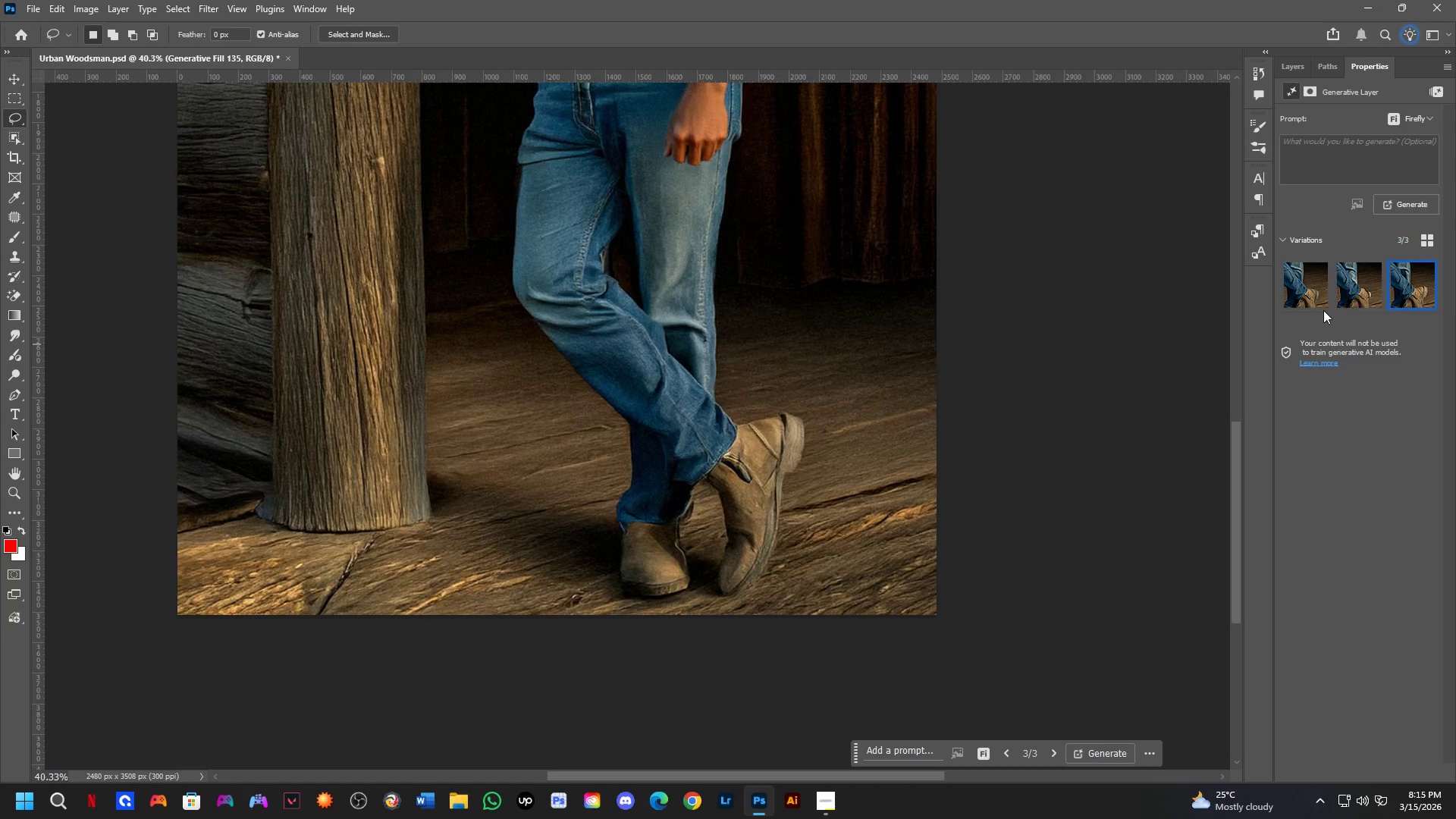 
left_click([1353, 298])
 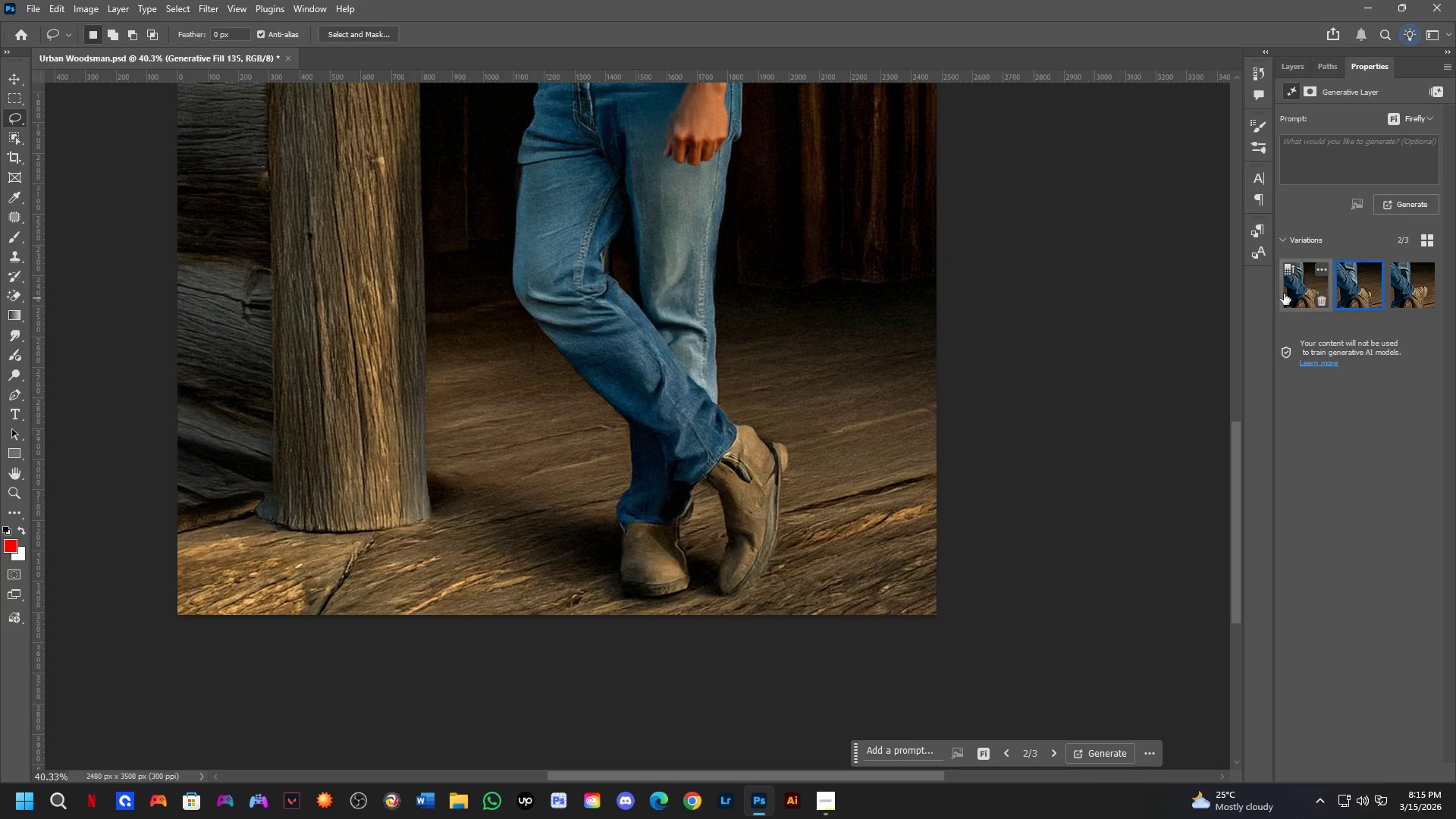 
left_click([1299, 292])
 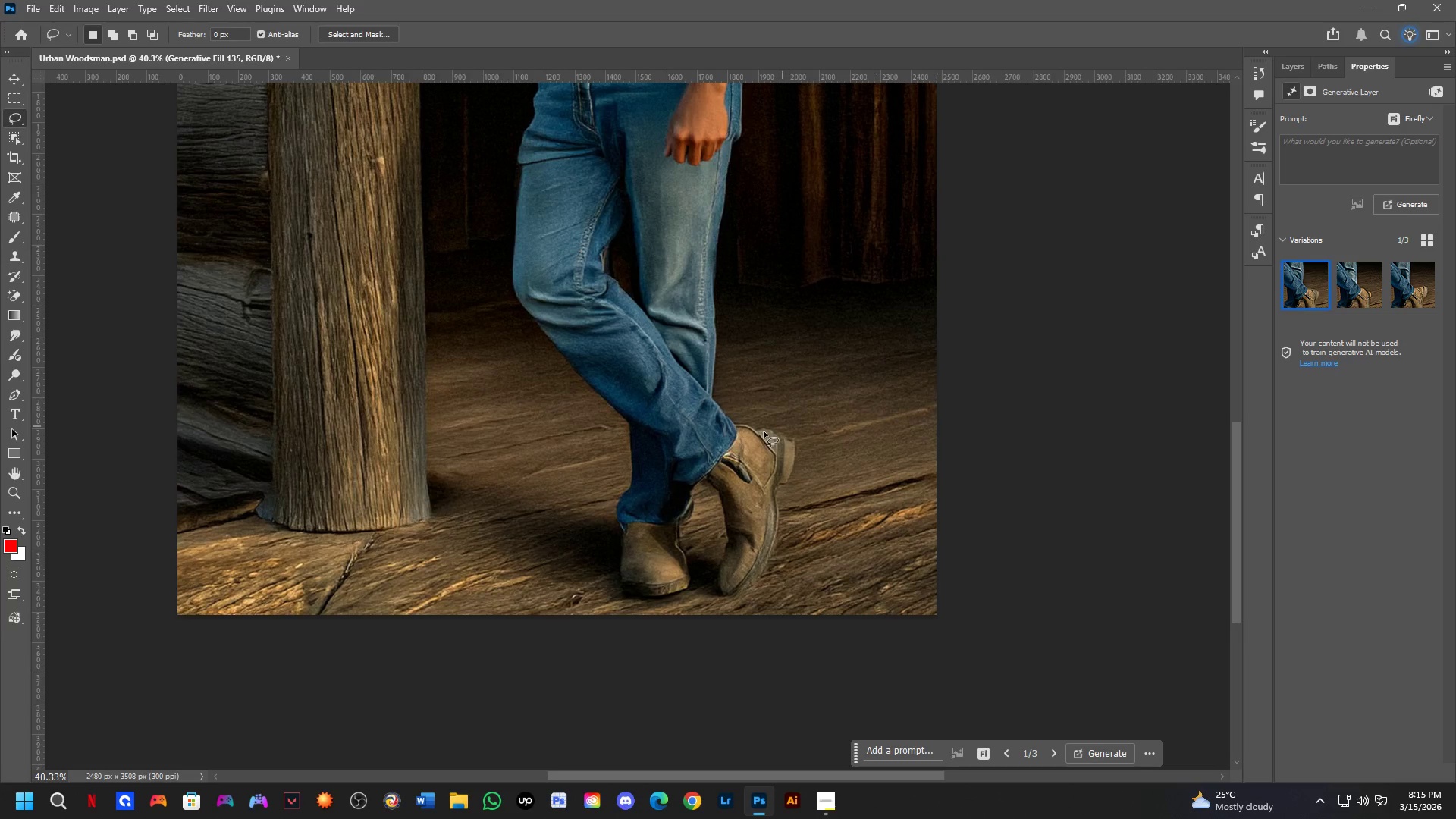 
scroll: coordinate [718, 450], scroll_direction: up, amount: 4.0
 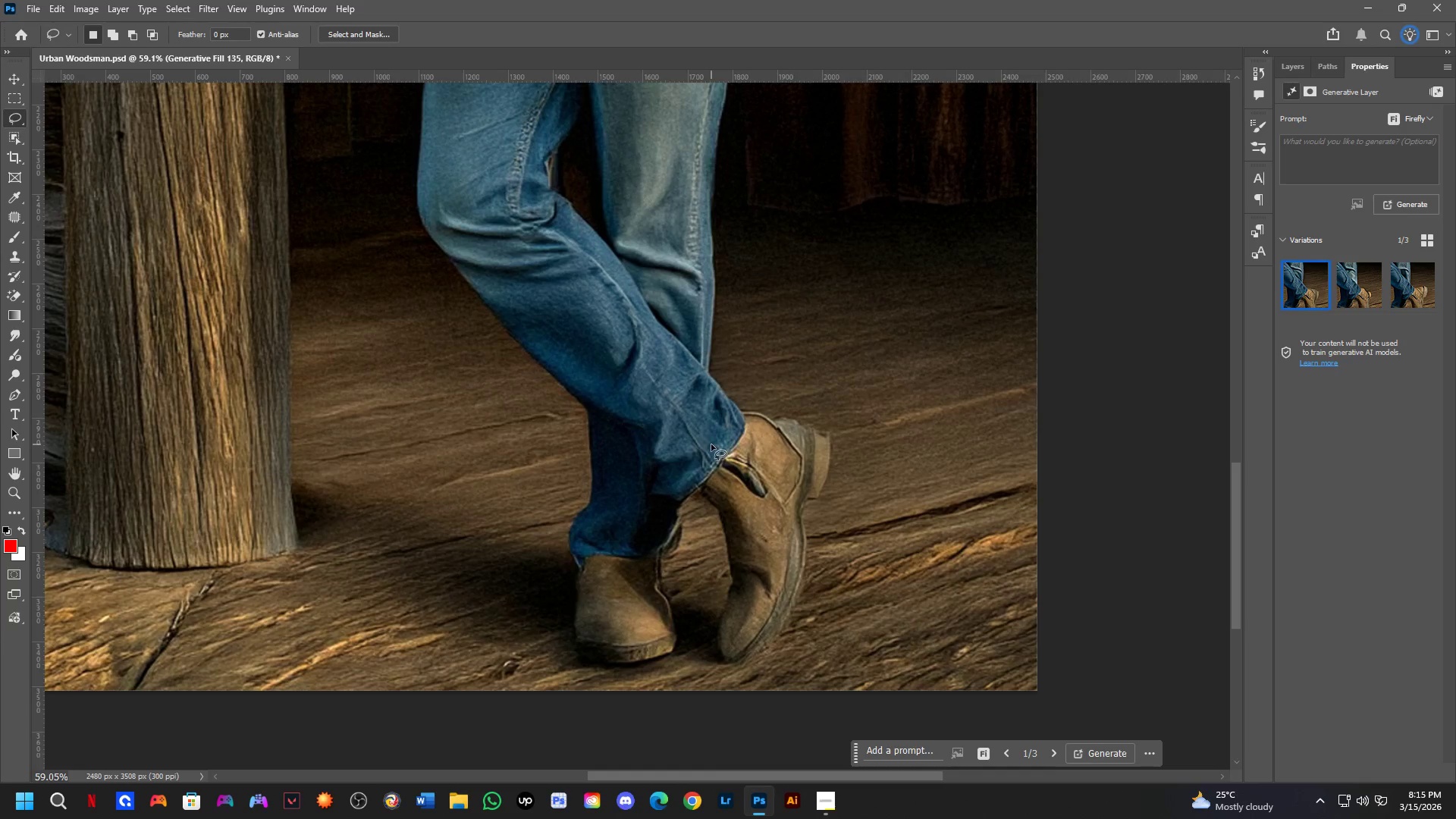 
left_click_drag(start_coordinate=[711, 444], to_coordinate=[742, 395])
 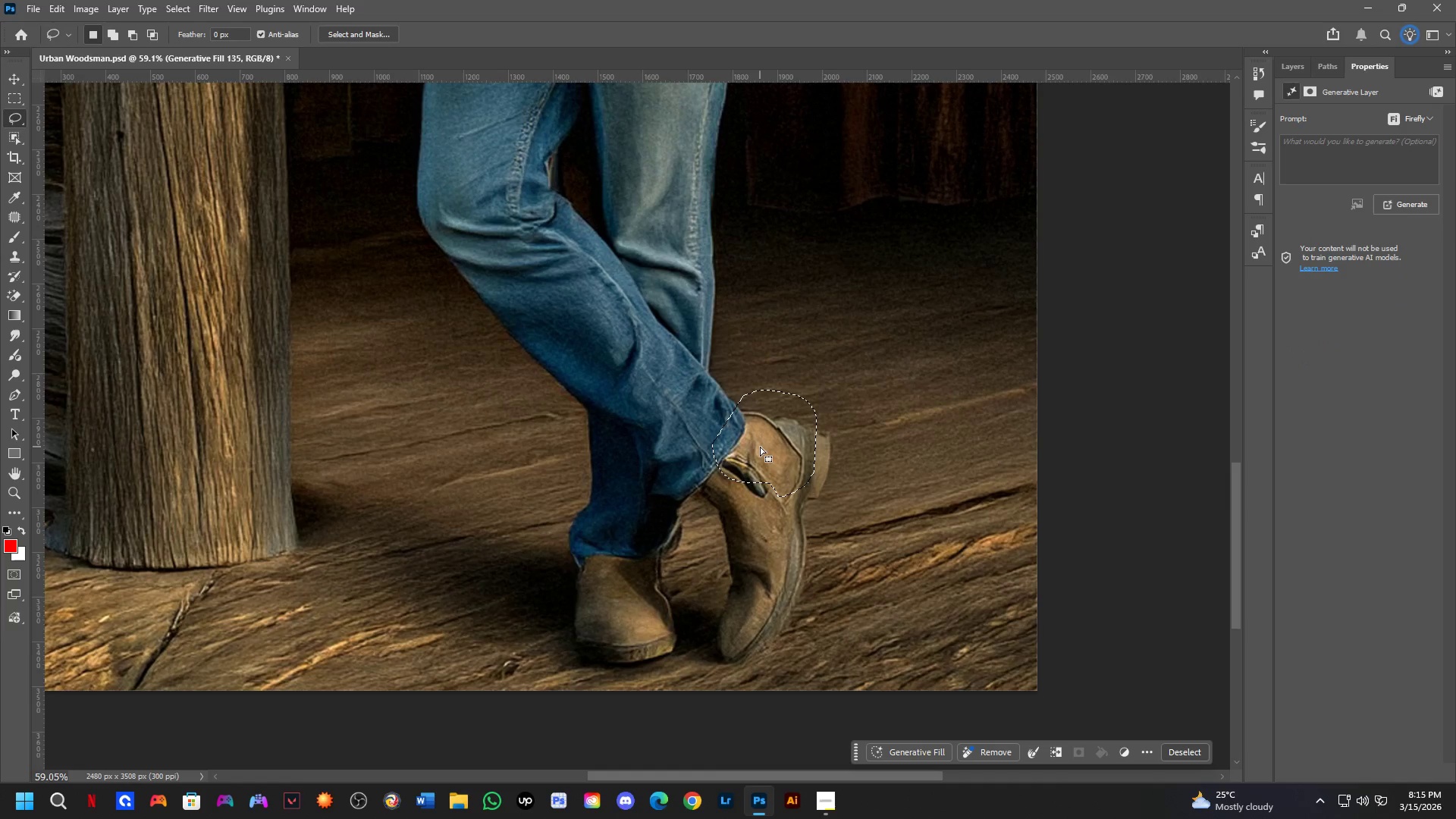 
key(Shift+ShiftLeft)
 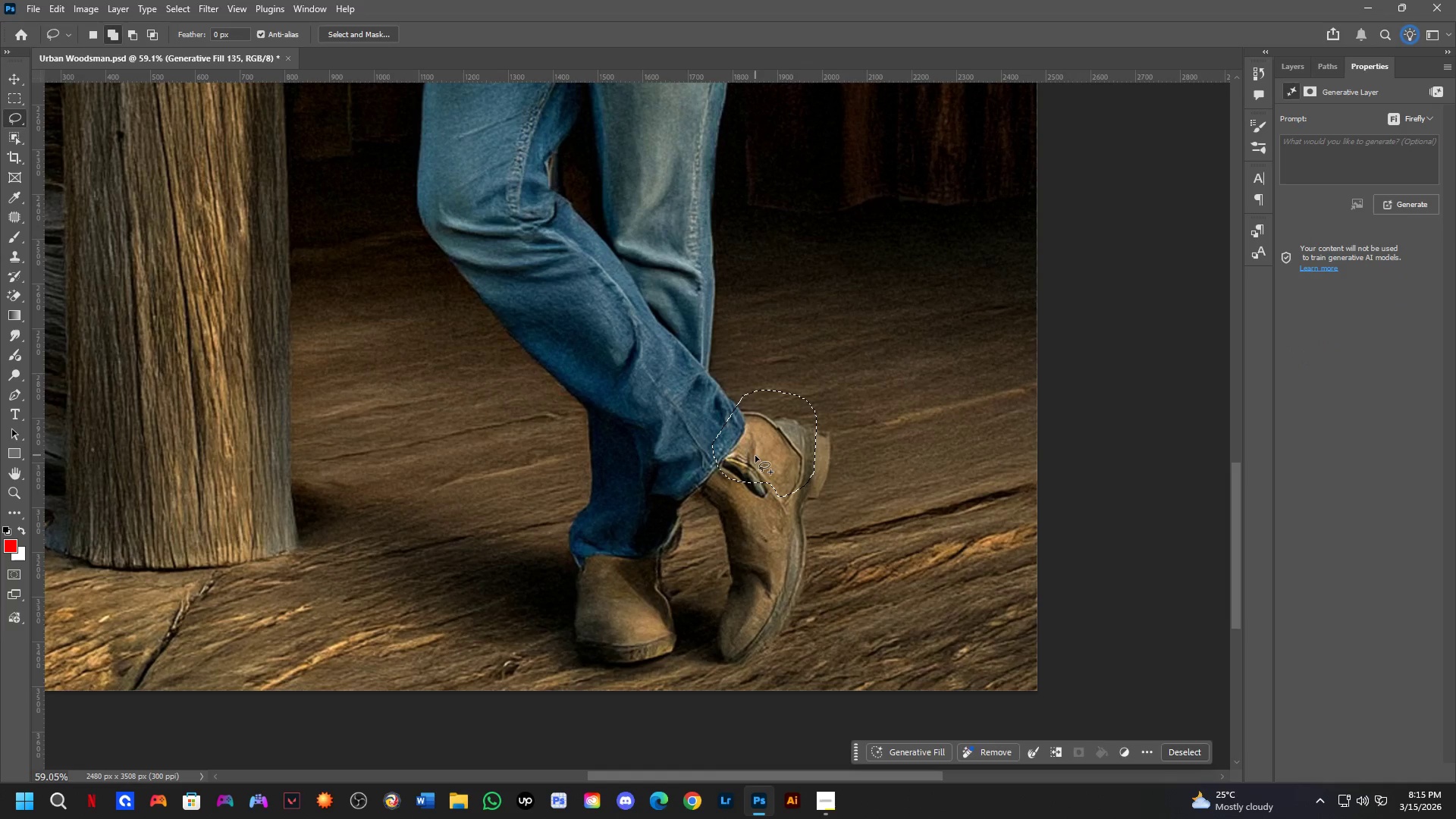 
left_click_drag(start_coordinate=[755, 461], to_coordinate=[797, 472])
 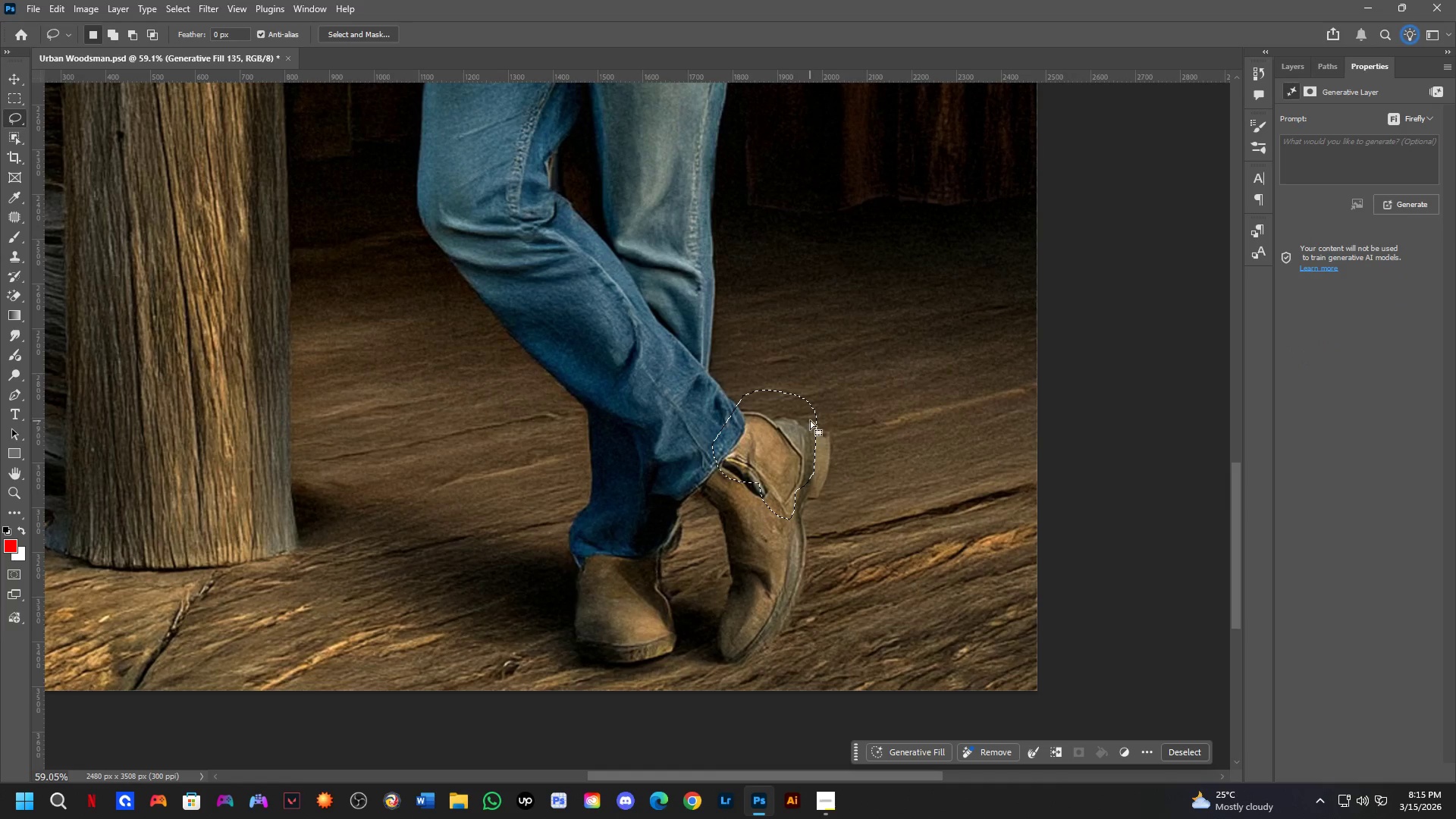 
key(Shift+ShiftLeft)
 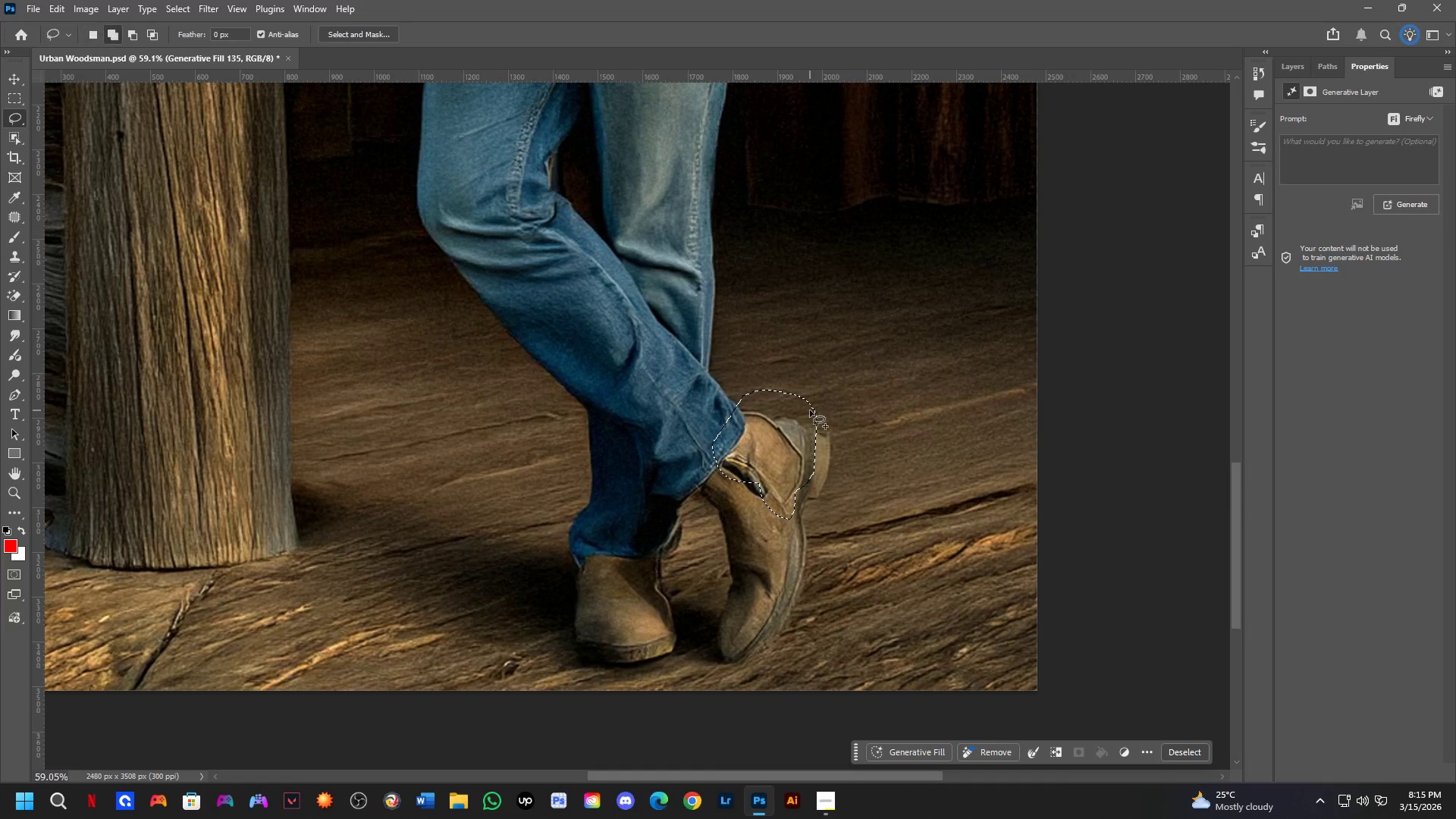 
left_click_drag(start_coordinate=[810, 410], to_coordinate=[797, 461])
 